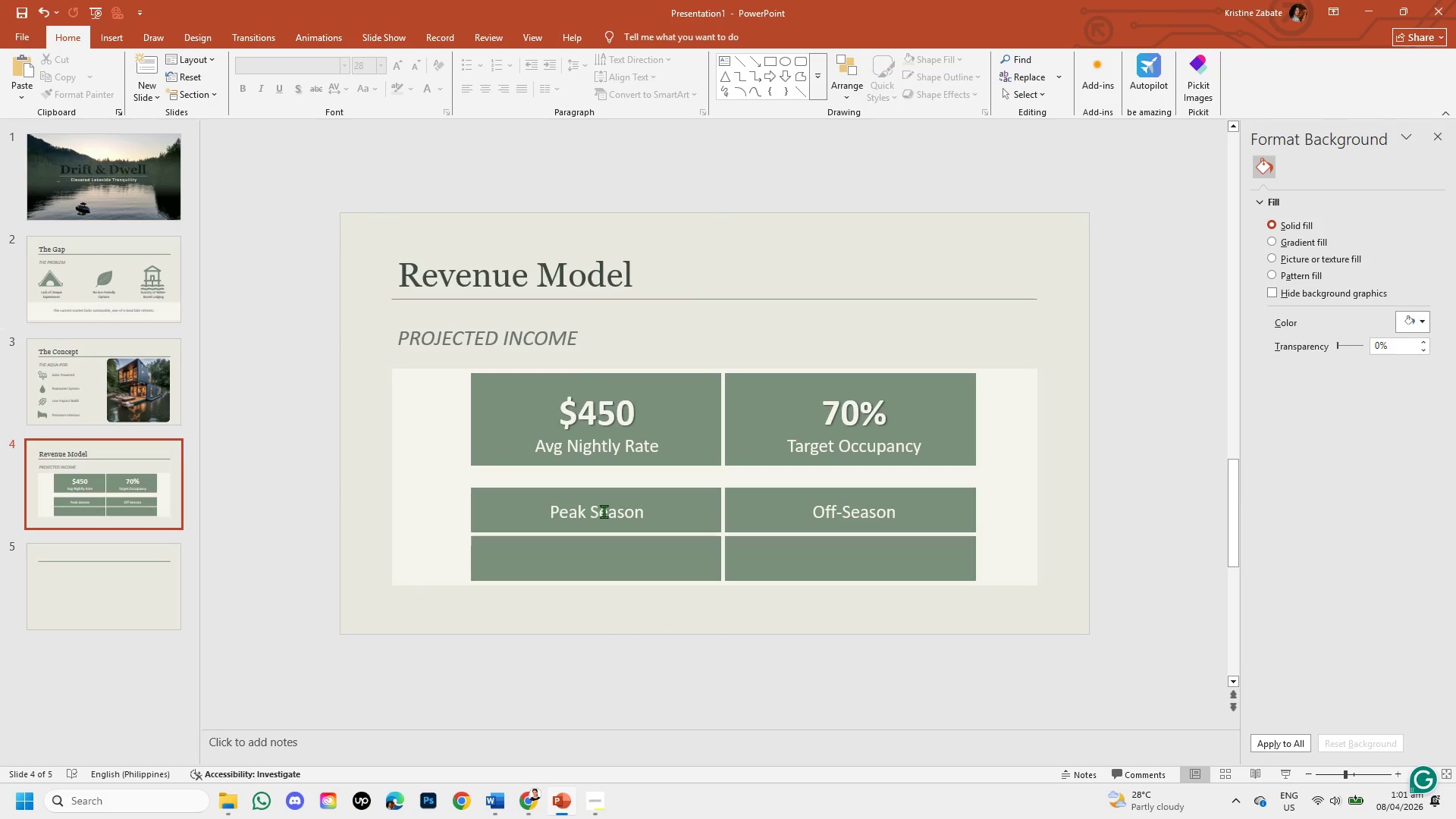 
left_click([608, 511])
 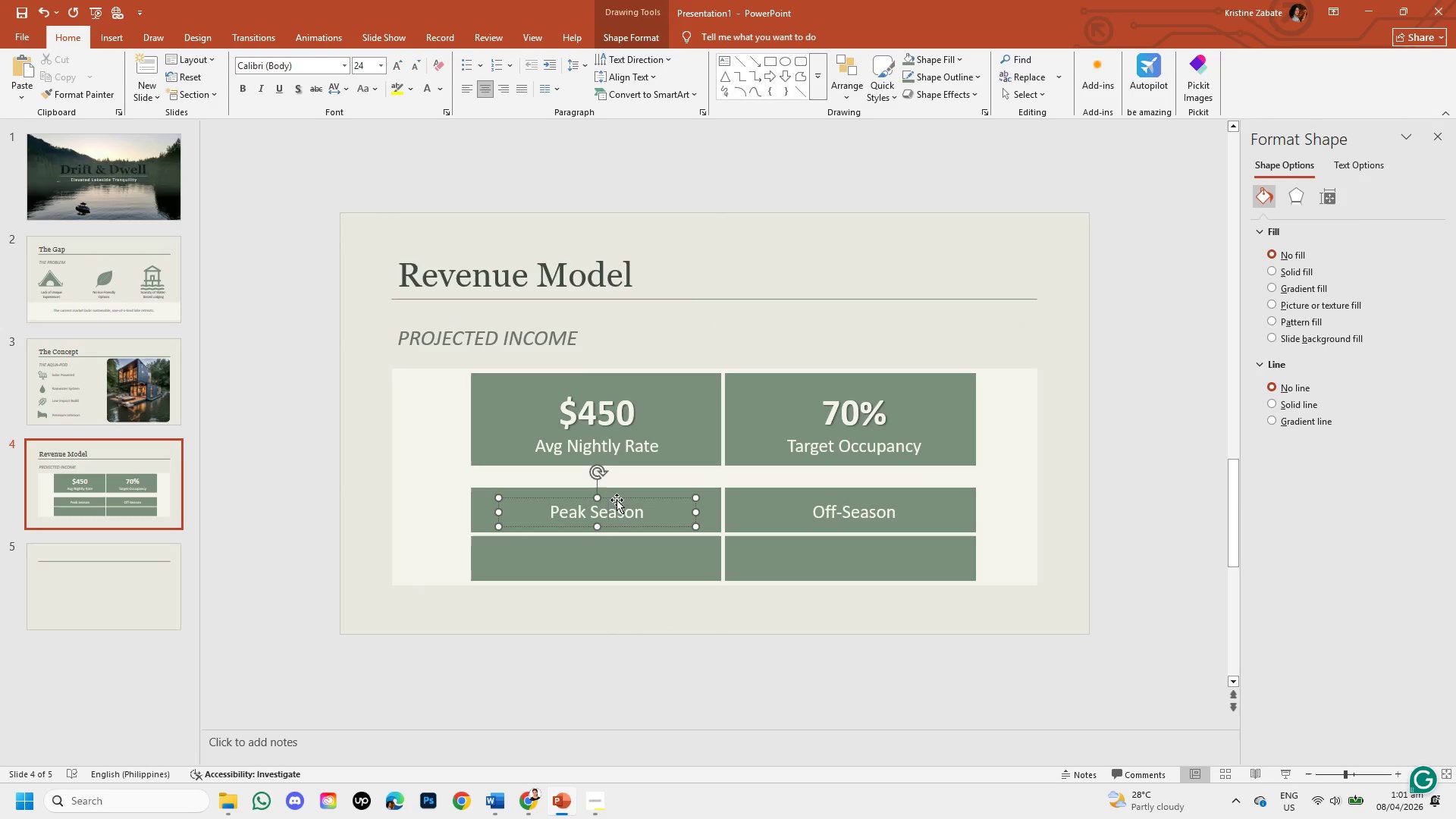 
left_click([617, 500])
 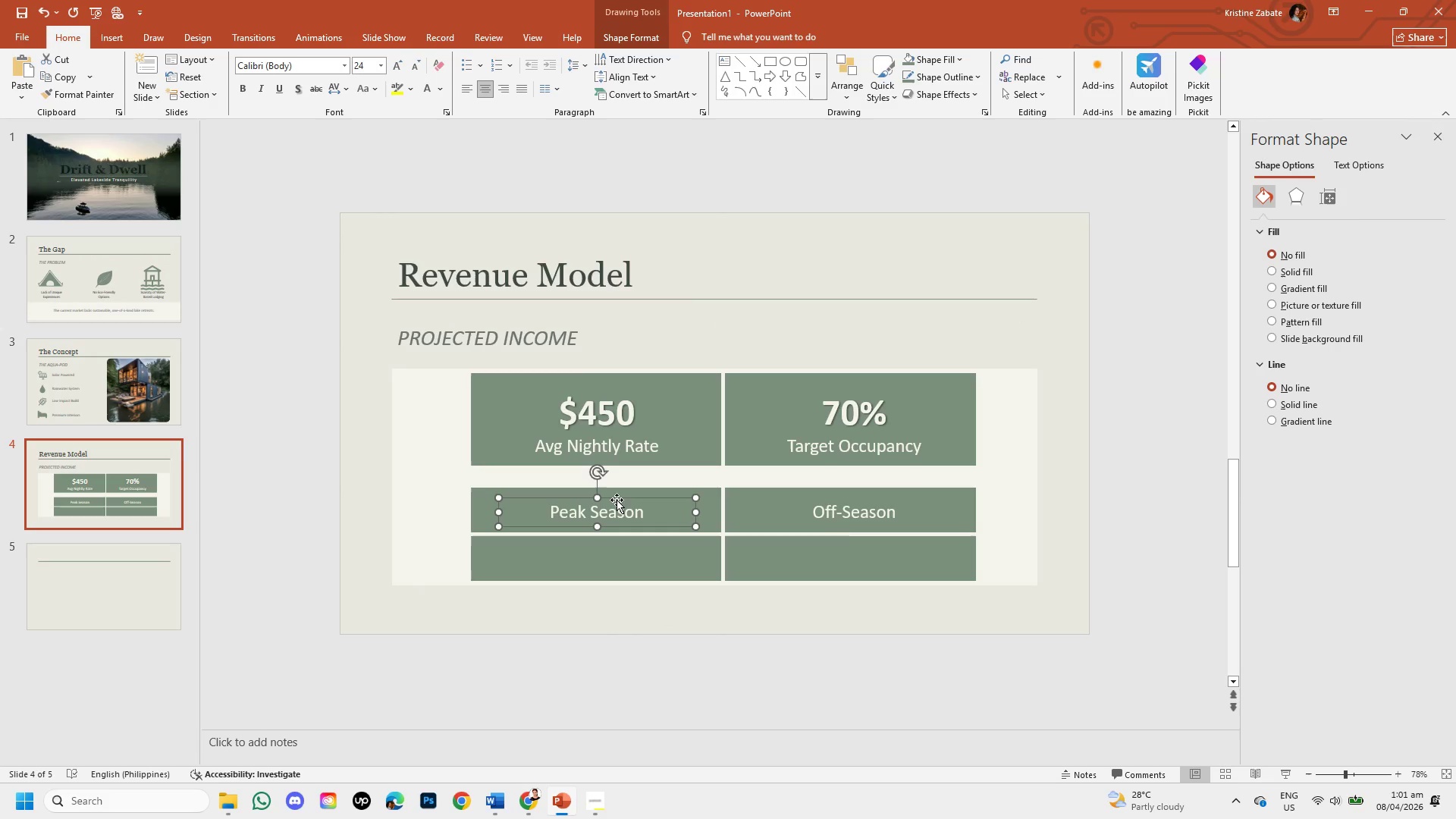 
key(Control+C)
 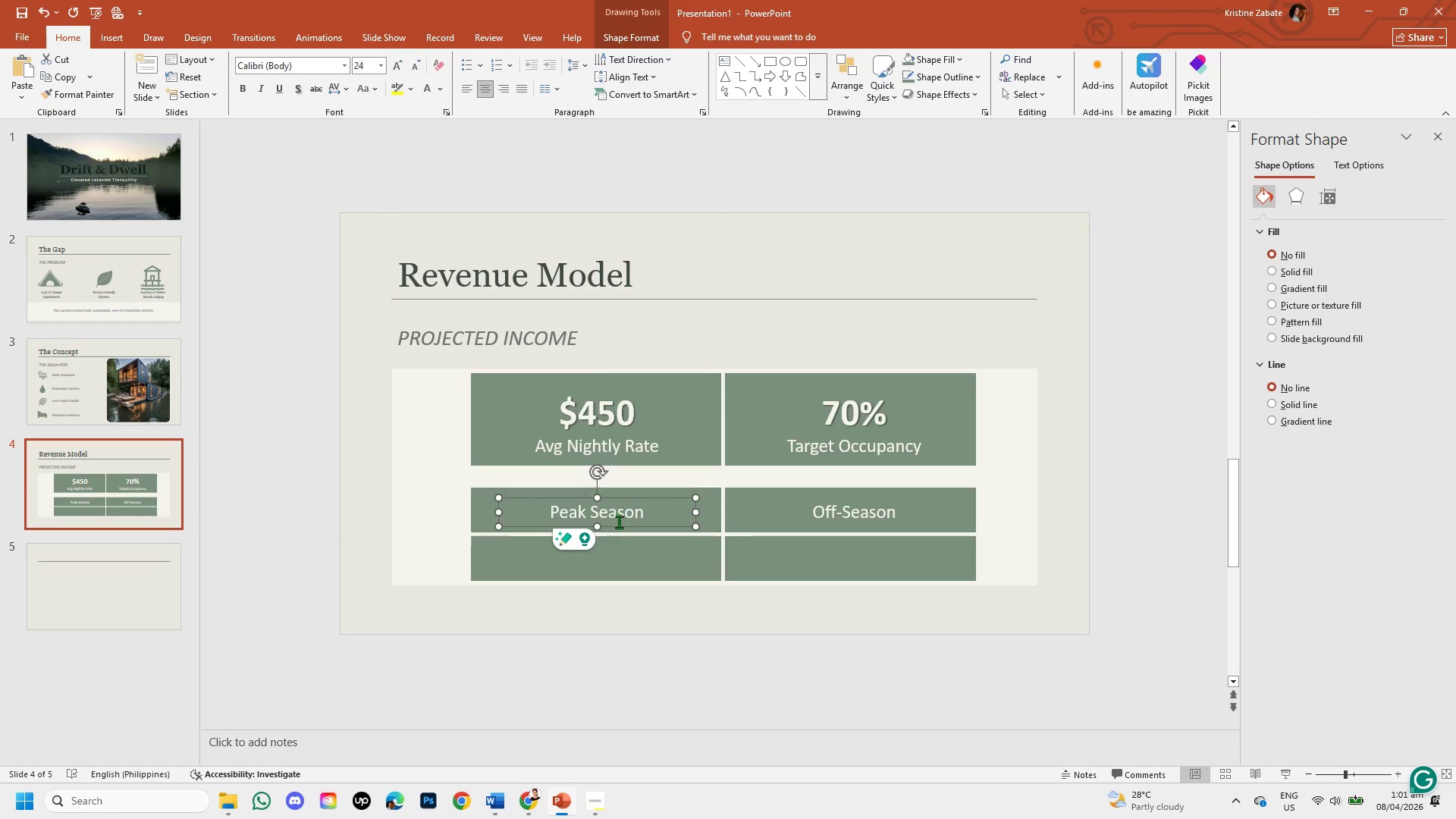 
key(Control+V)
 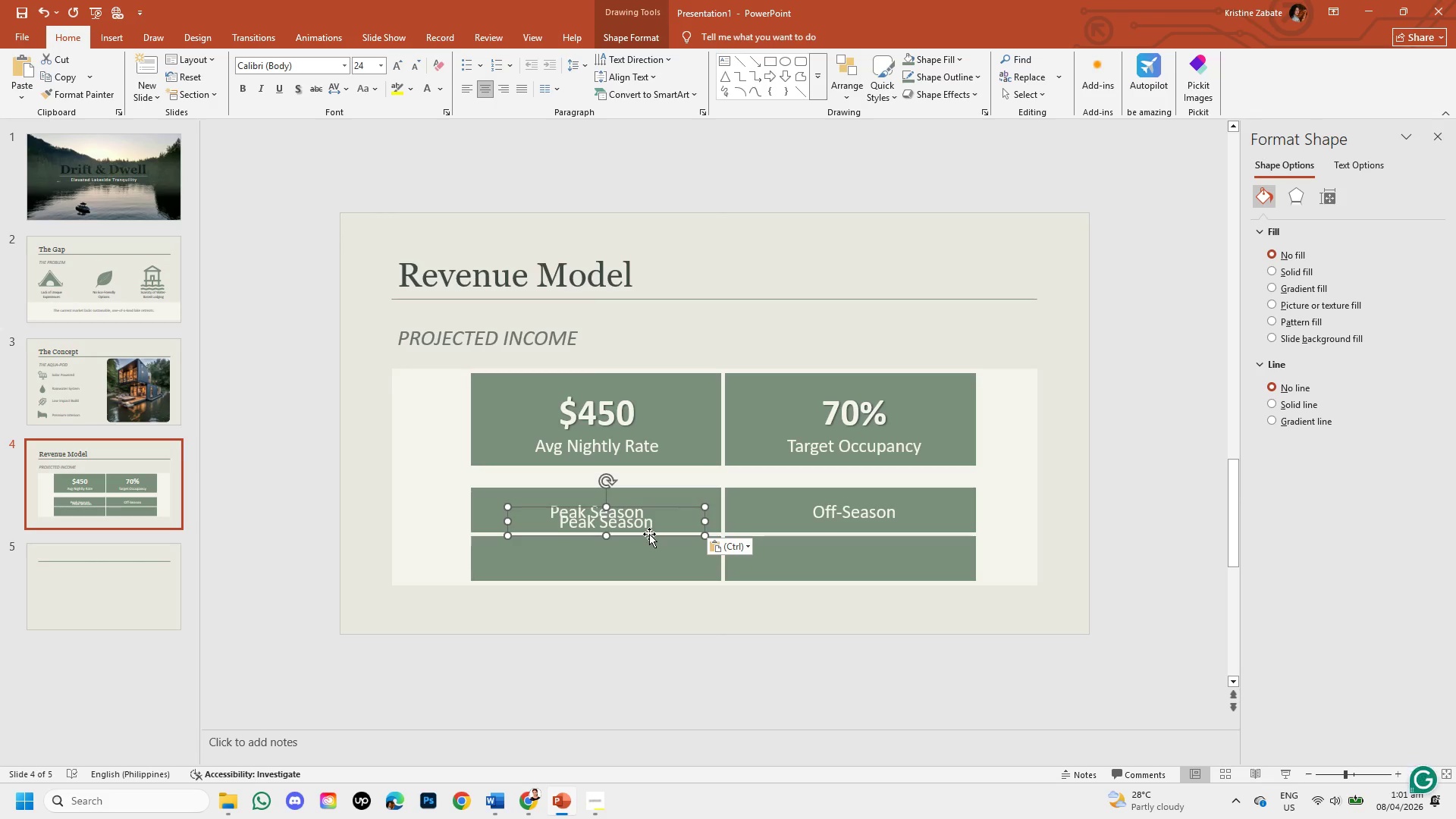 
left_click_drag(start_coordinate=[649, 534], to_coordinate=[637, 568])
 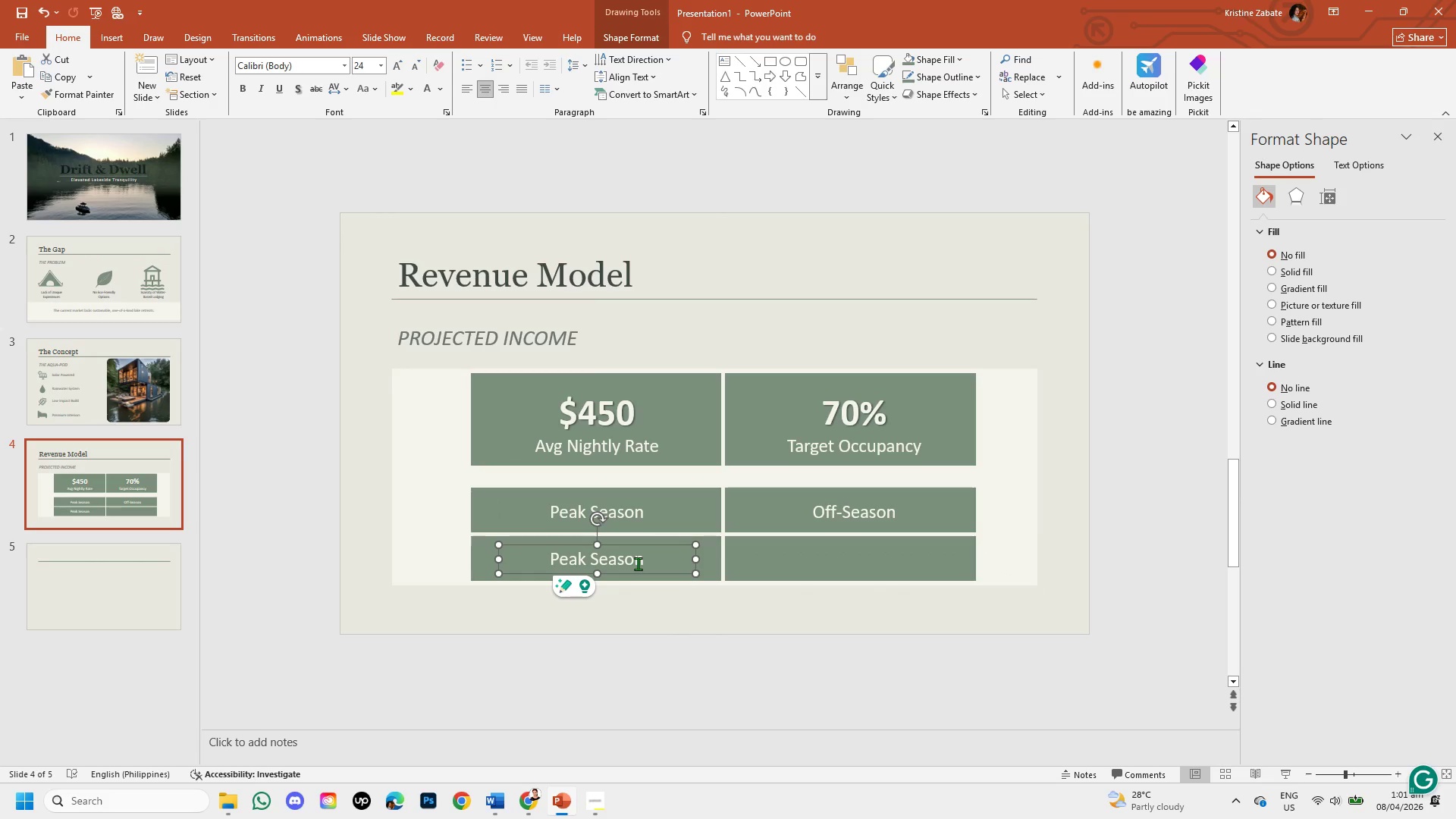 
left_click([641, 562])
 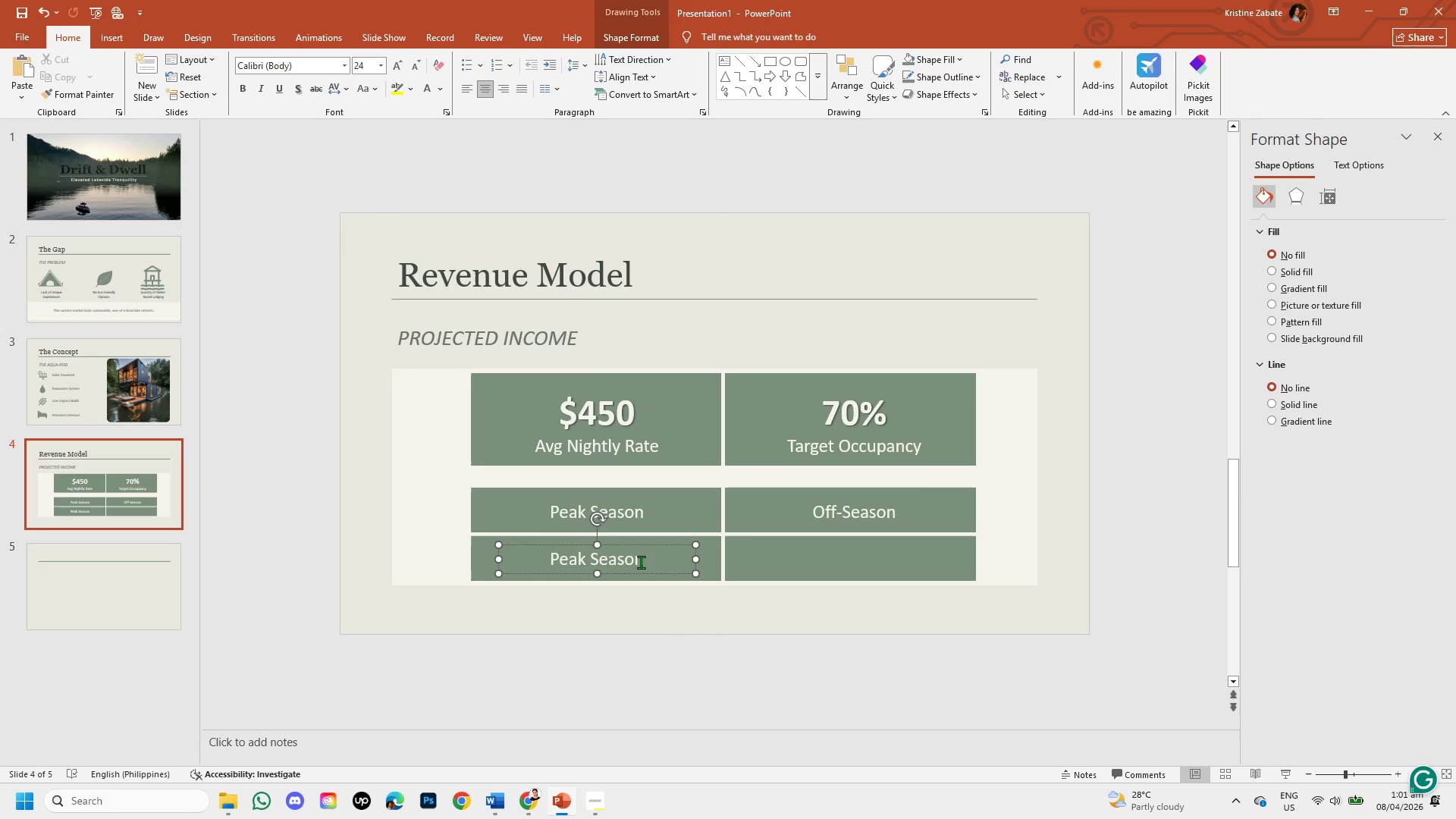 
key(Backspace)
key(Backspace)
key(Backspace)
key(Backspace)
key(Backspace)
key(Backspace)
key(Backspace)
key(Backspace)
type(120 Nights)
 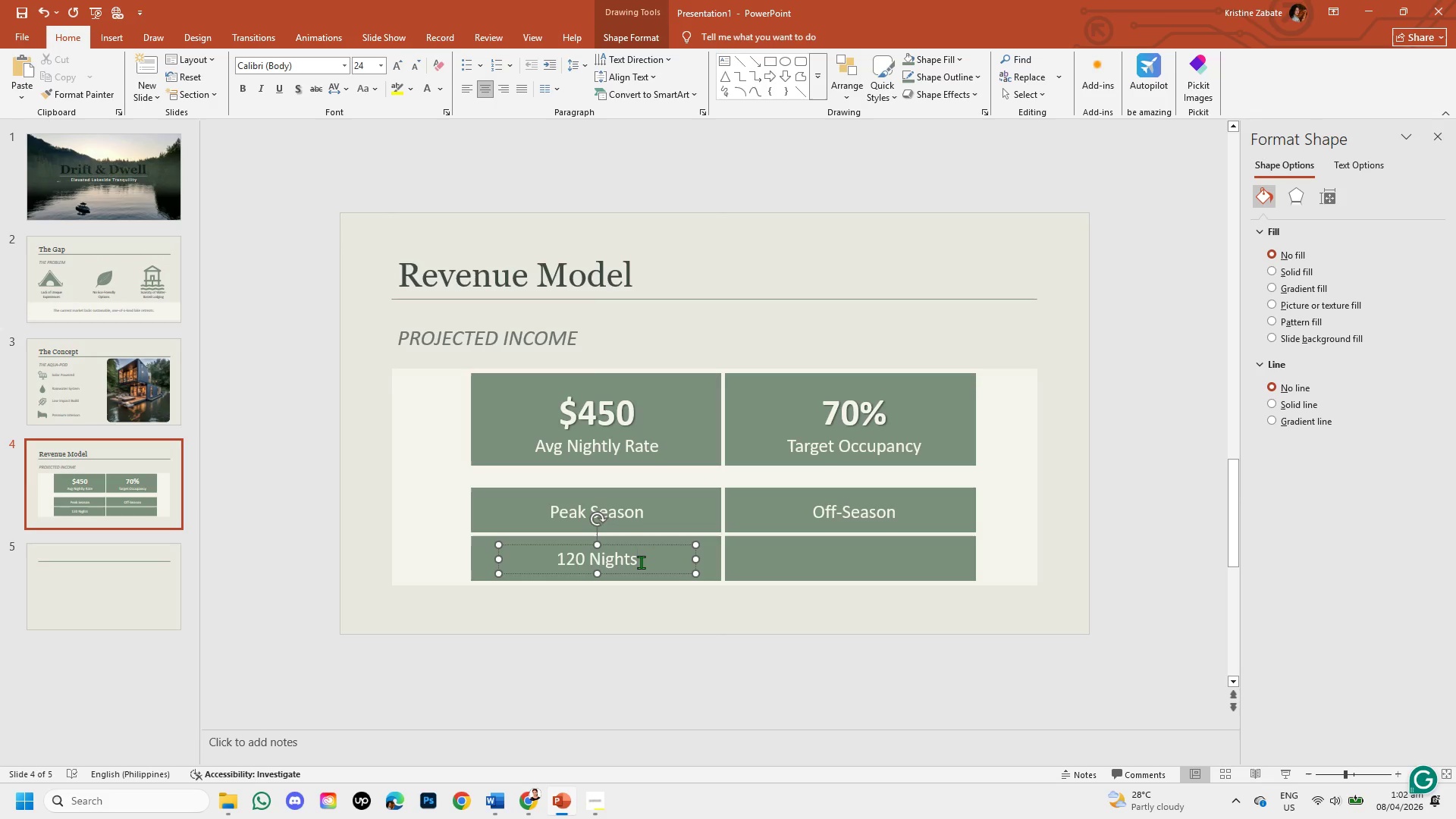 
left_click([652, 623])
 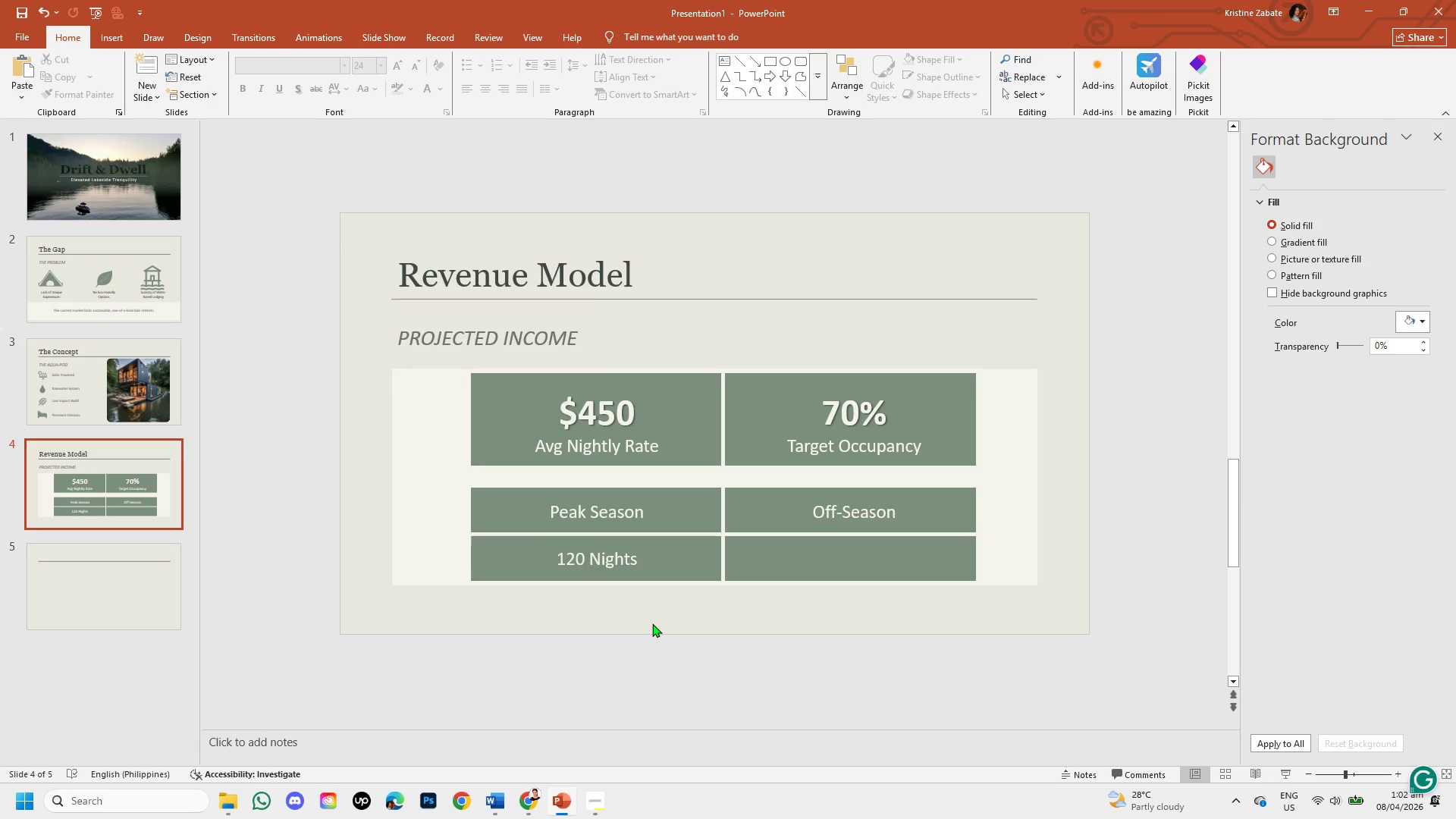 
left_click([864, 516])
 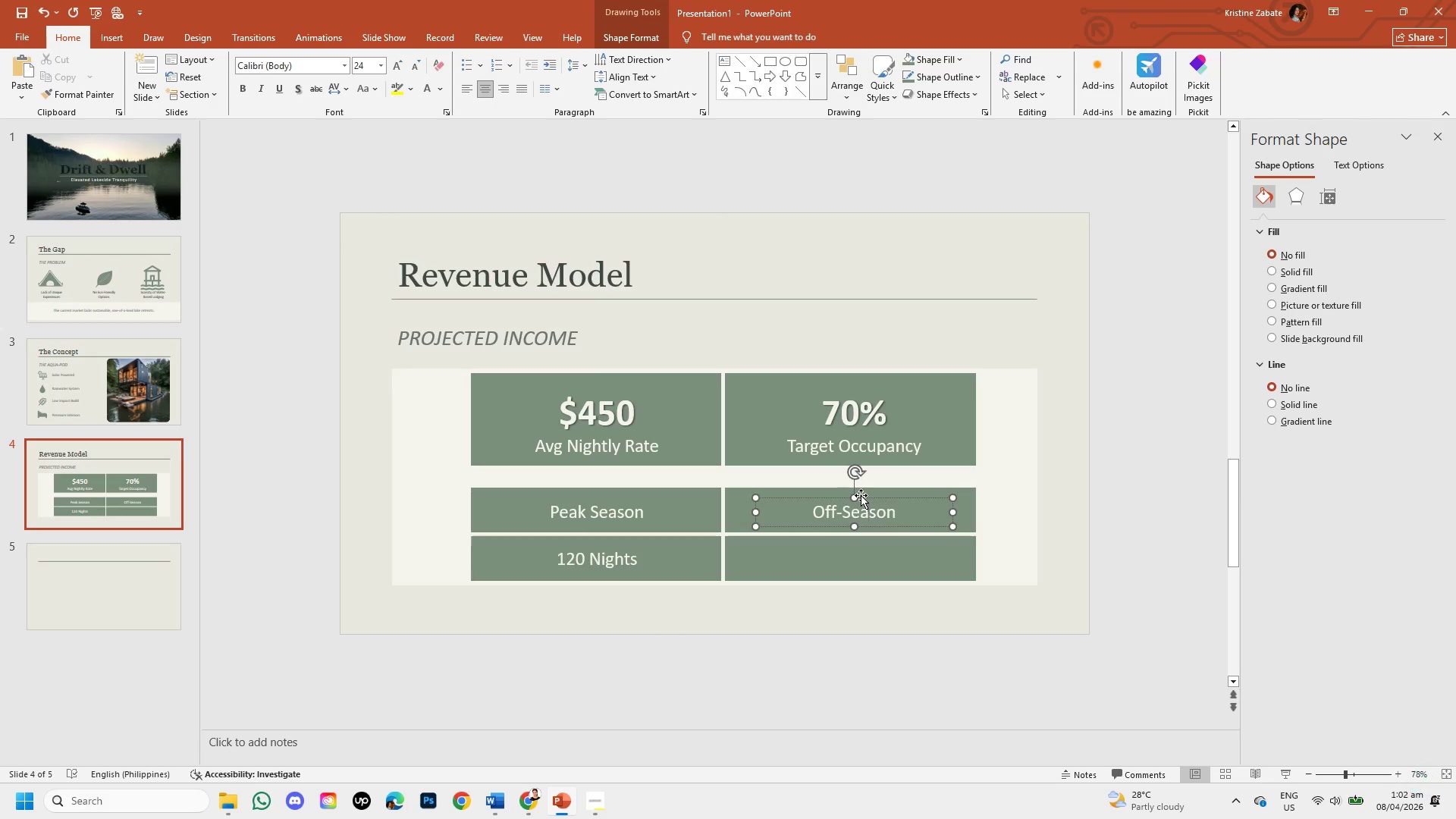 
left_click([861, 495])
 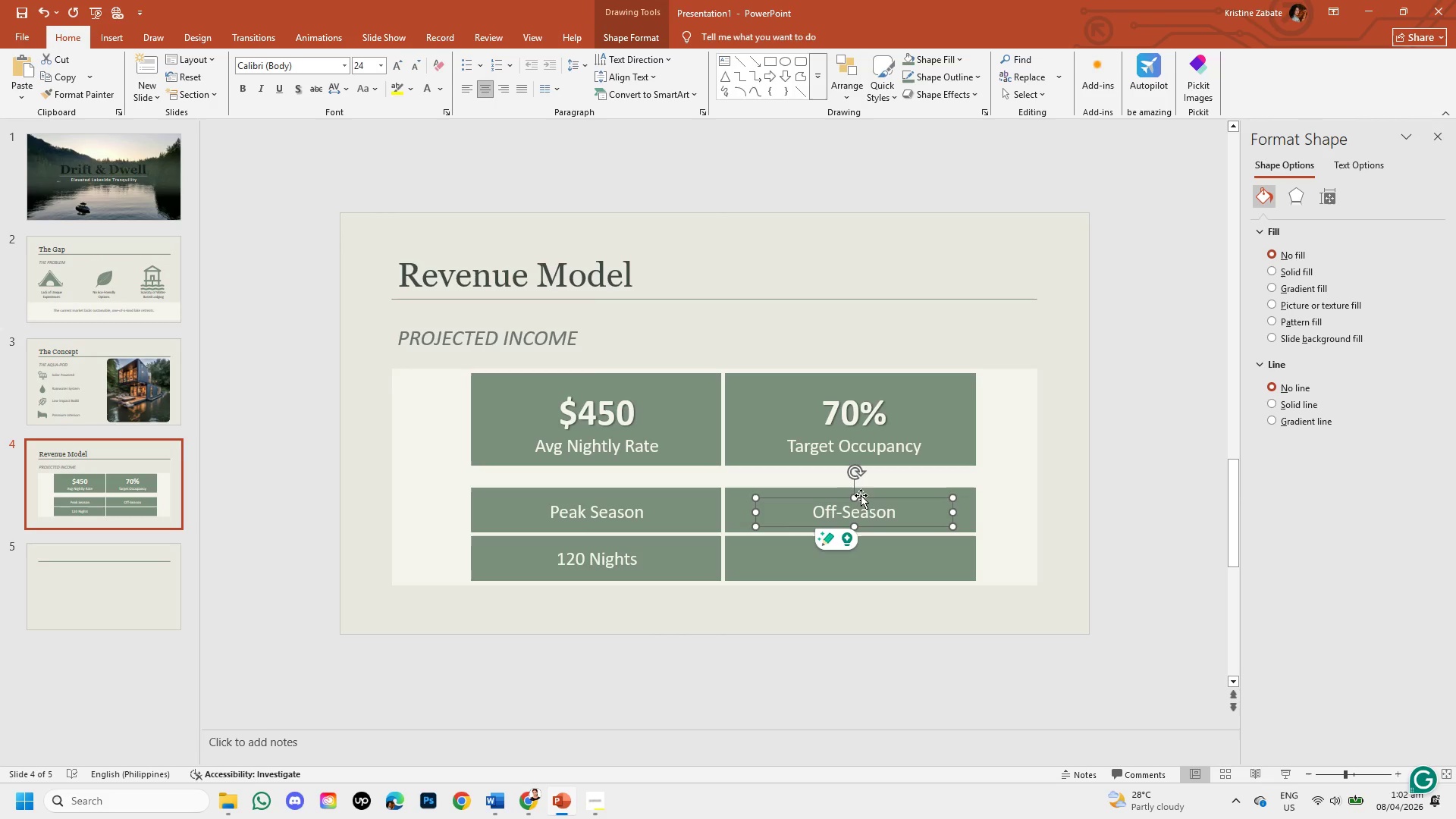 
key(Control+C)
 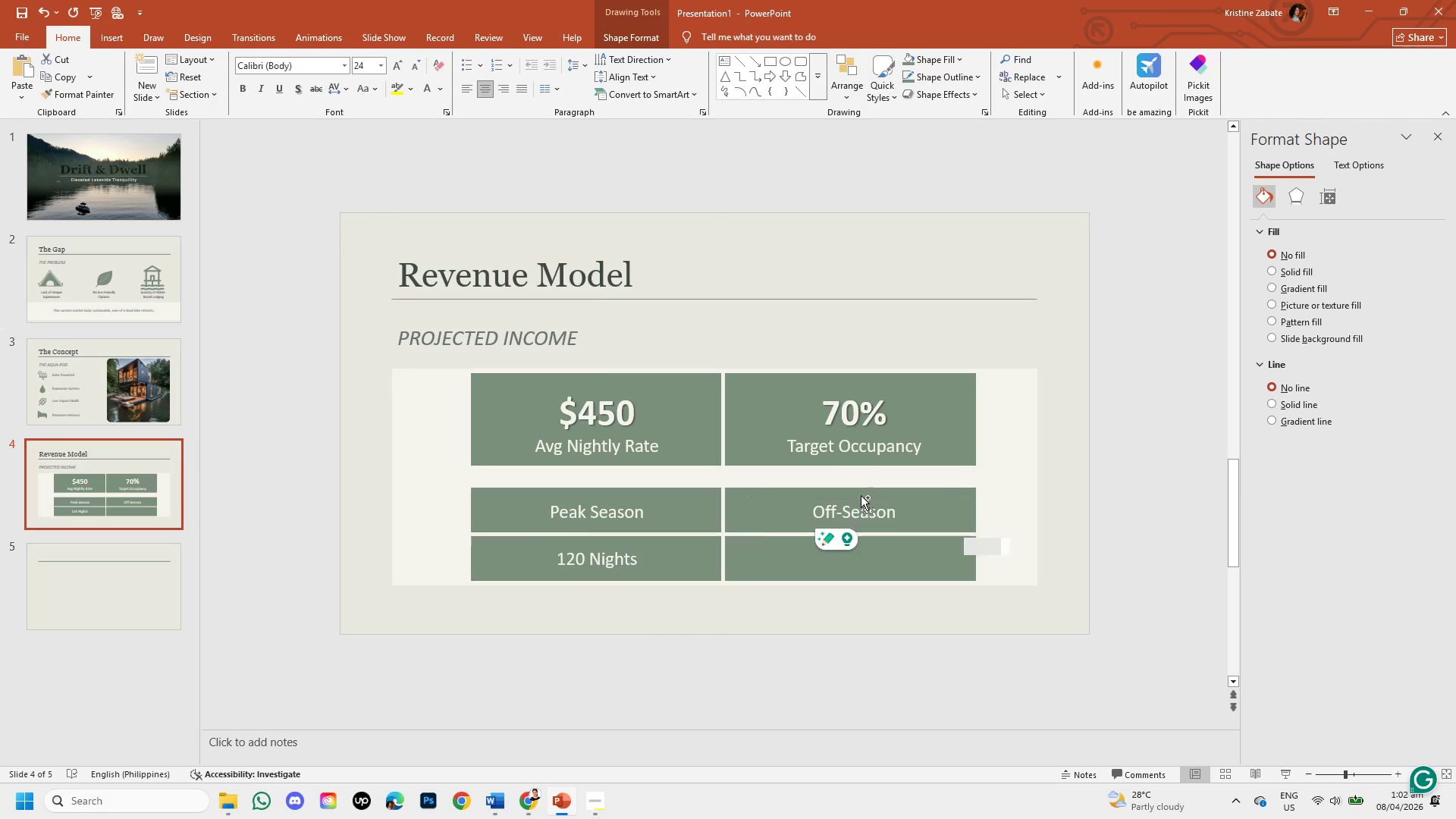 
key(Control+V)
 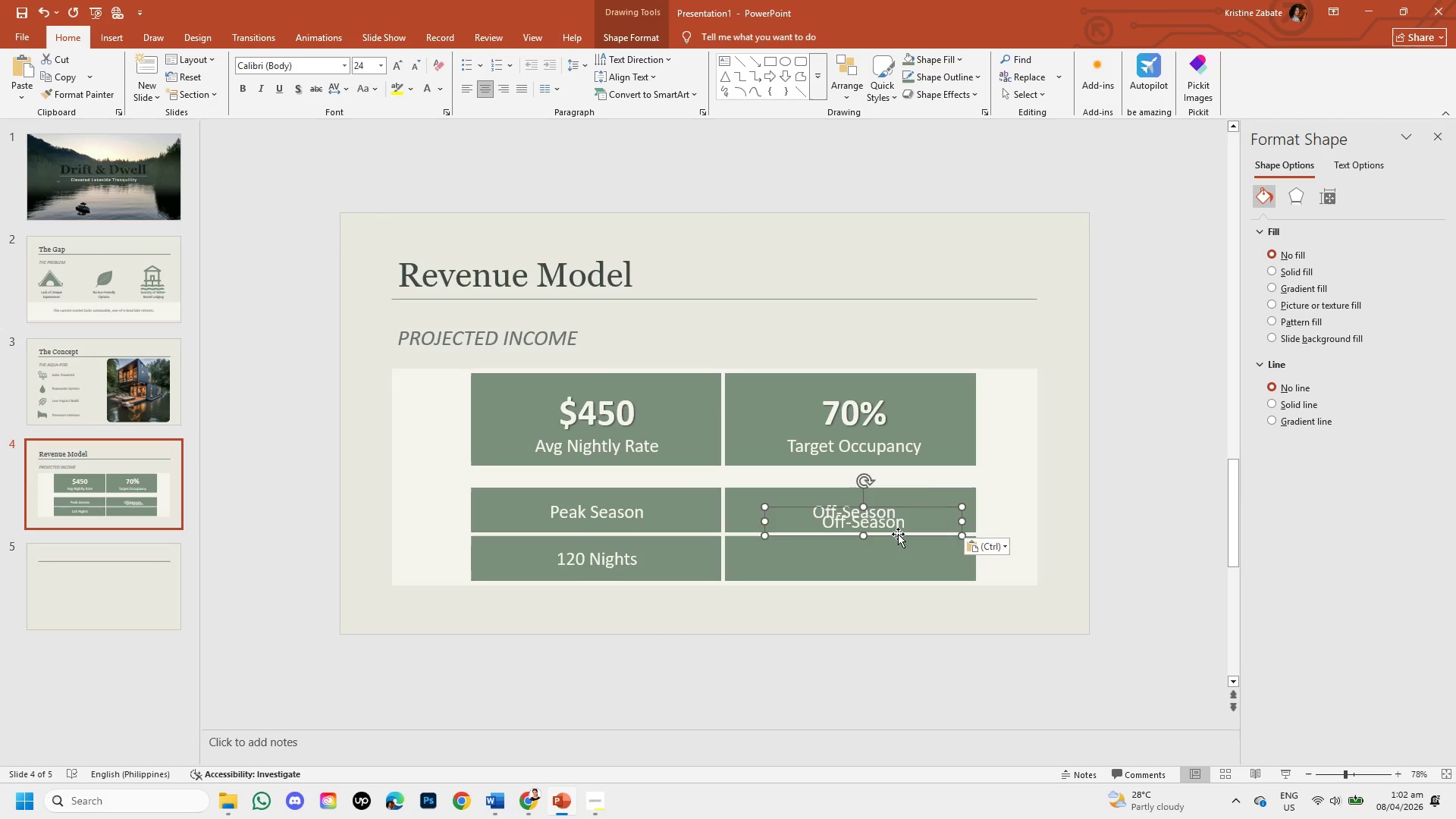 
left_click_drag(start_coordinate=[898, 534], to_coordinate=[888, 570])
 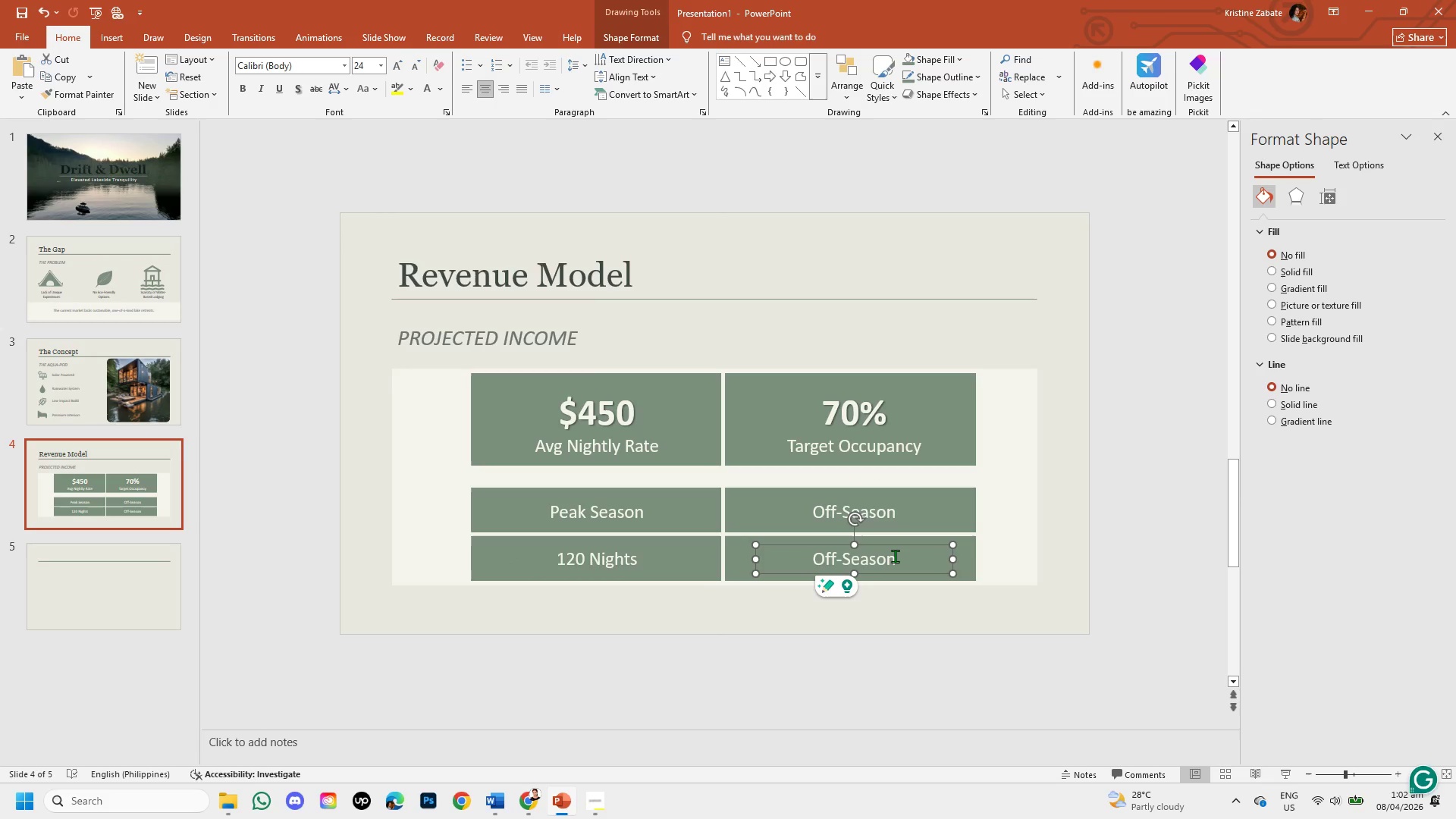 
left_click([895, 556])
 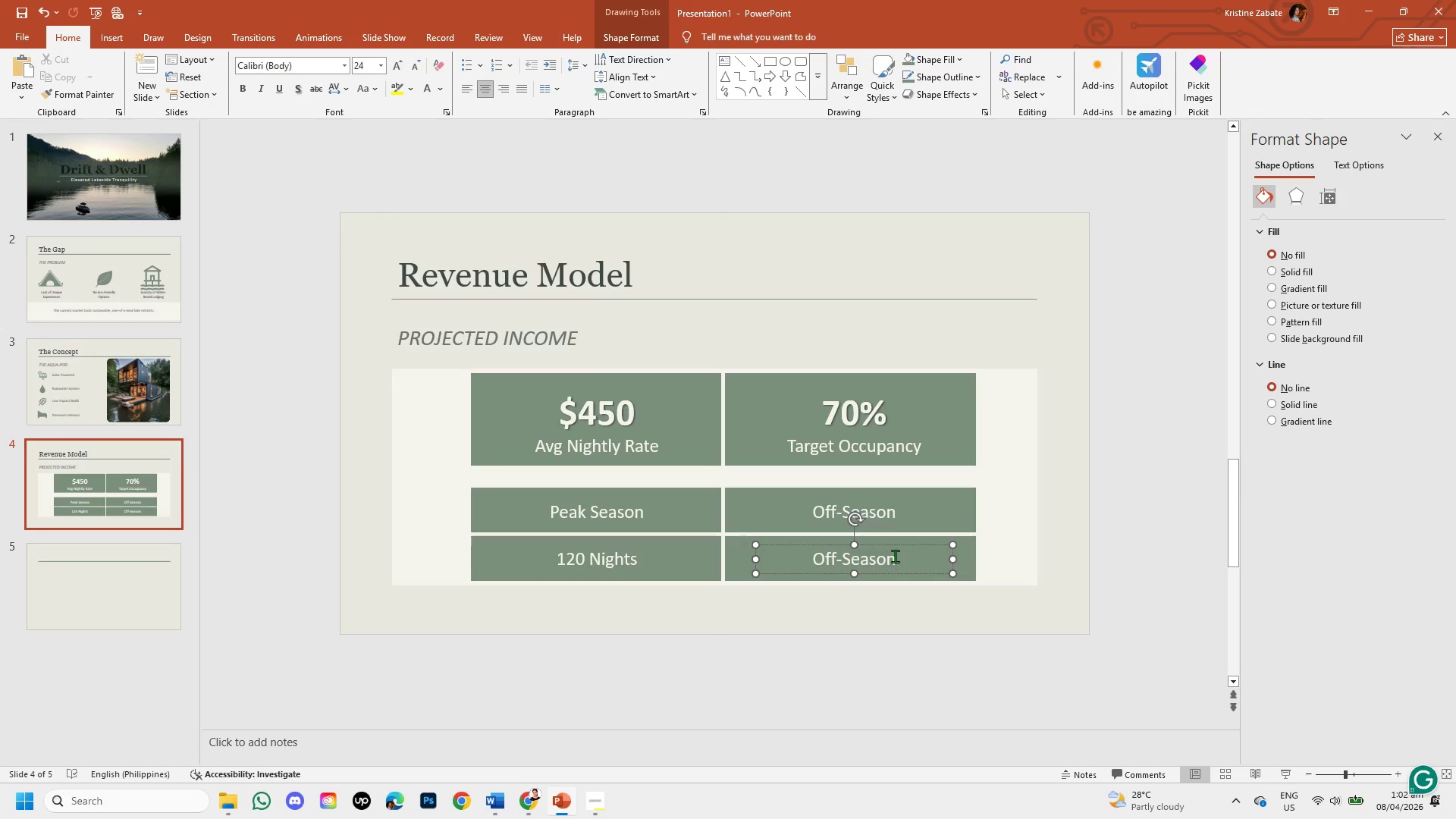 
key(Backspace)
key(Backspace)
key(Backspace)
key(Backspace)
key(Backspace)
key(Backspace)
type(84 Nights)
 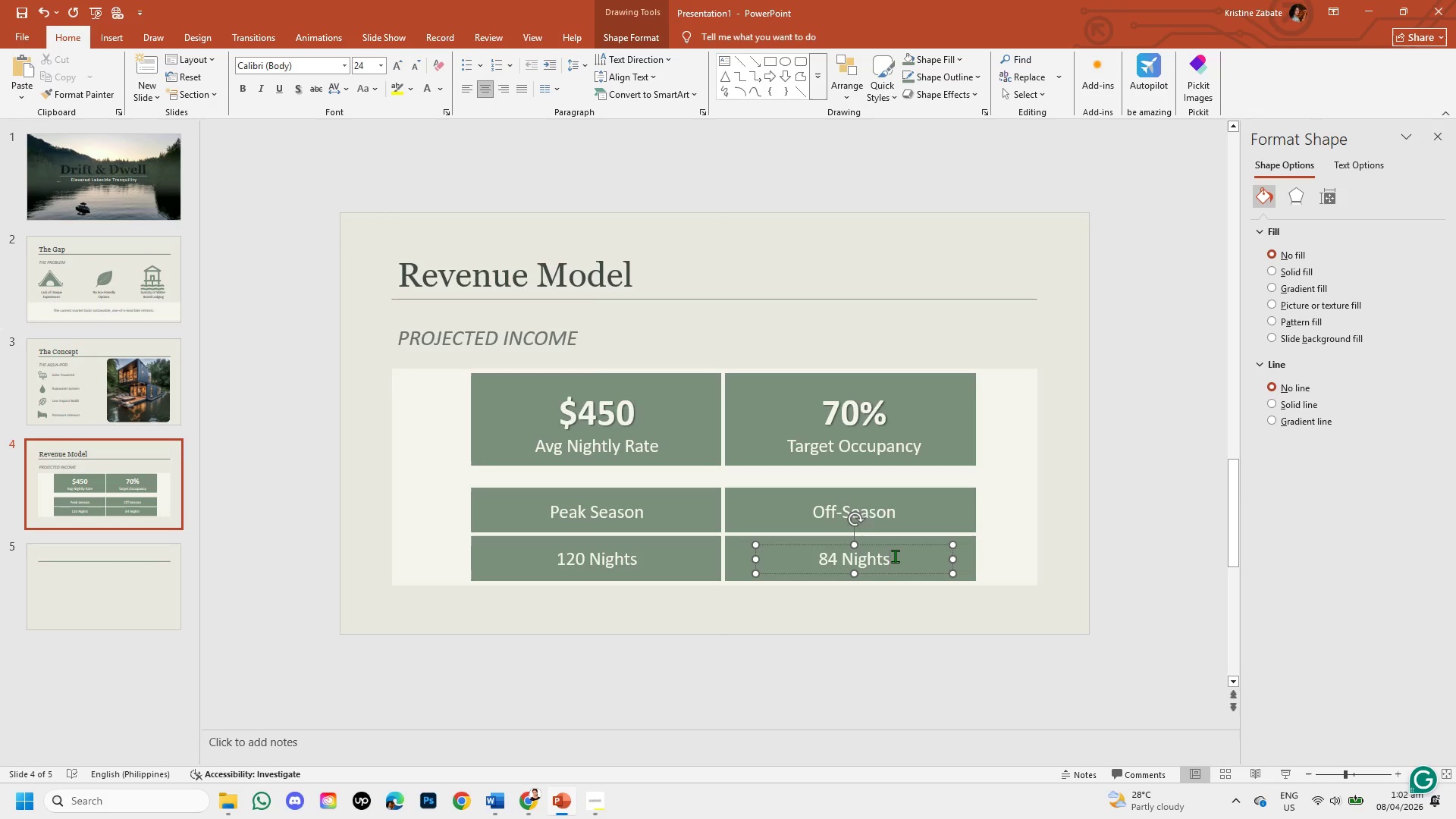 
wait(7.38)
 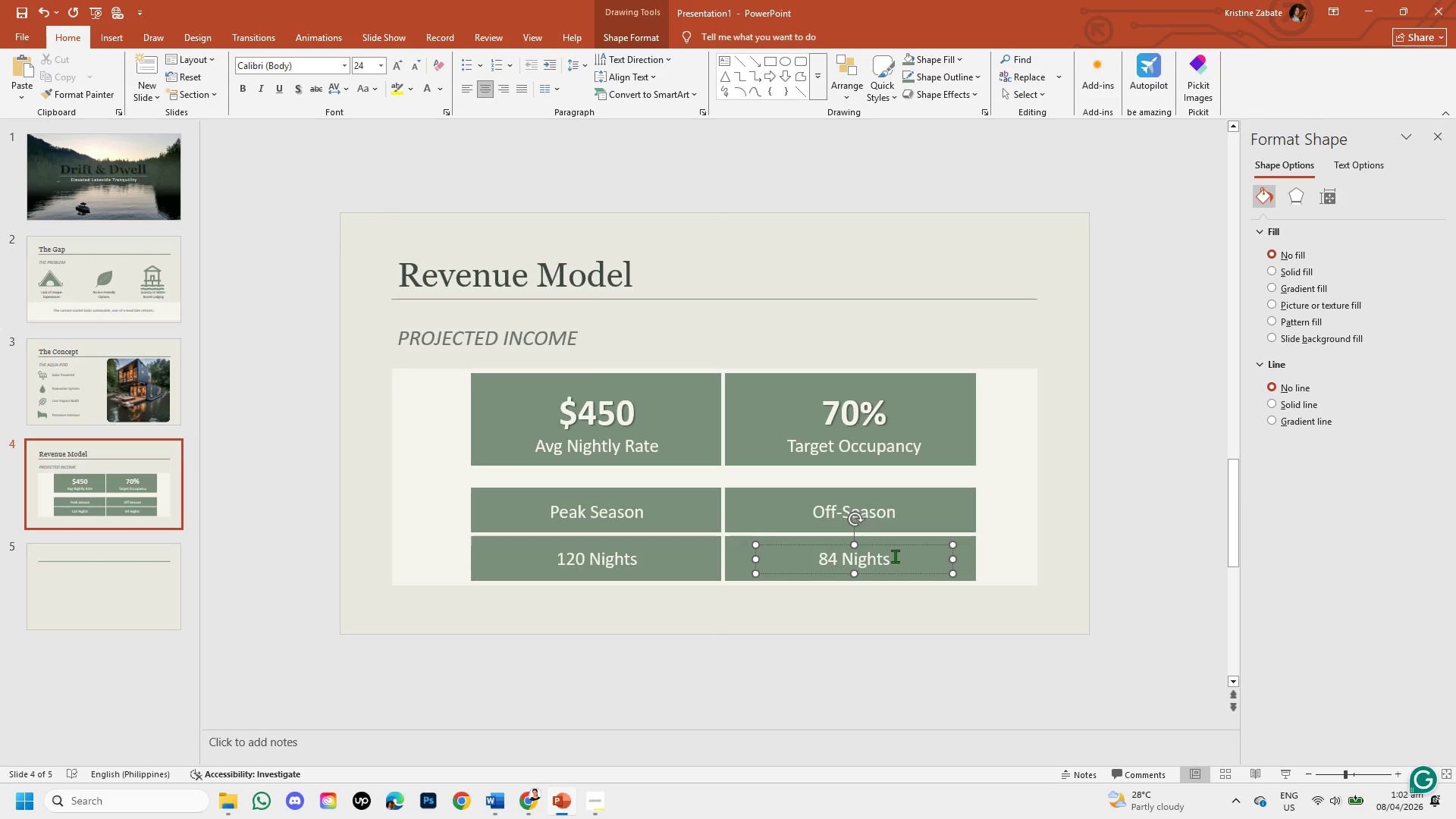 
left_click([1124, 607])
 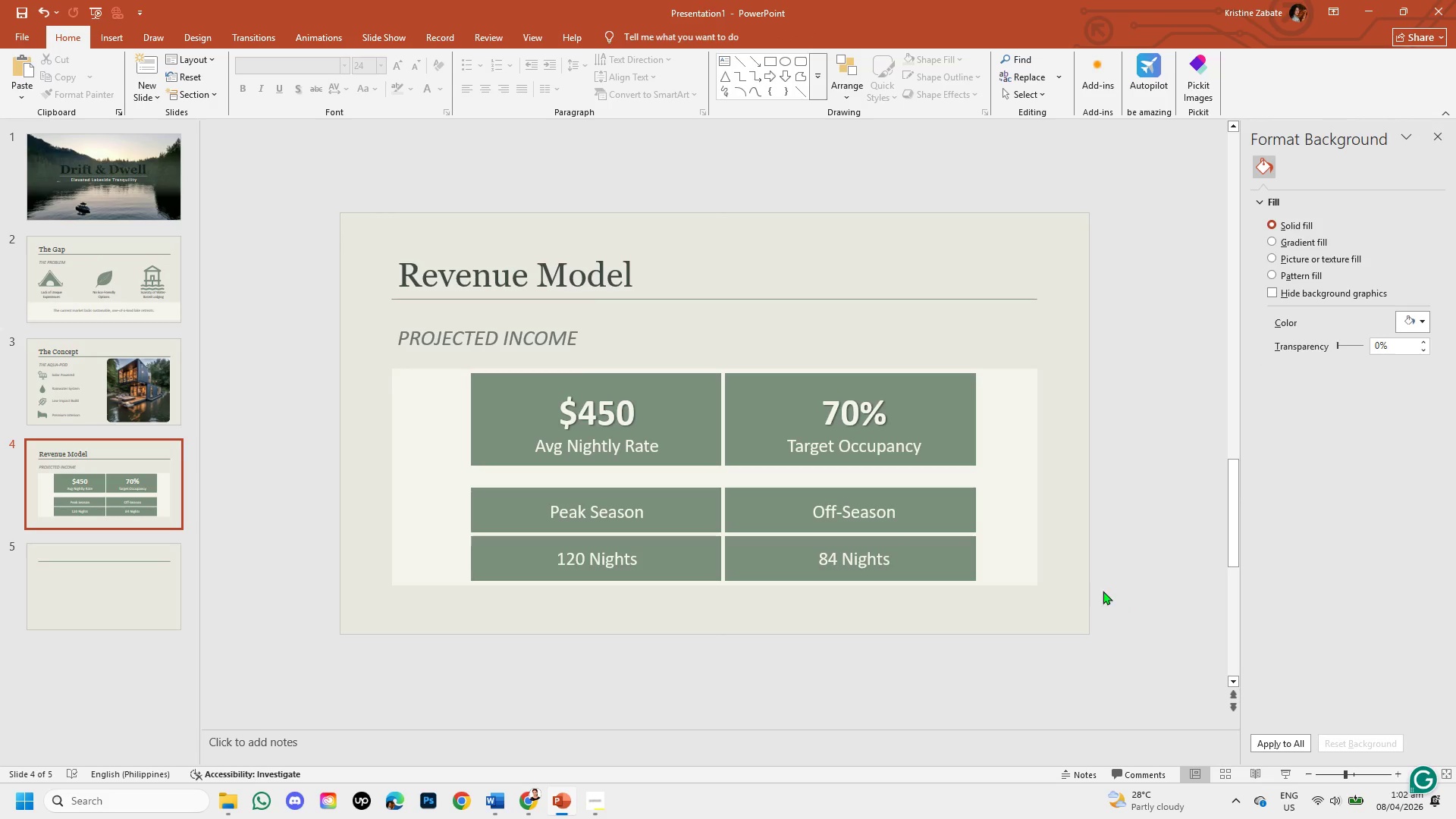 
left_click([867, 561])
 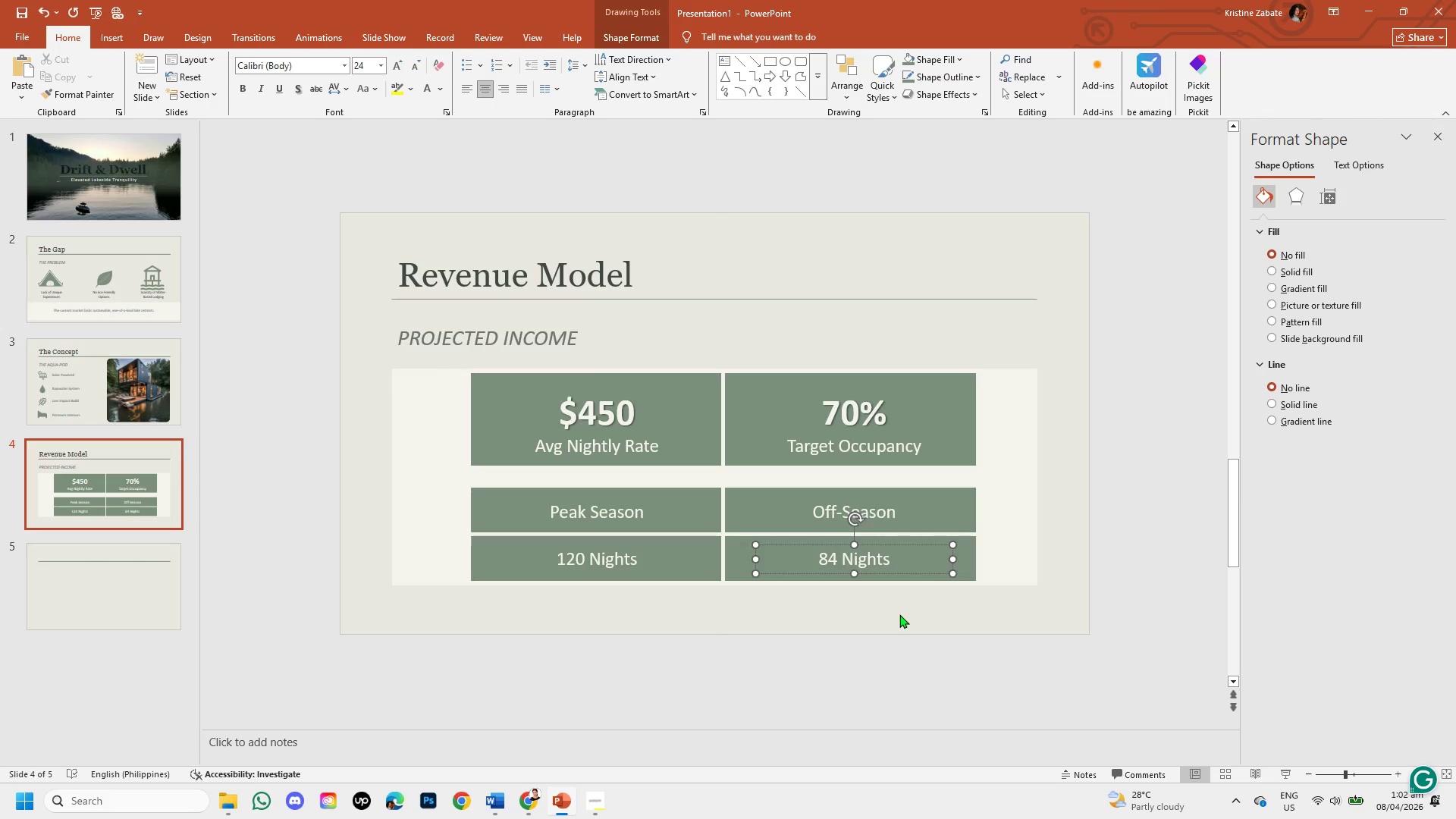 
left_click([899, 614])
 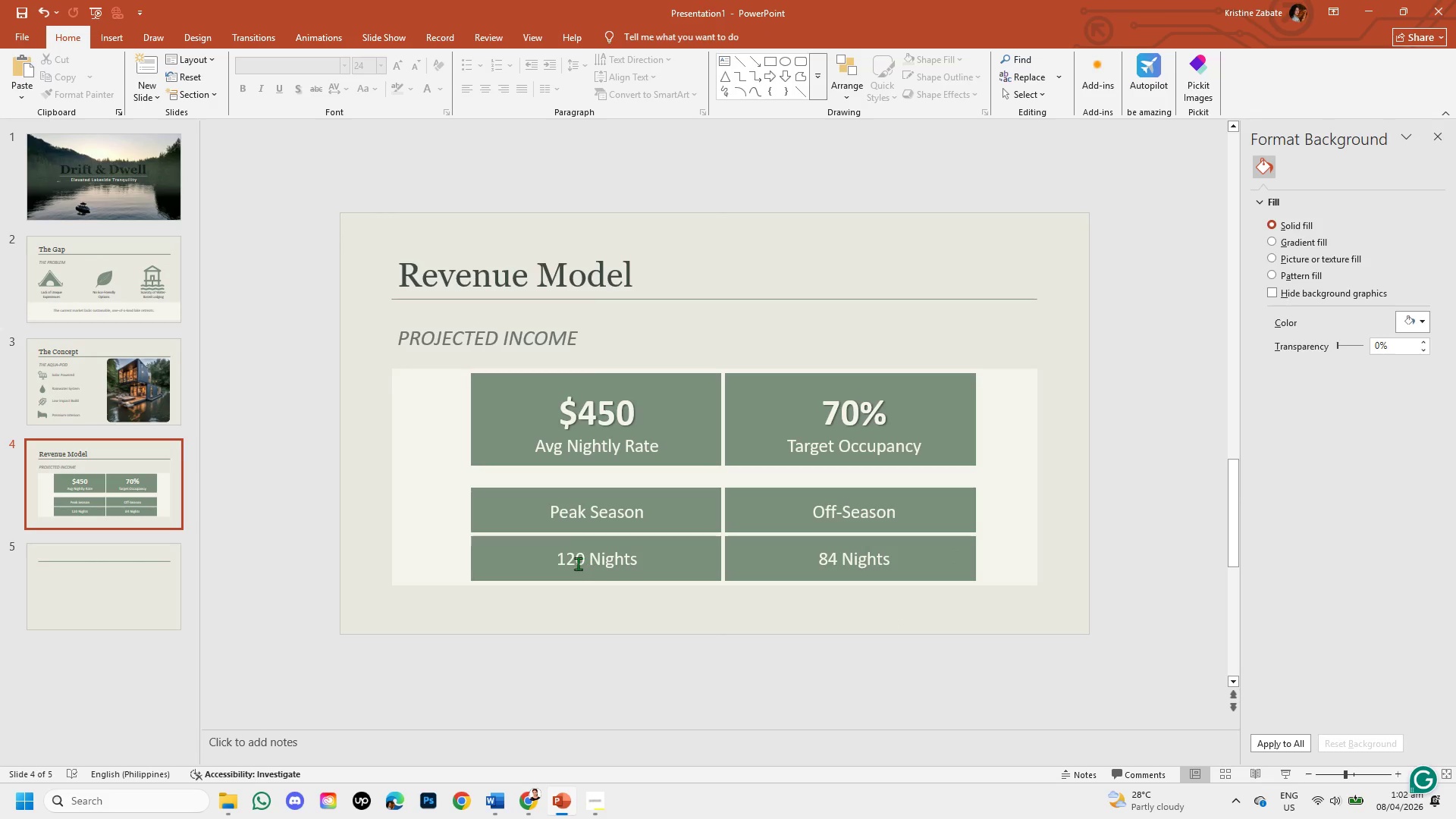 
wait(7.59)
 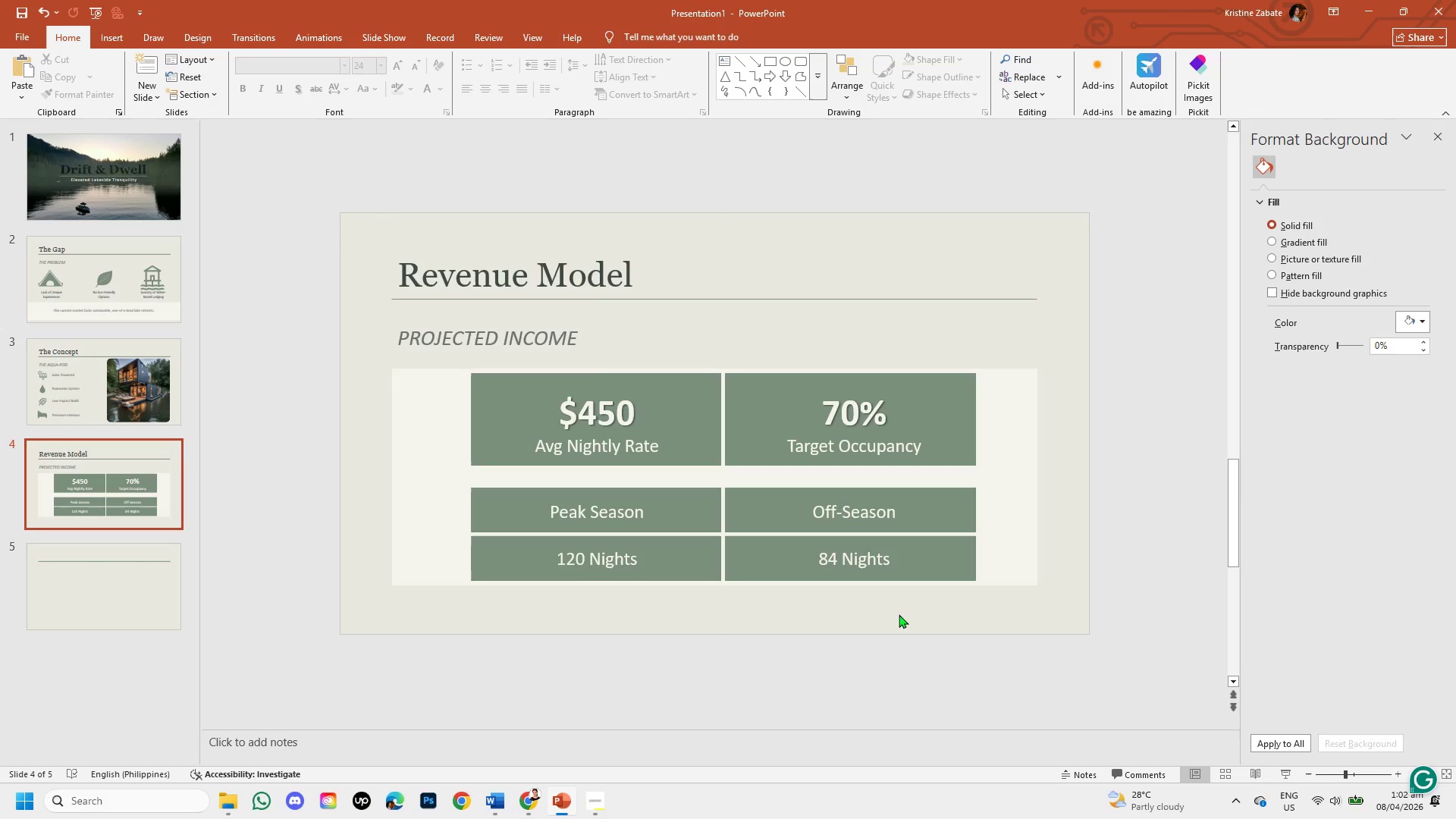 
left_click_drag(start_coordinate=[561, 557], to_coordinate=[569, 557])
 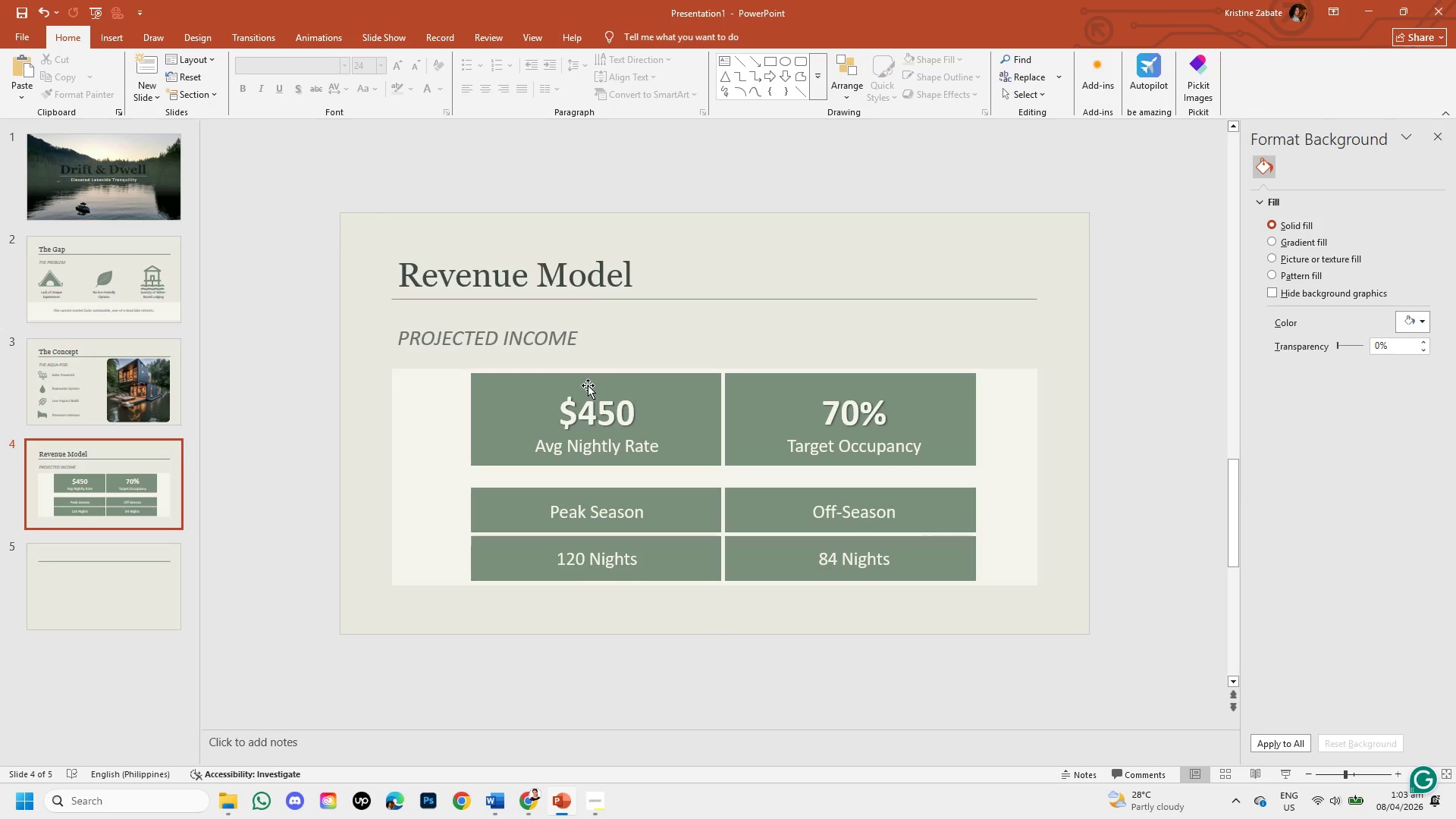 
wait(33.38)
 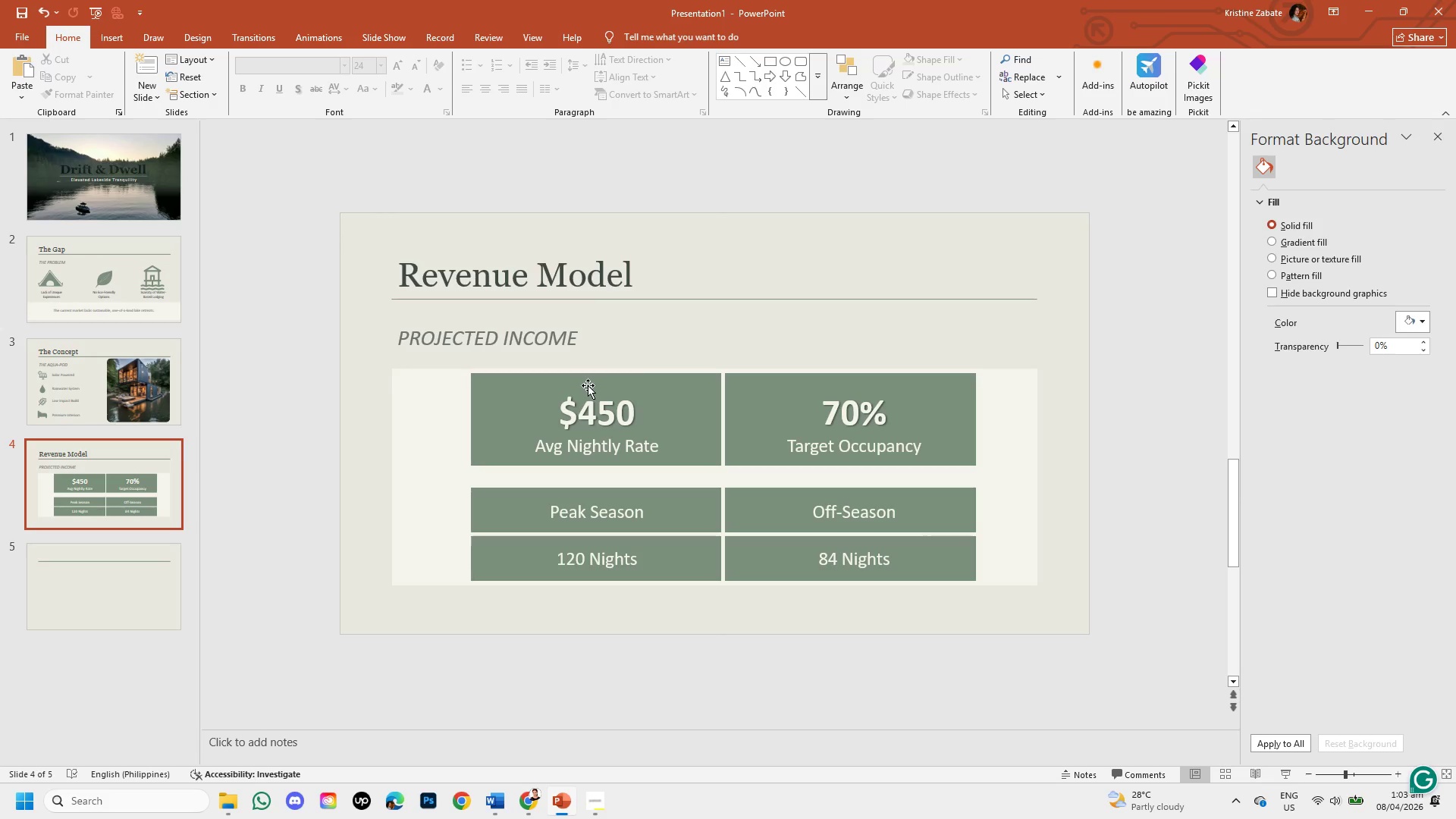 
left_click([110, 39])
 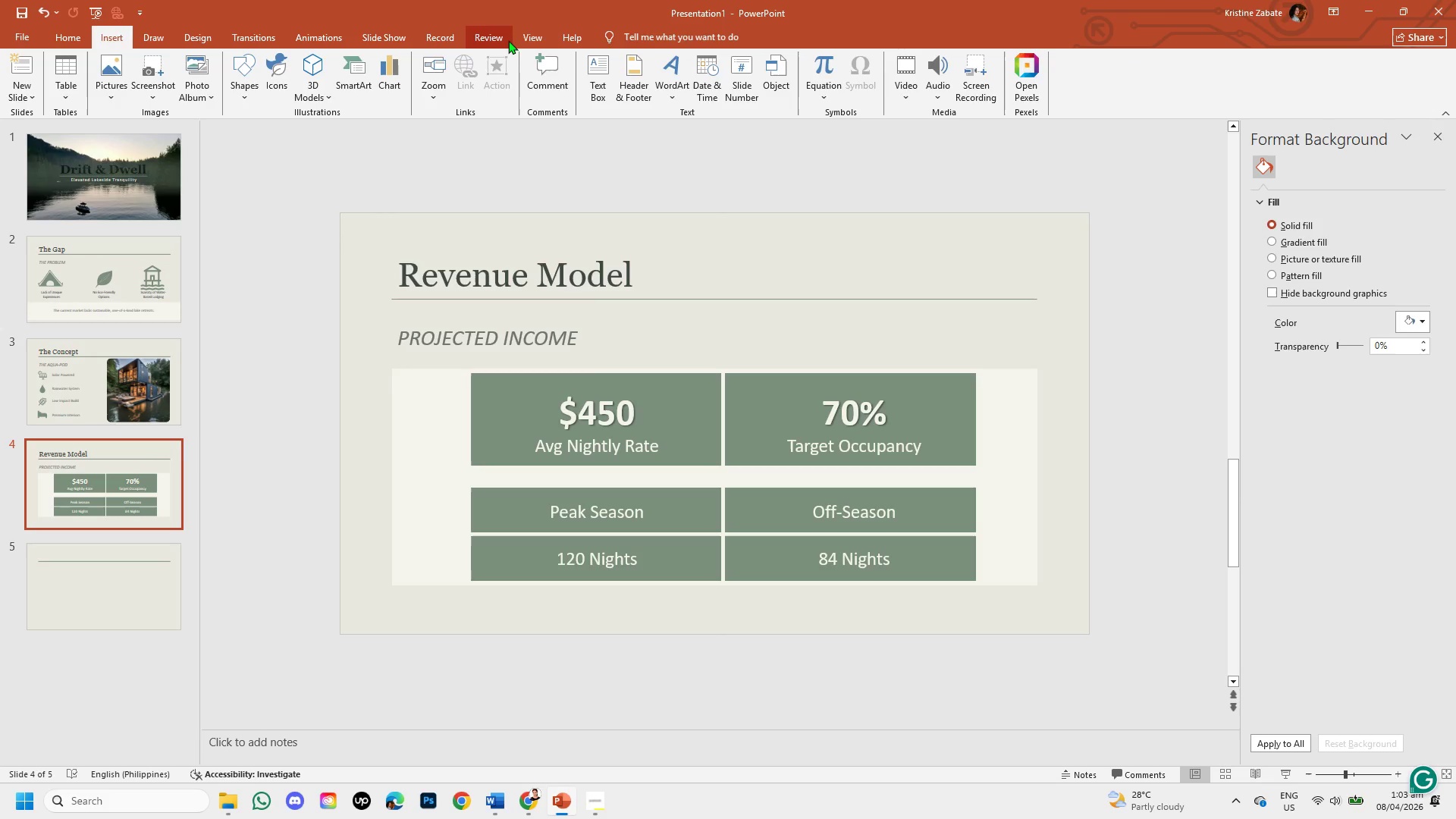 
left_click([523, 36])
 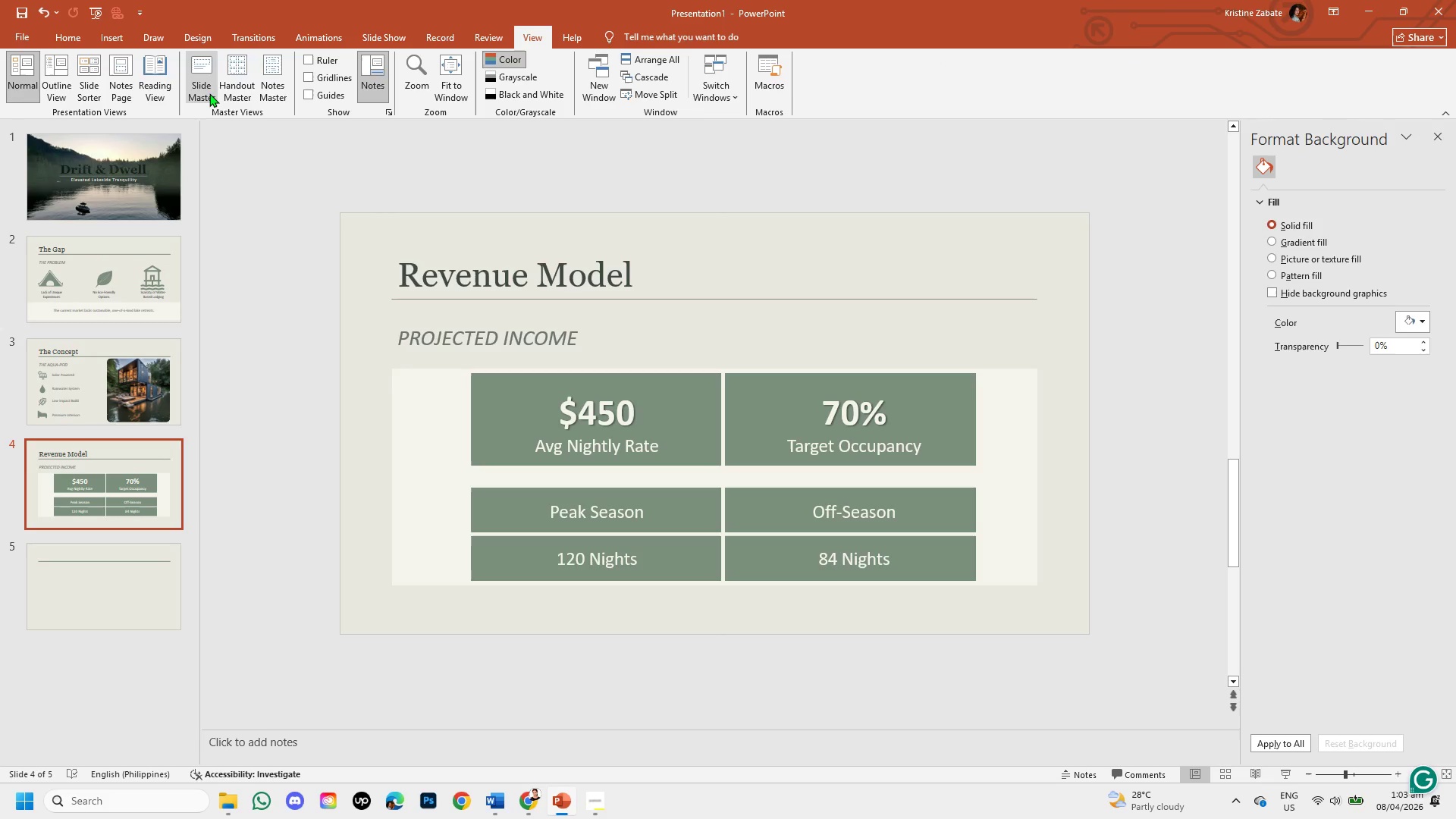 
left_click([209, 93])
 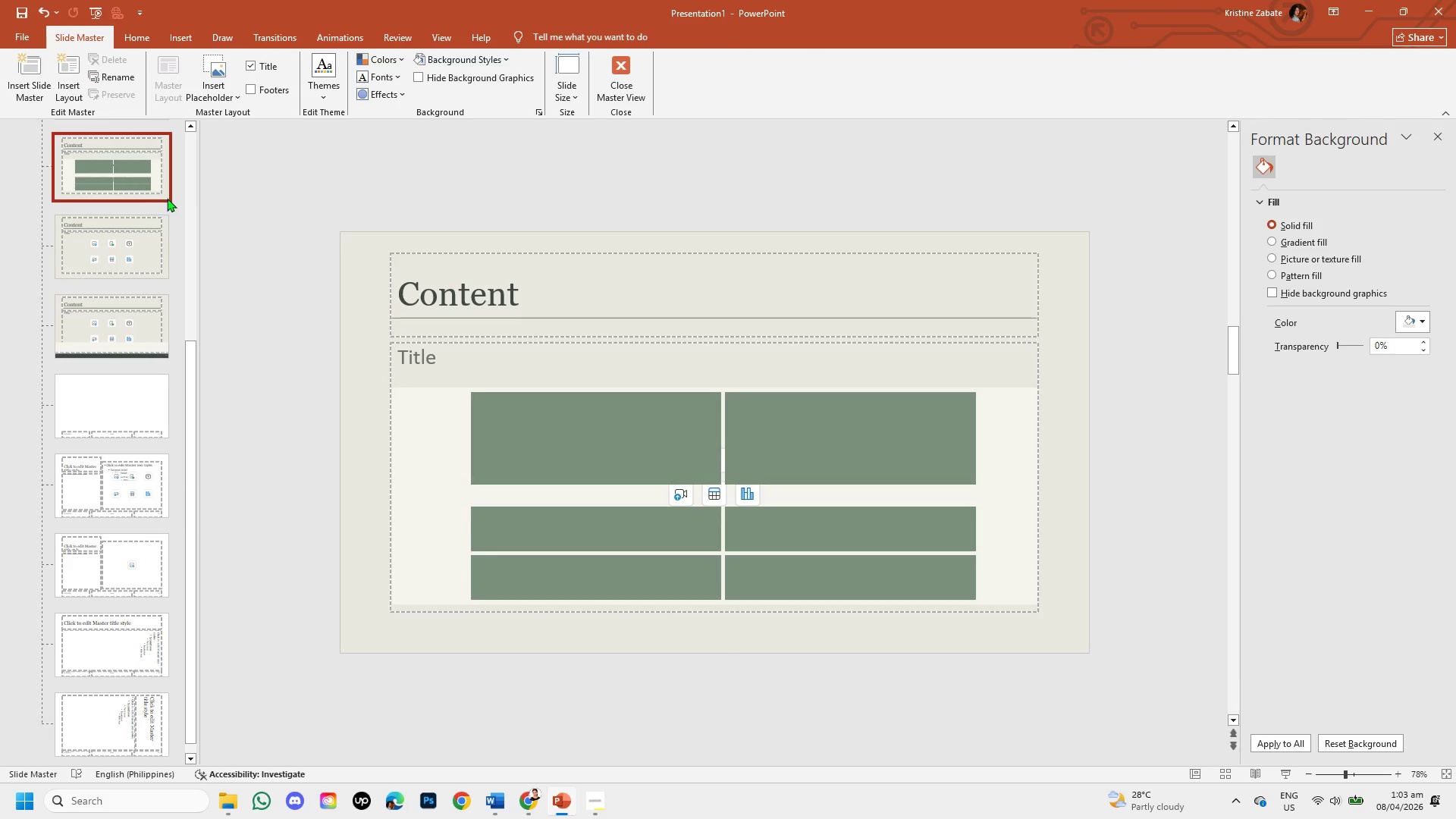 
left_click_drag(start_coordinate=[551, 429], to_coordinate=[481, 430])
 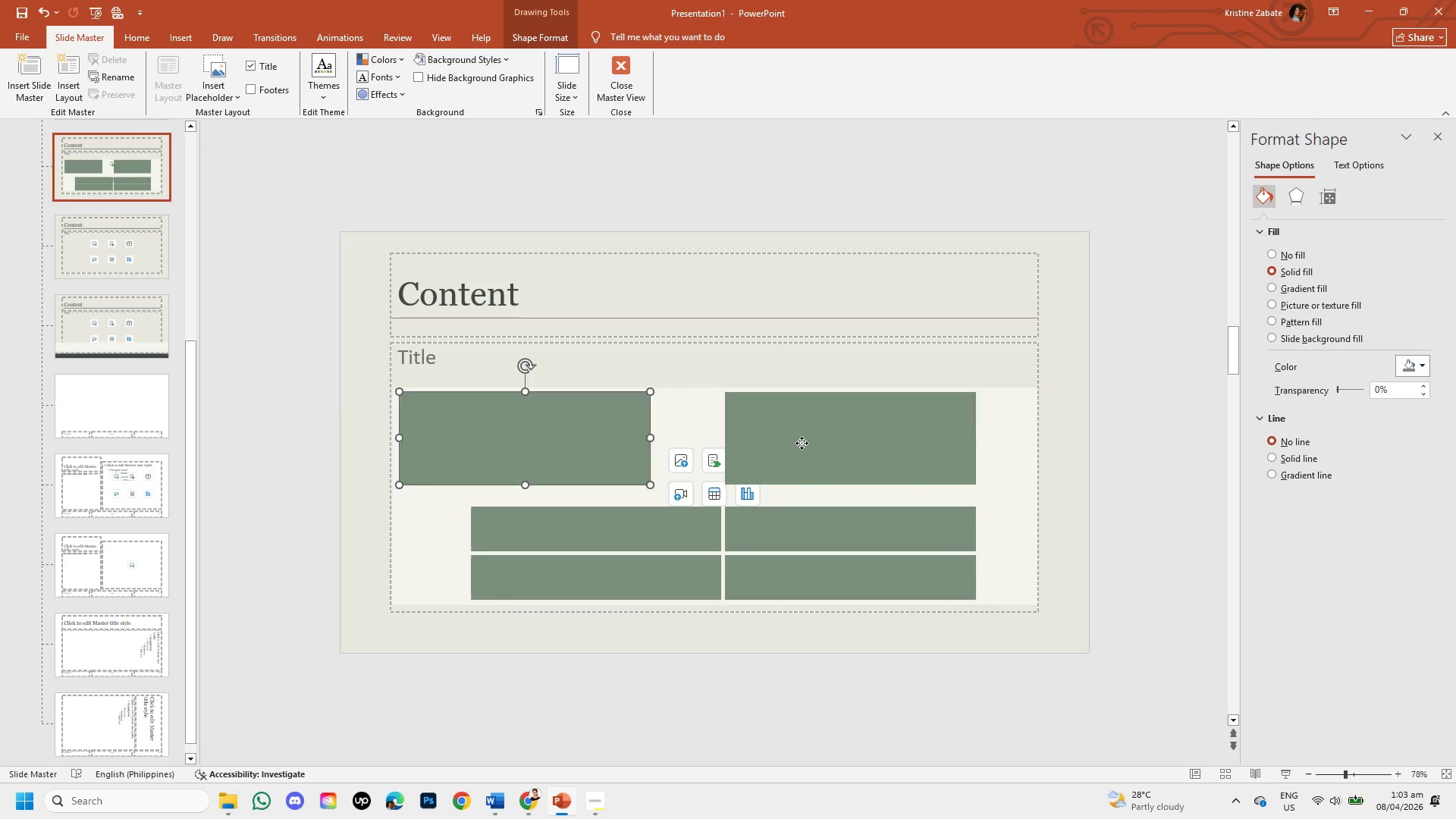 
left_click([802, 443])
 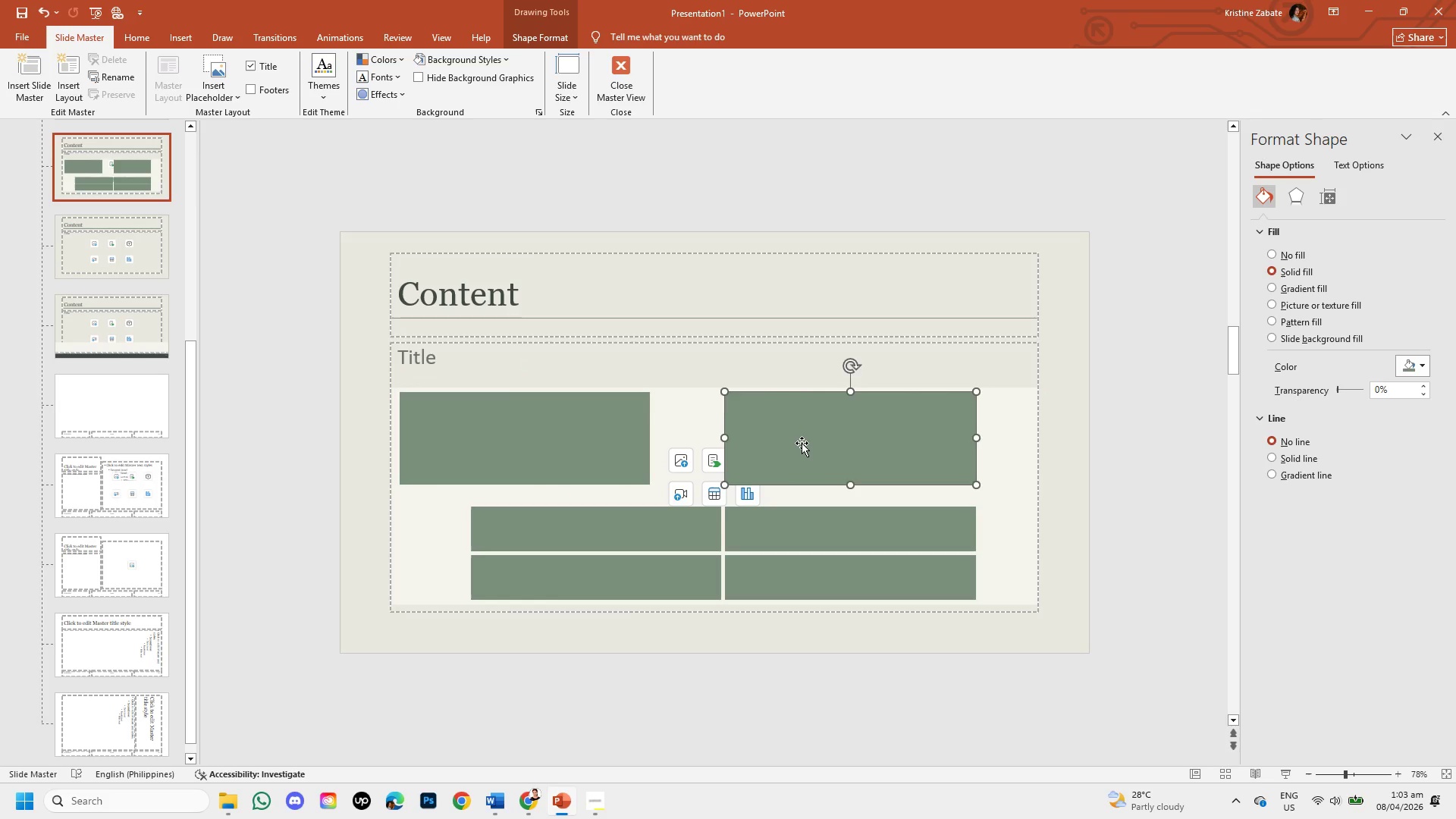 
left_click_drag(start_coordinate=[802, 443], to_coordinate=[708, 438])
 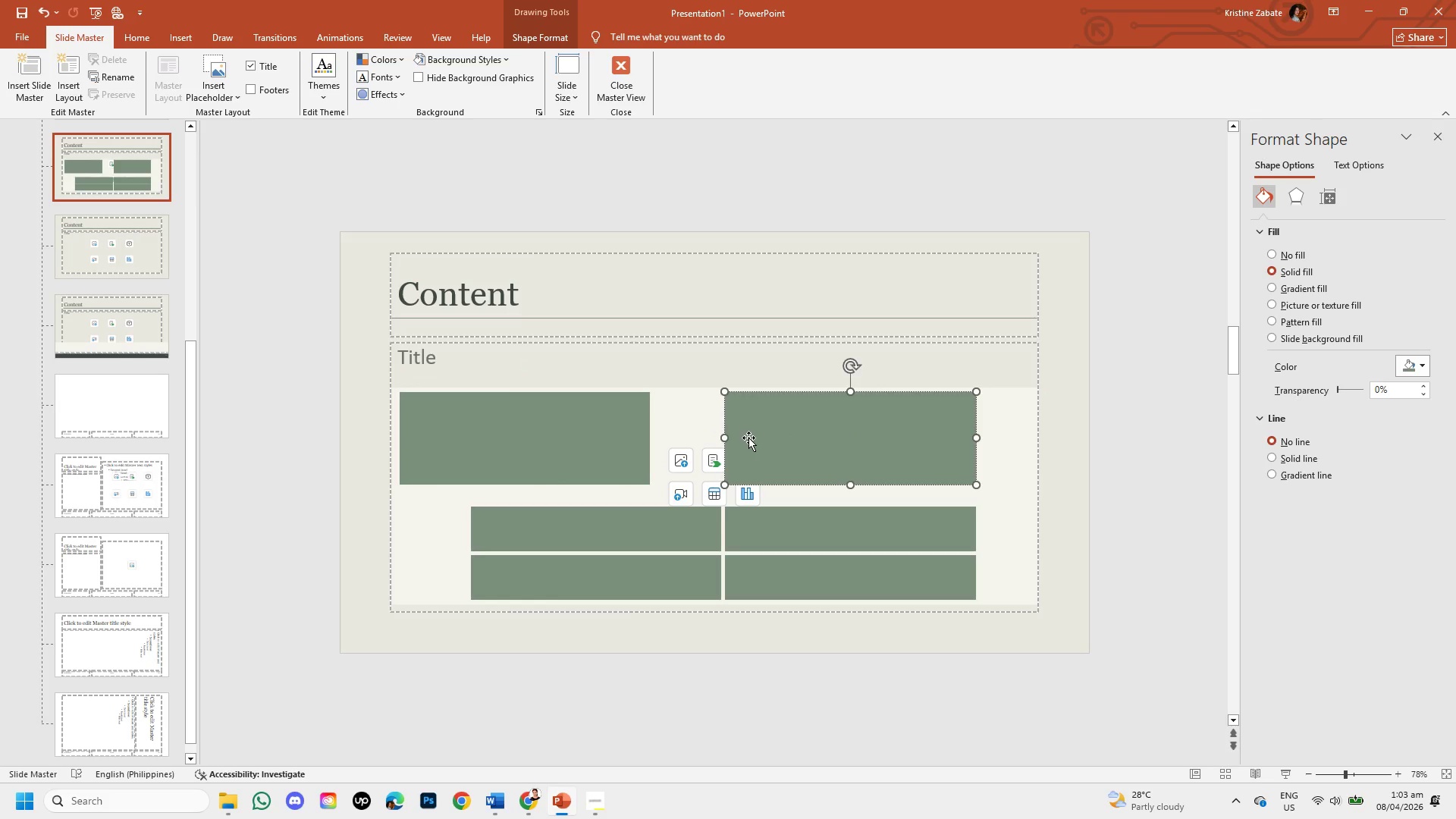 
left_click_drag(start_coordinate=[748, 438], to_coordinate=[679, 437])
 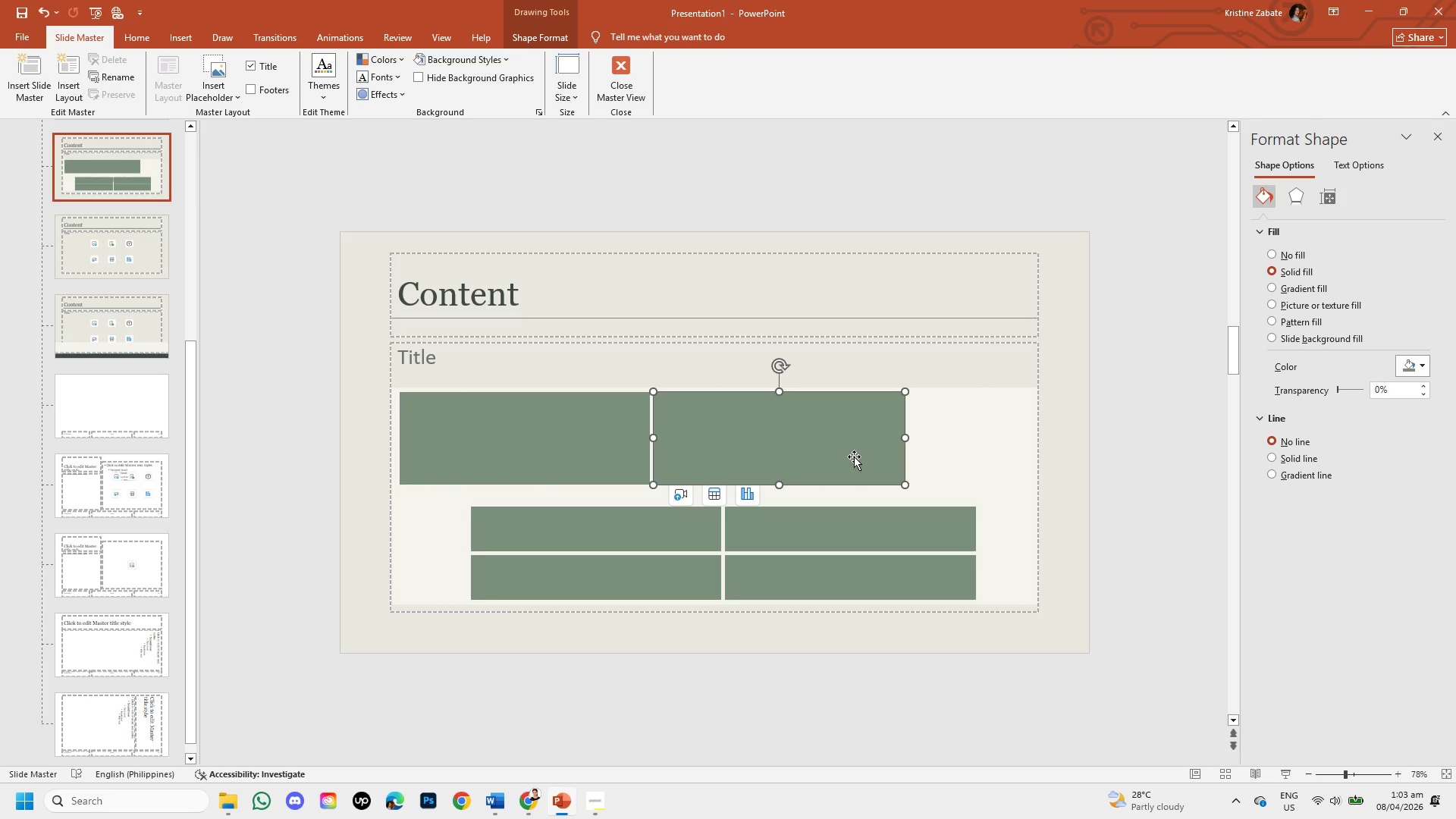 
hold_key(key=ControlLeft, duration=0.86)
left_click([854, 457])
 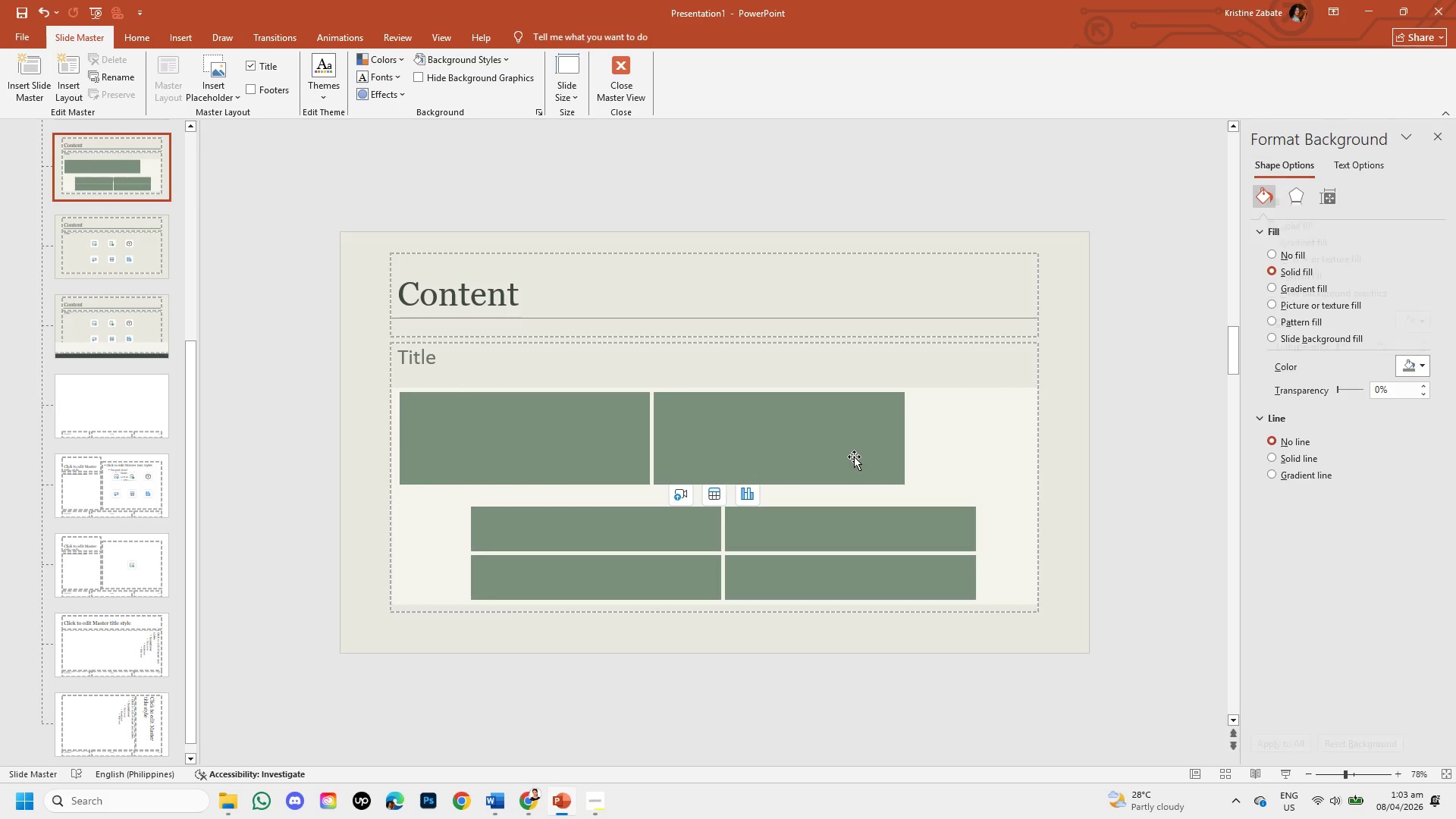 
left_click([854, 457])
 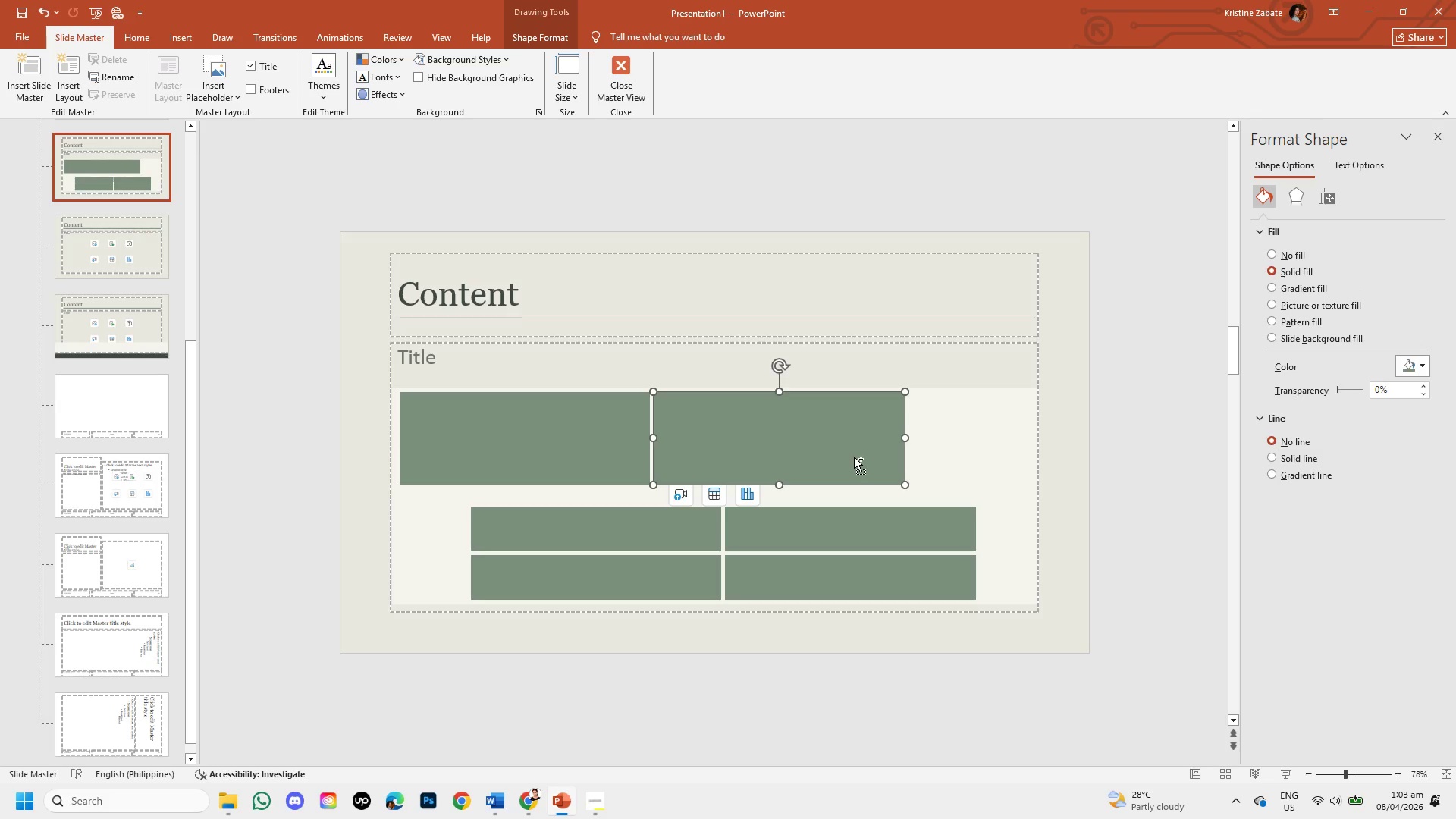 
key(Control+C)
 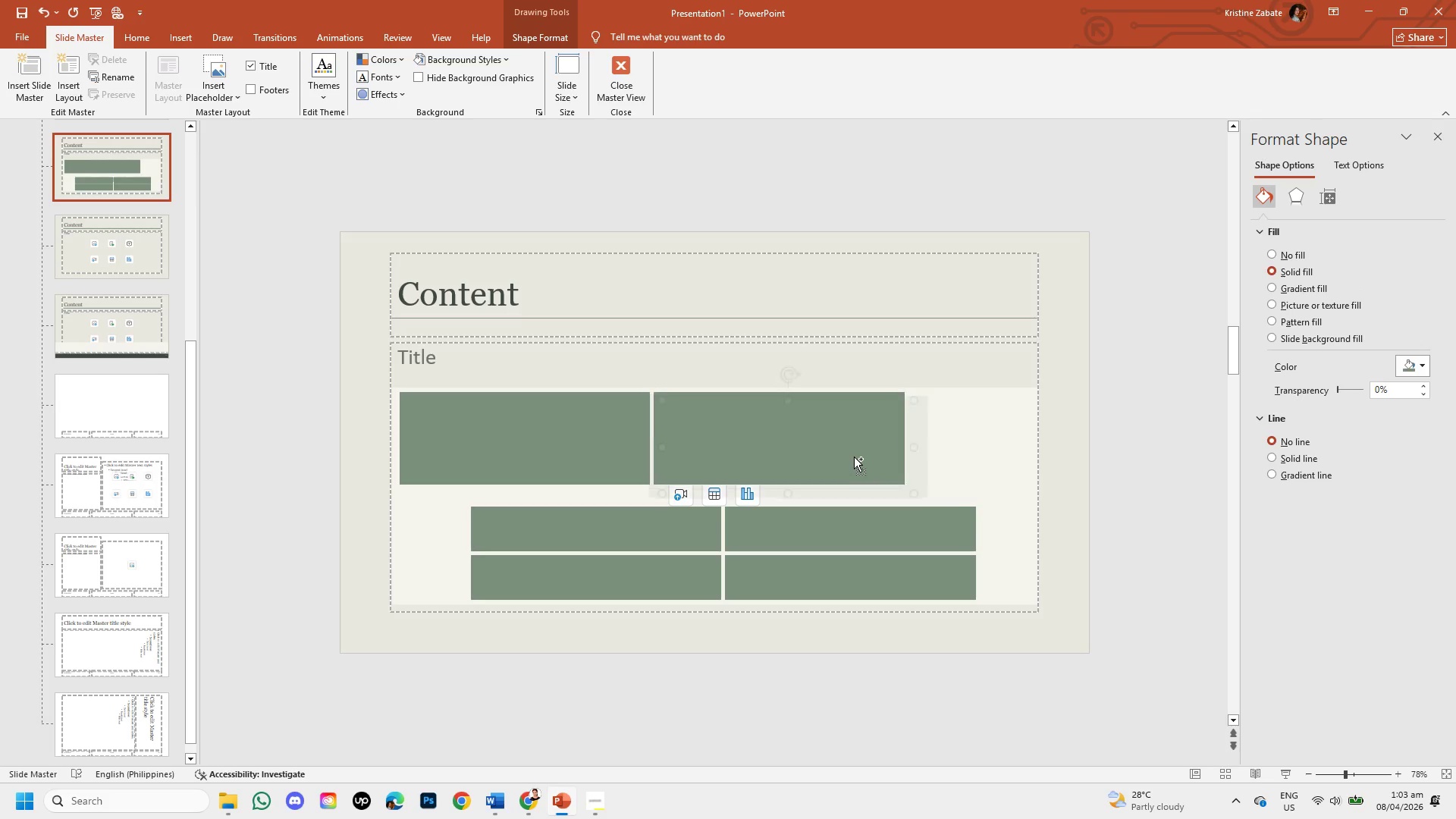 
key(Control+V)
 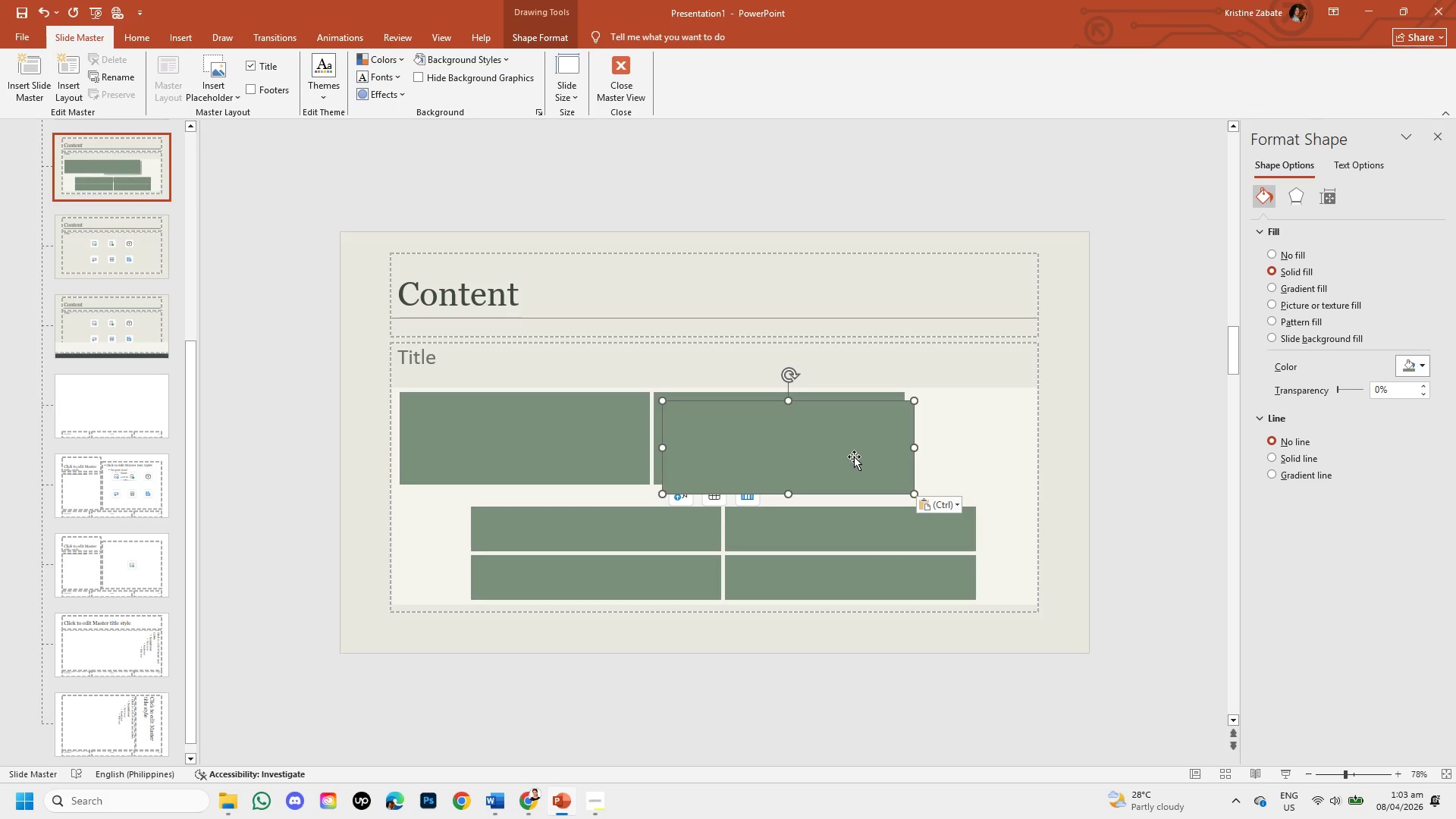 
left_click_drag(start_coordinate=[854, 455], to_coordinate=[1015, 439])
 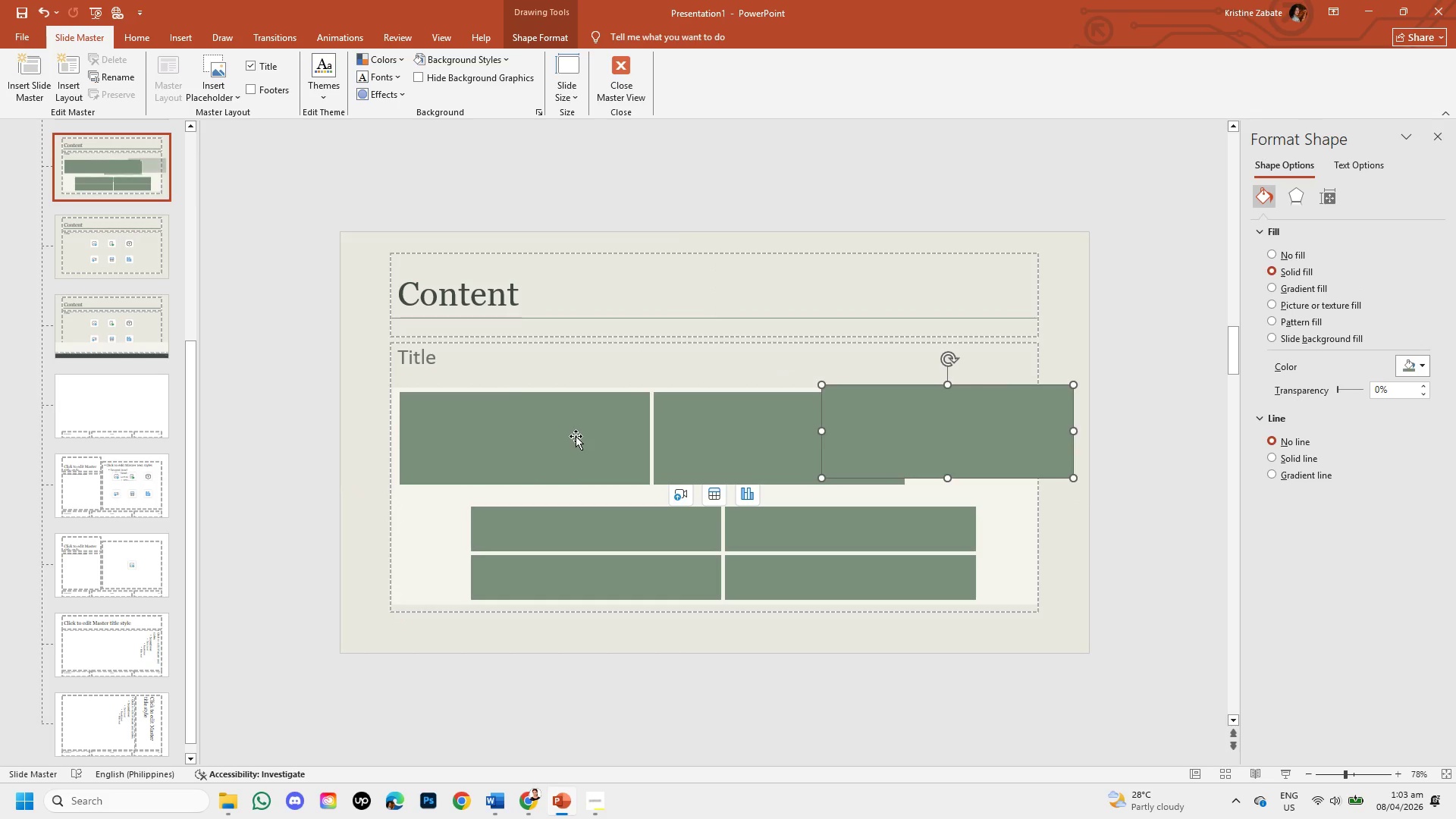 
left_click([576, 436])
 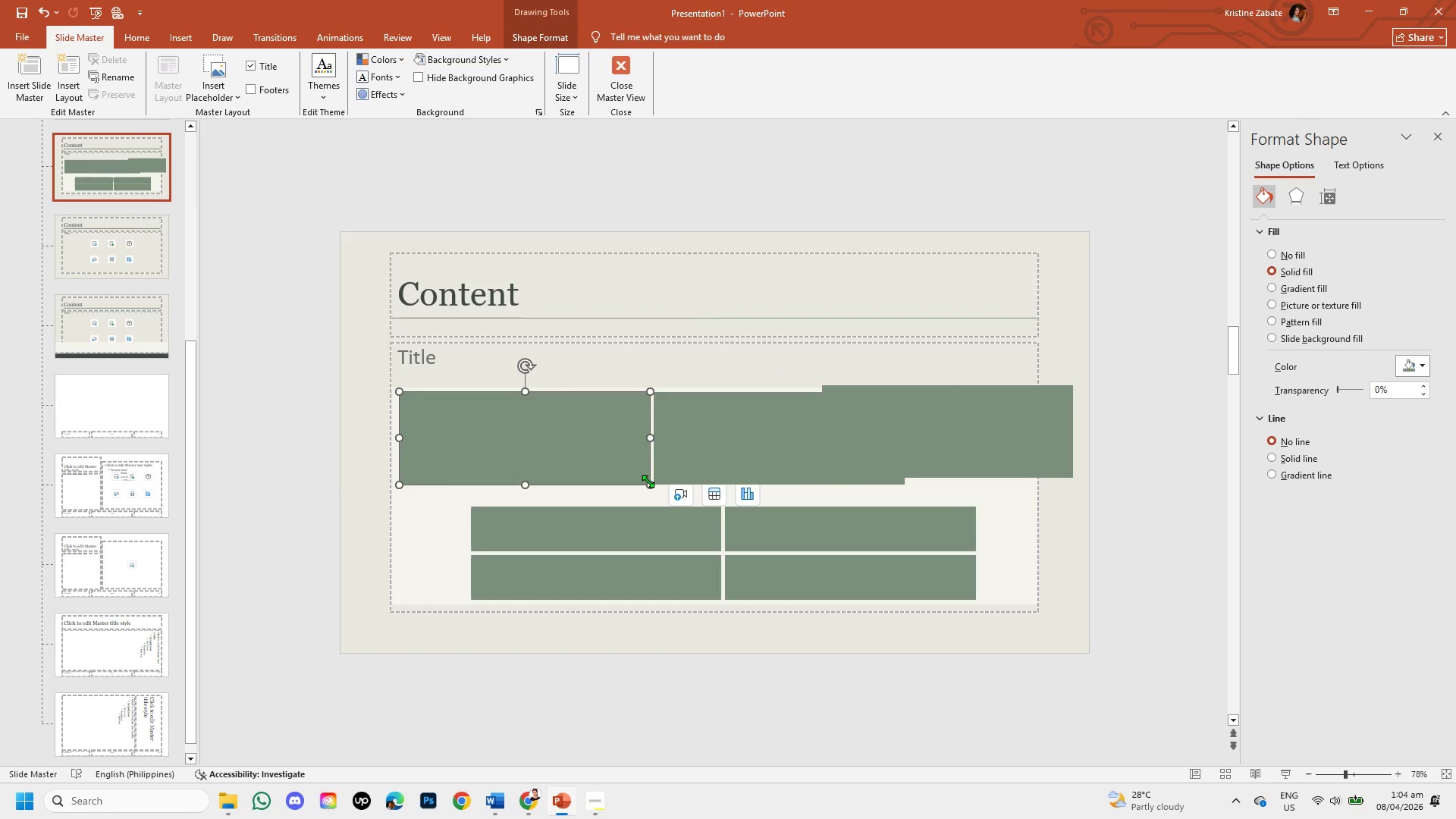 
left_click_drag(start_coordinate=[648, 482], to_coordinate=[607, 488])
 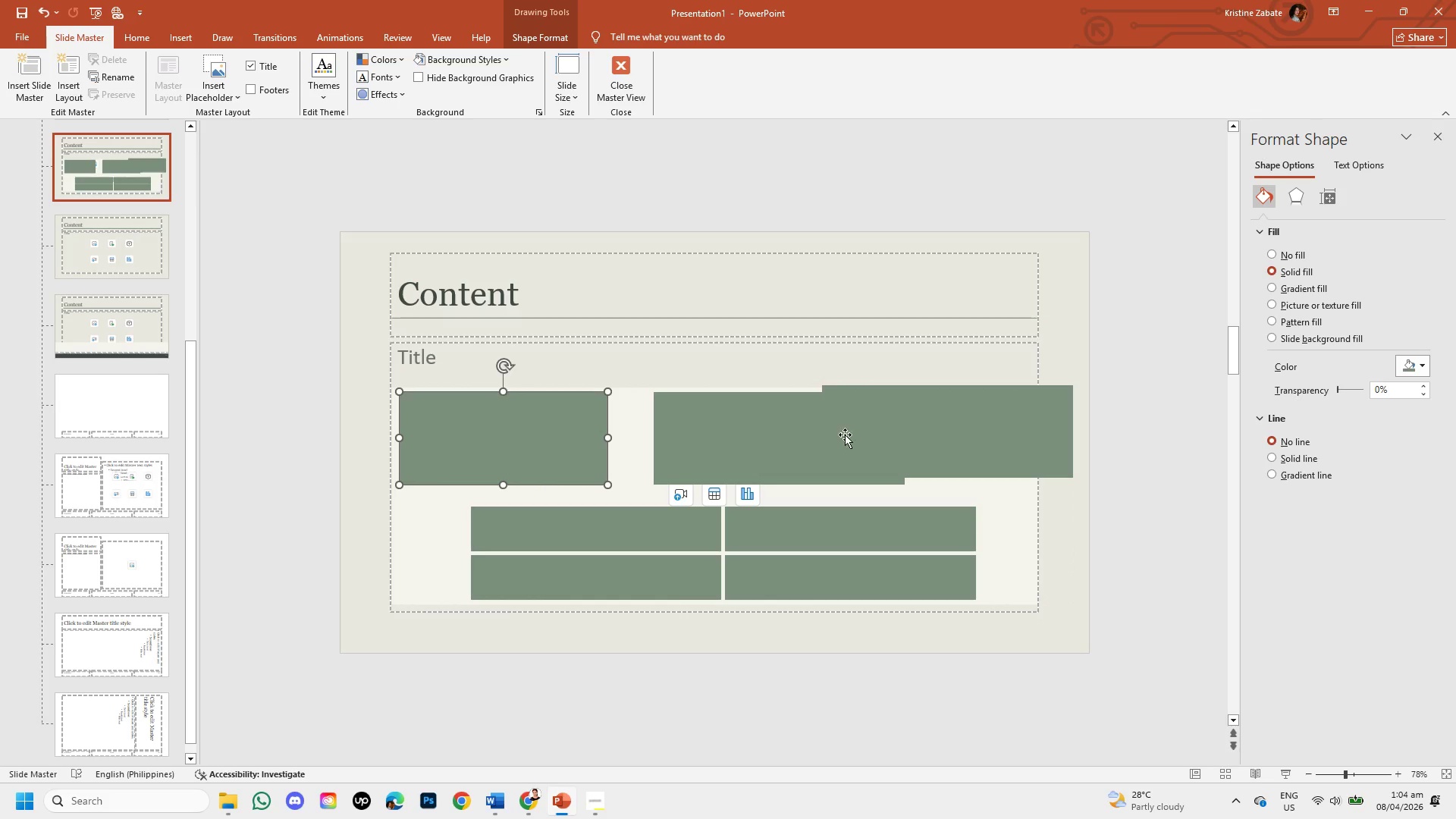 
left_click([855, 431])
 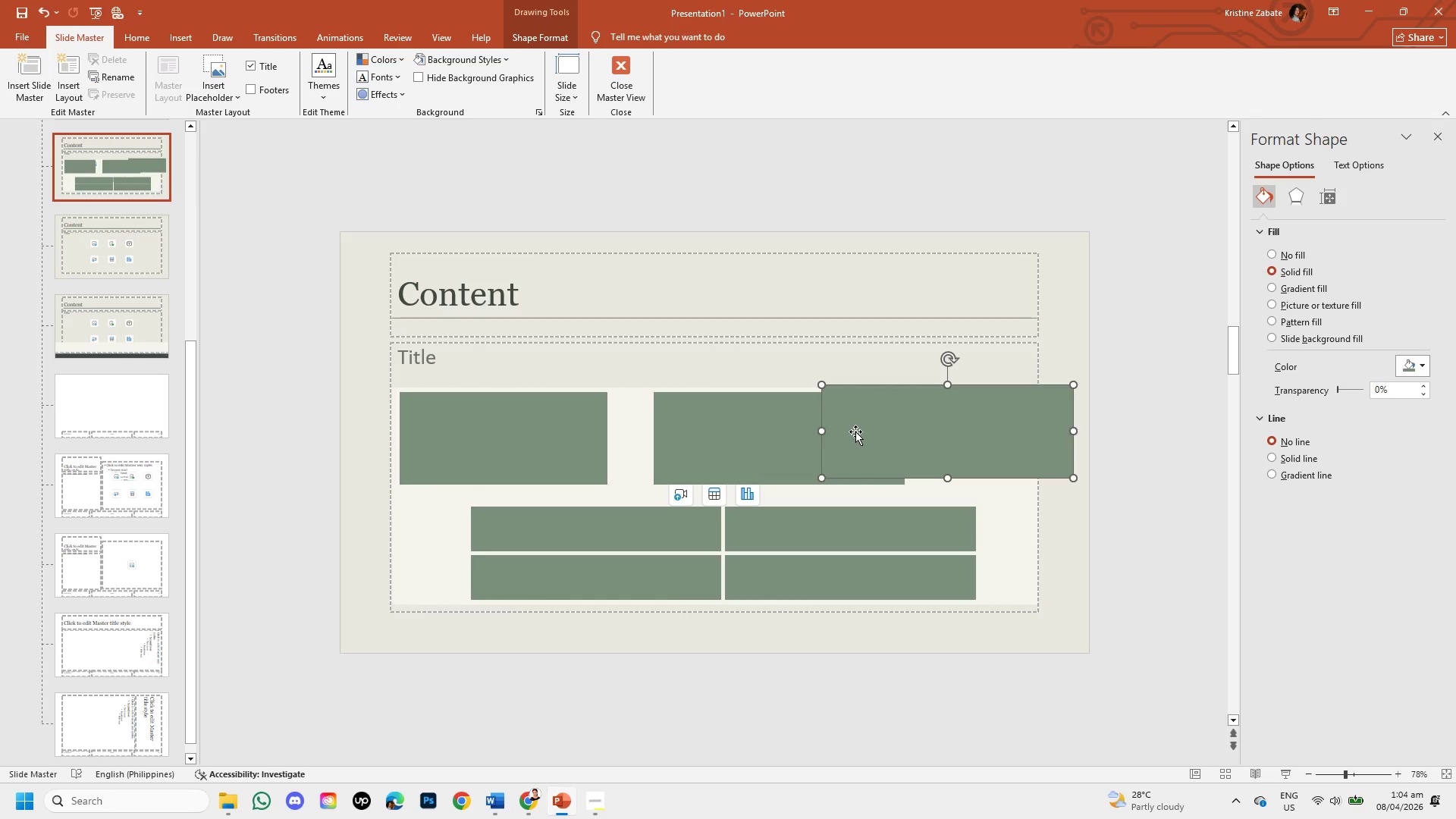 
key(Backspace)
 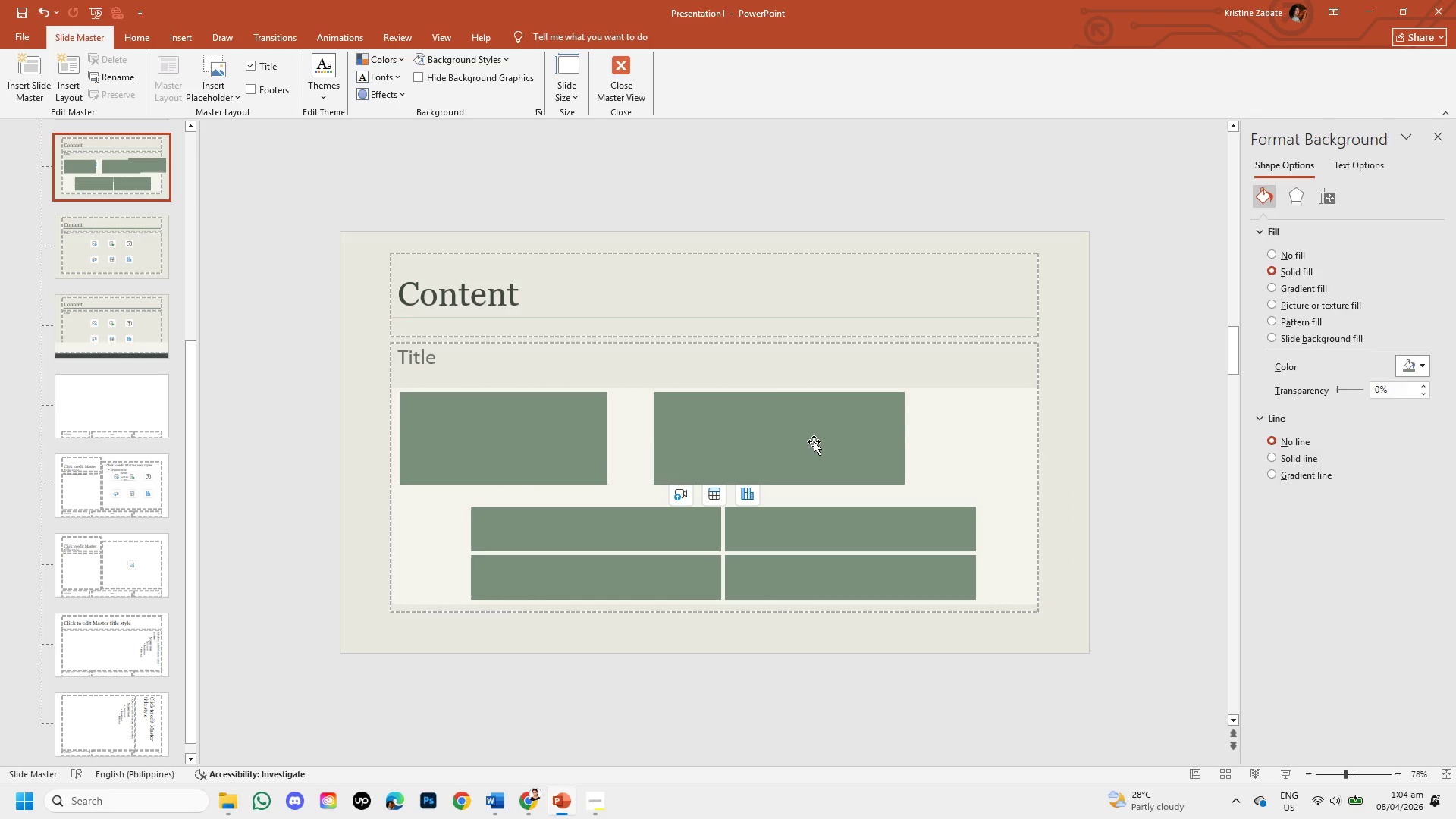 
left_click([814, 441])
 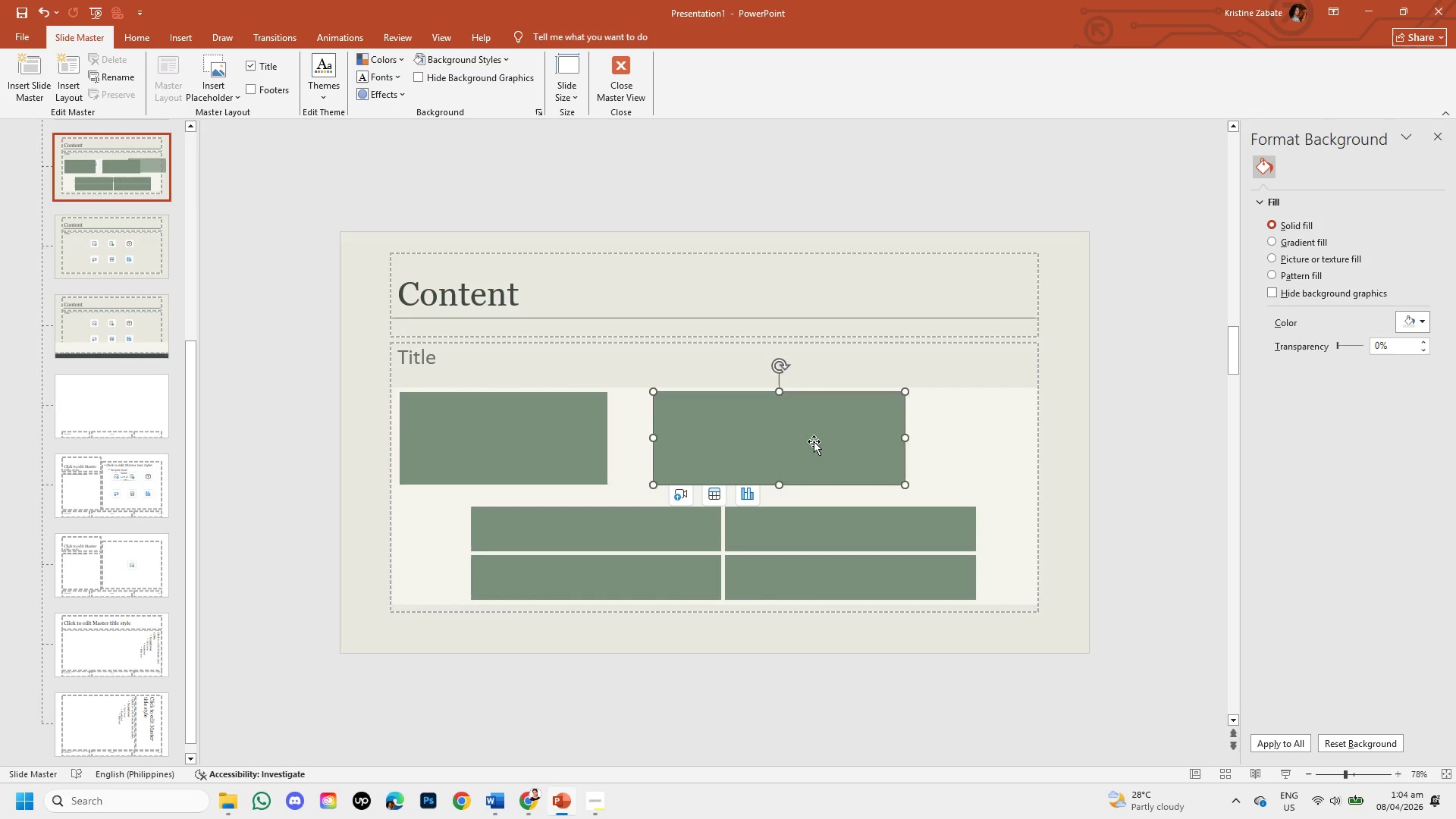 
key(Backspace)
 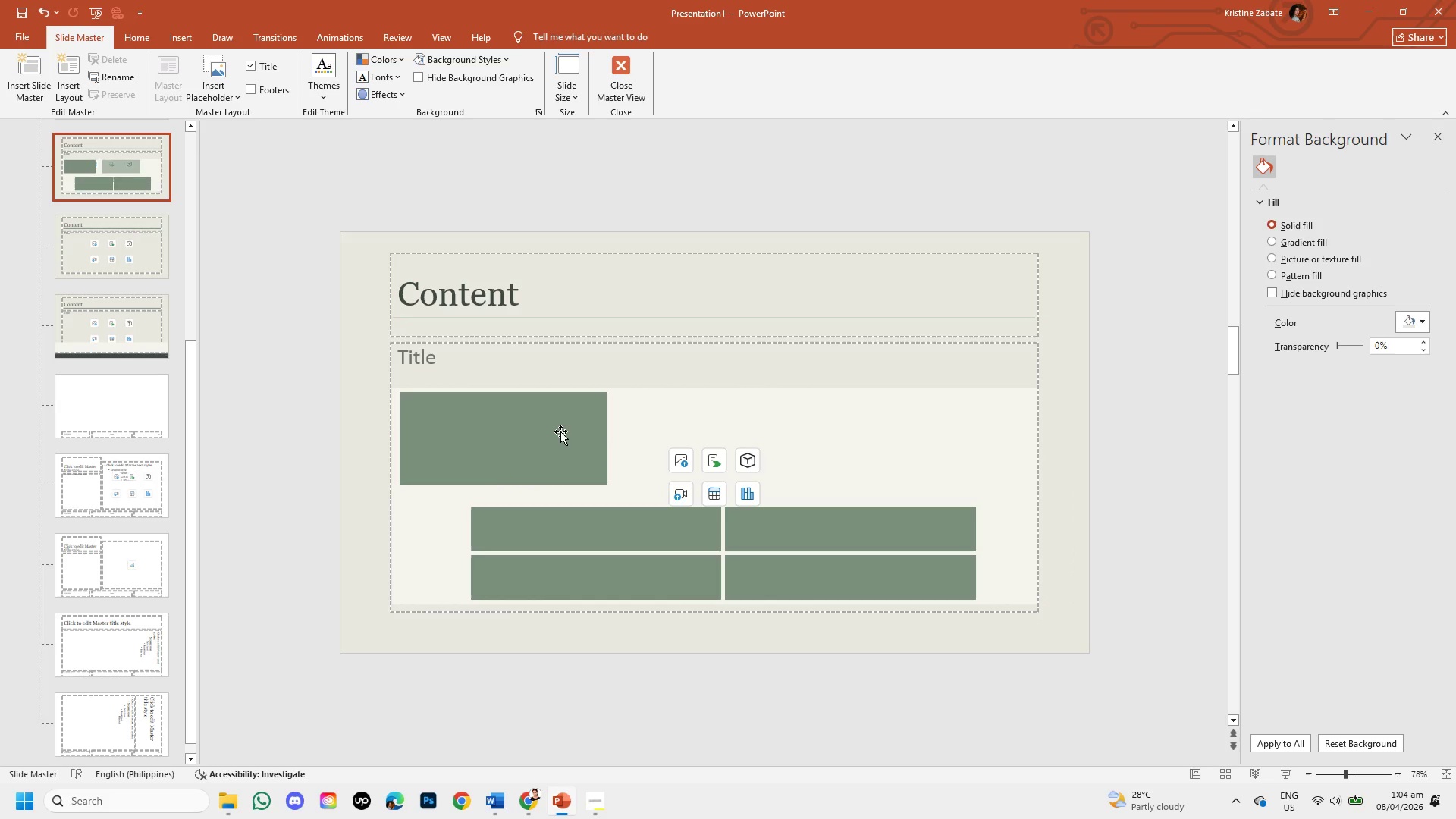 
left_click([560, 431])
 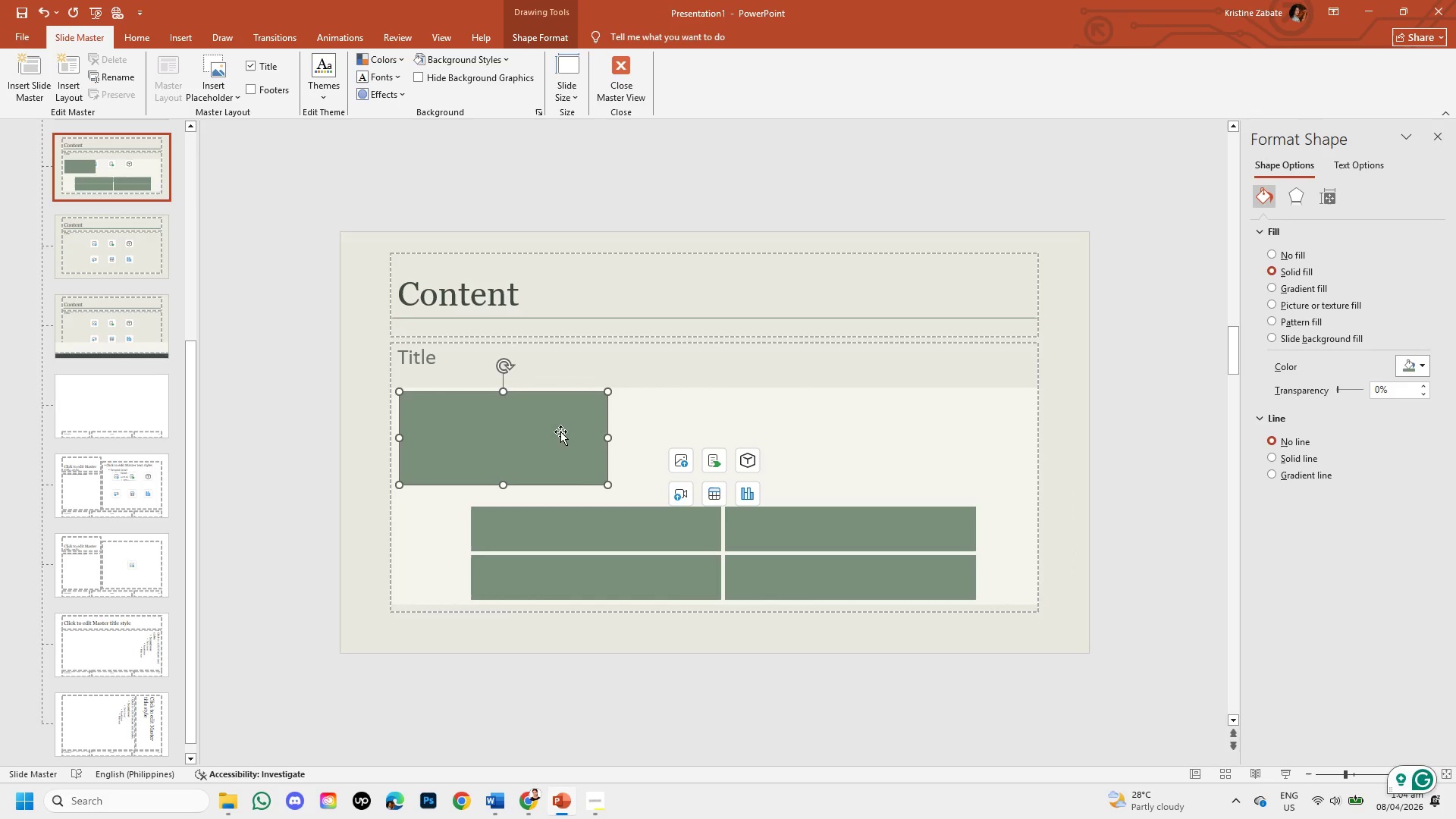 
key(Control+C)
 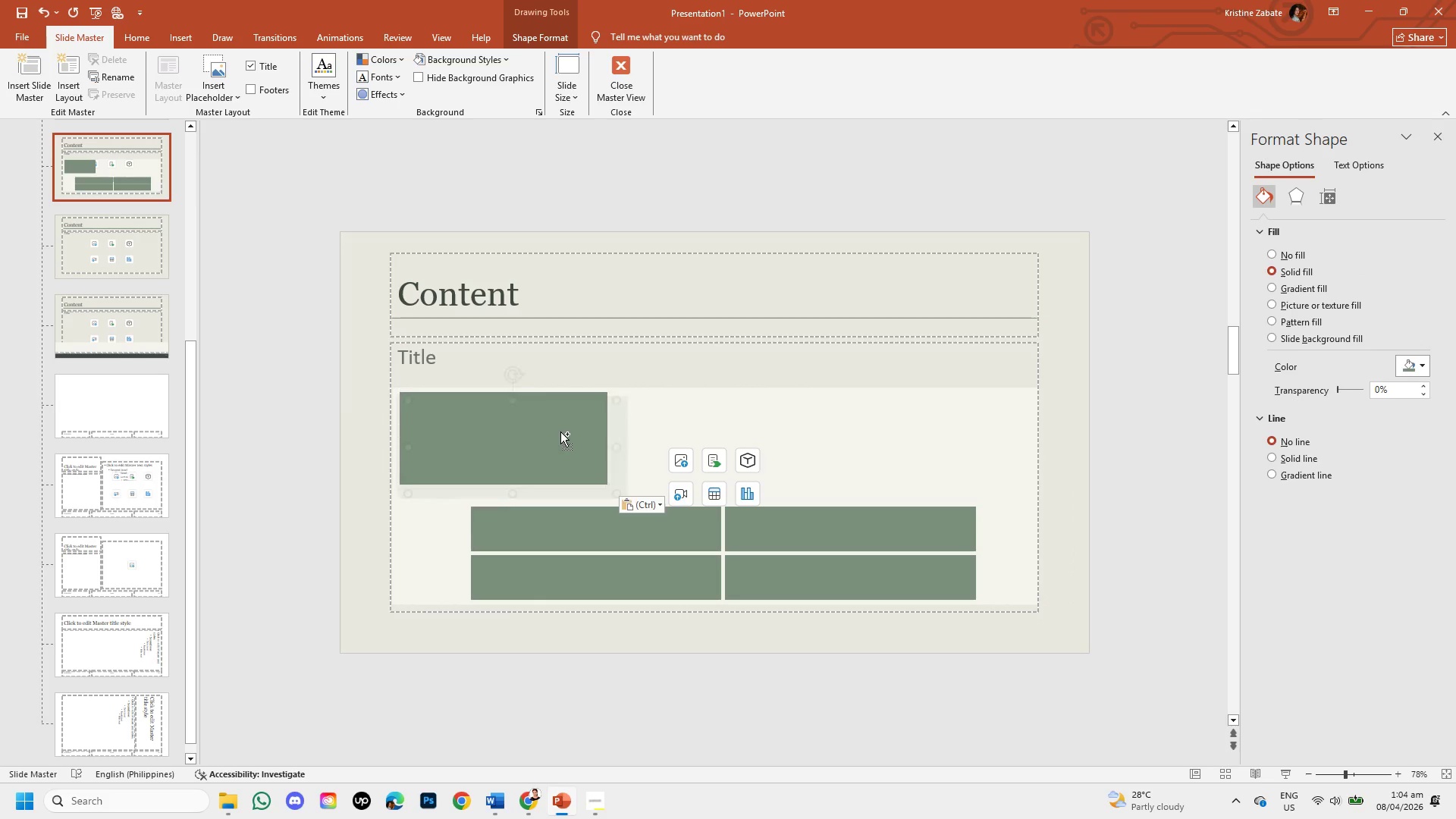 
key(Control+V)
 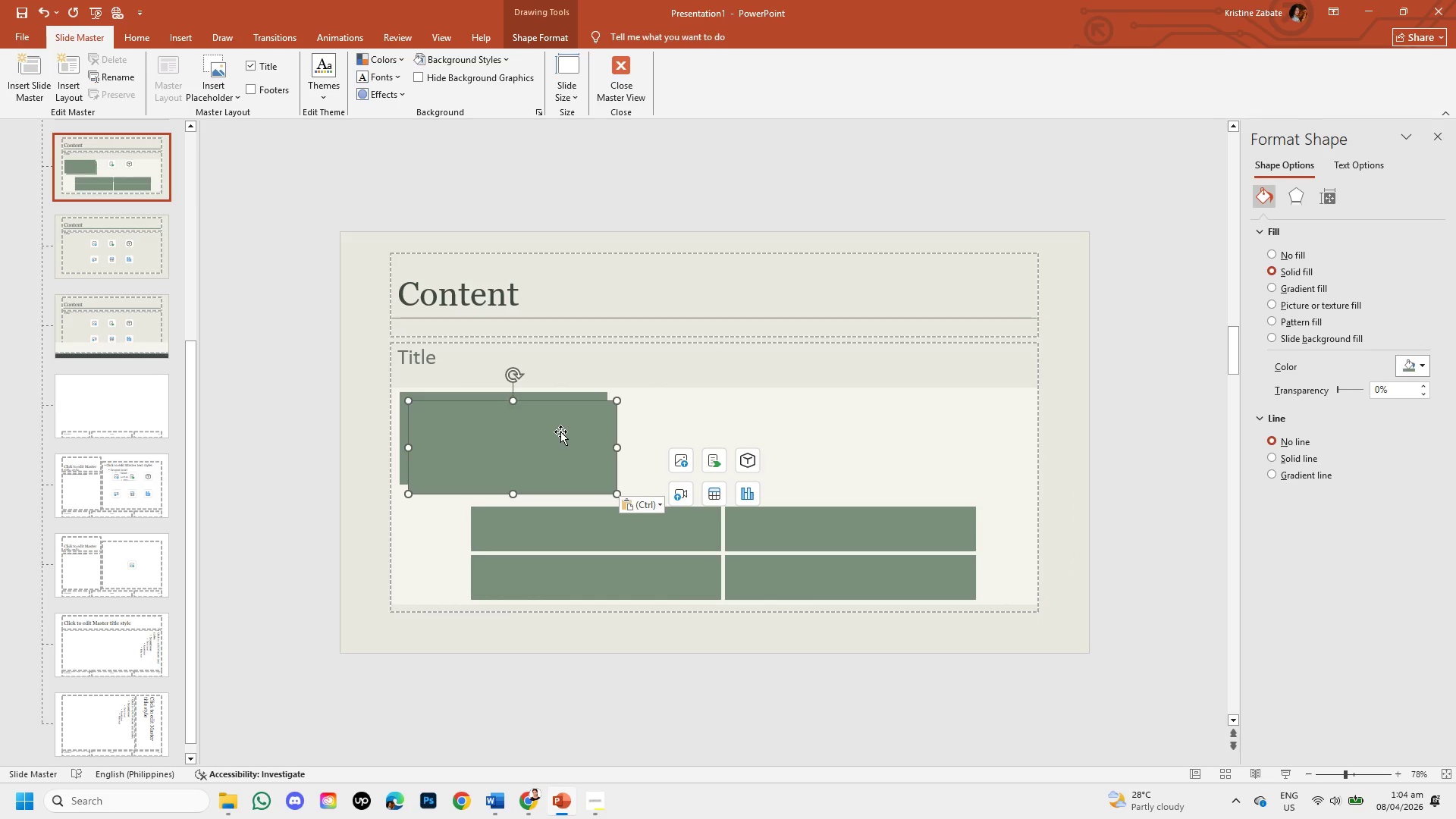 
left_click_drag(start_coordinate=[560, 431], to_coordinate=[766, 421])
 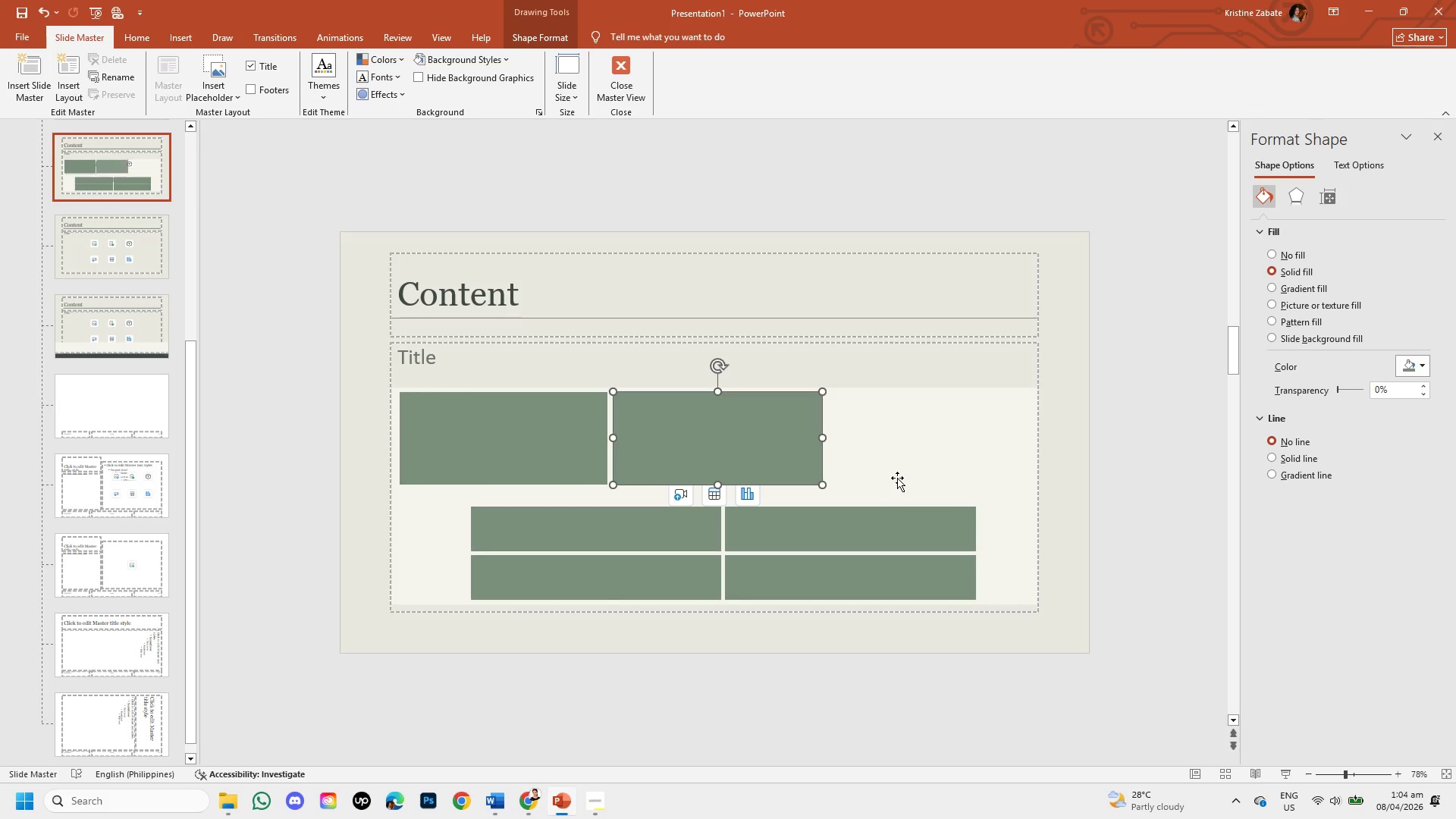 
left_click([897, 478])
 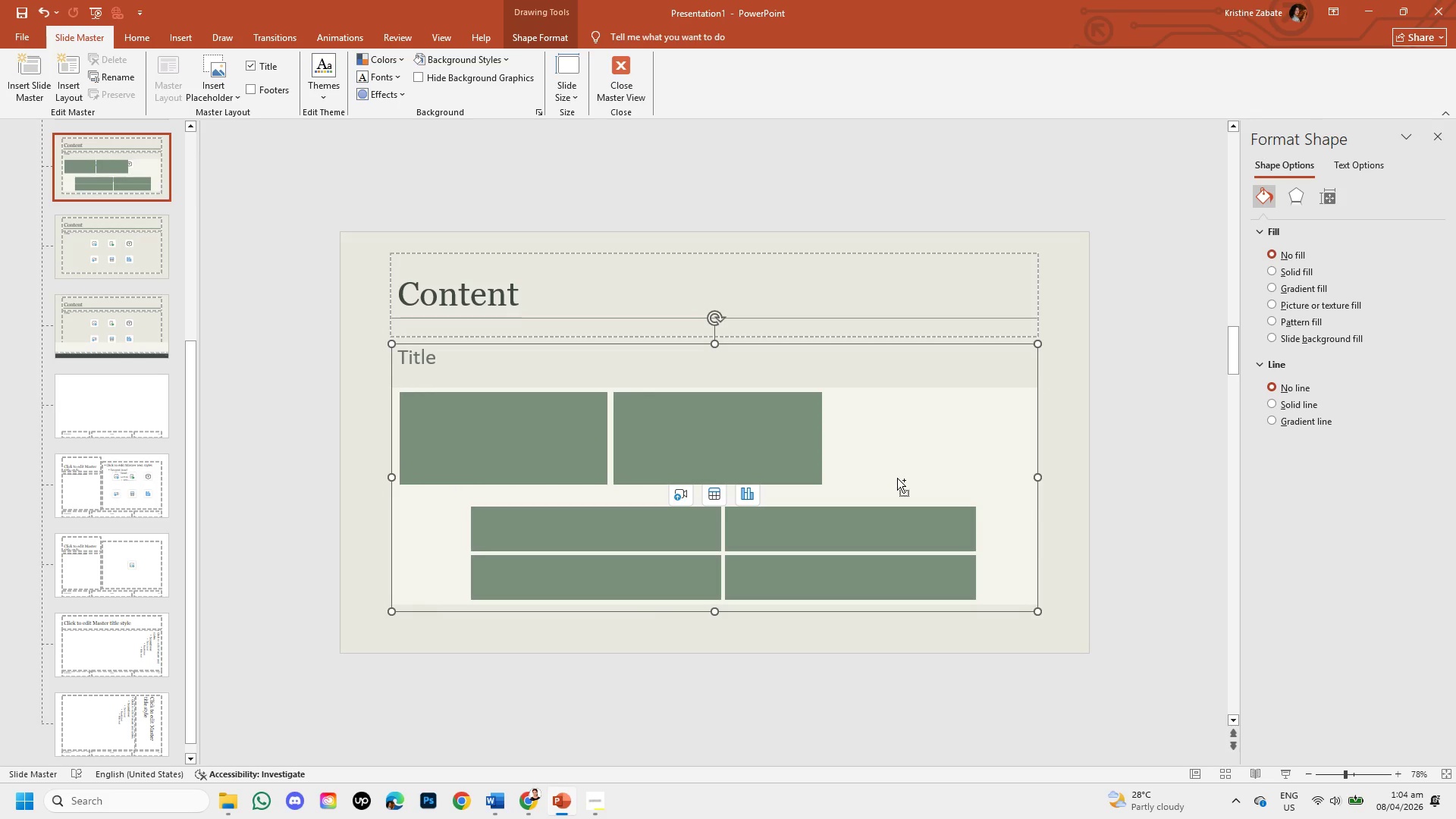 
key(Control+V)
 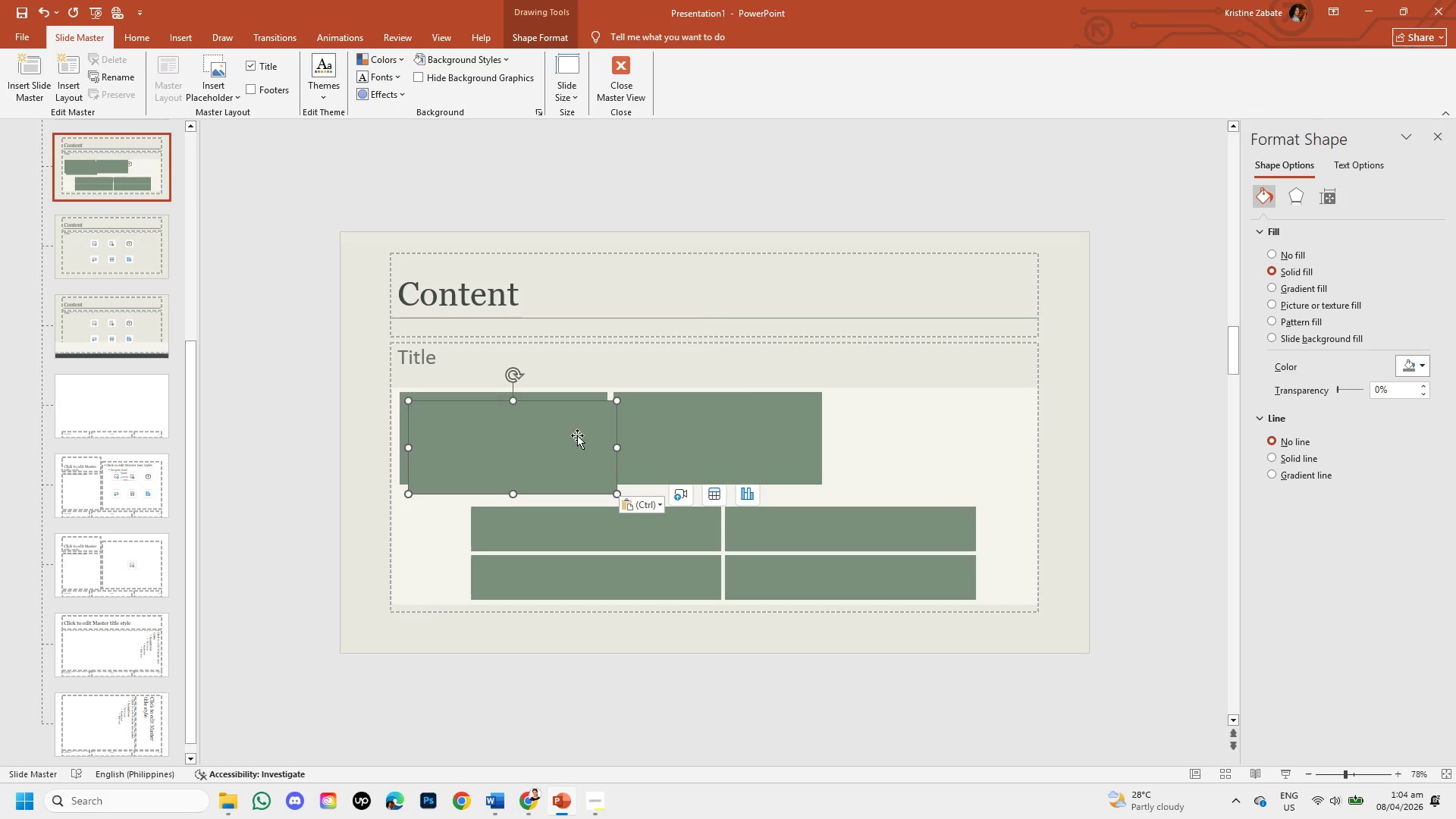 
left_click_drag(start_coordinate=[571, 440], to_coordinate=[987, 431])
 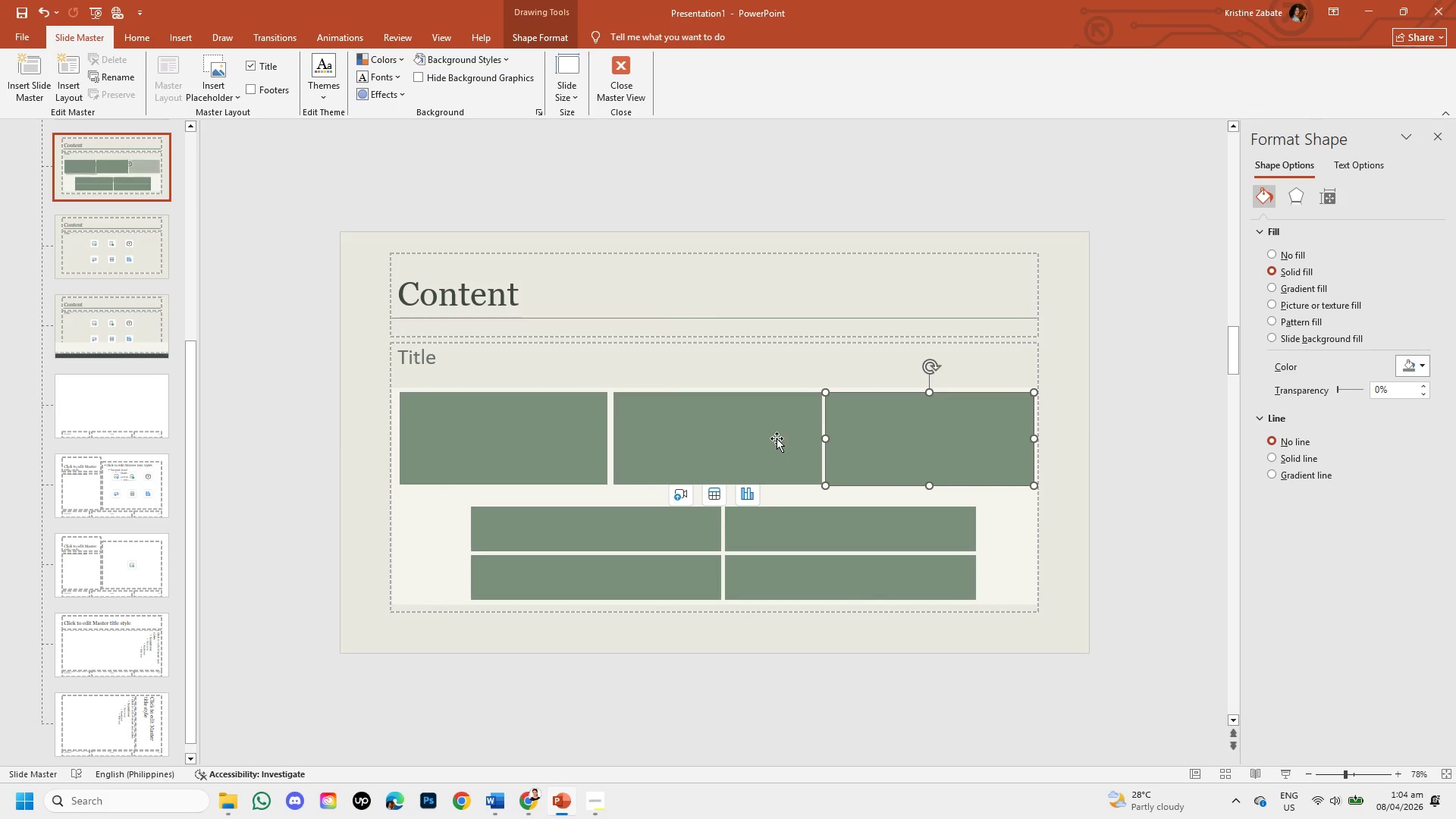 
left_click([777, 438])
 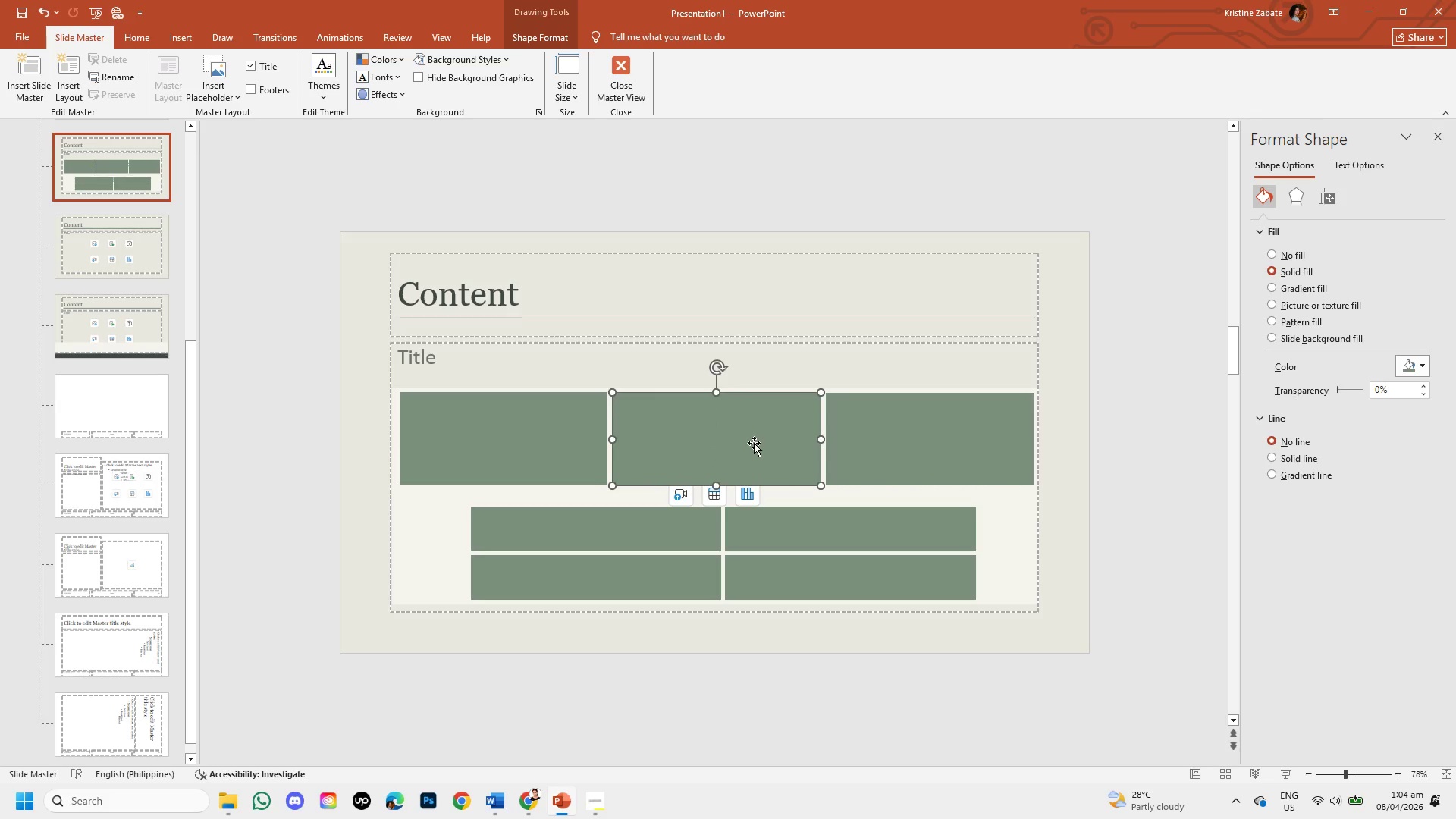 
left_click([1107, 488])
 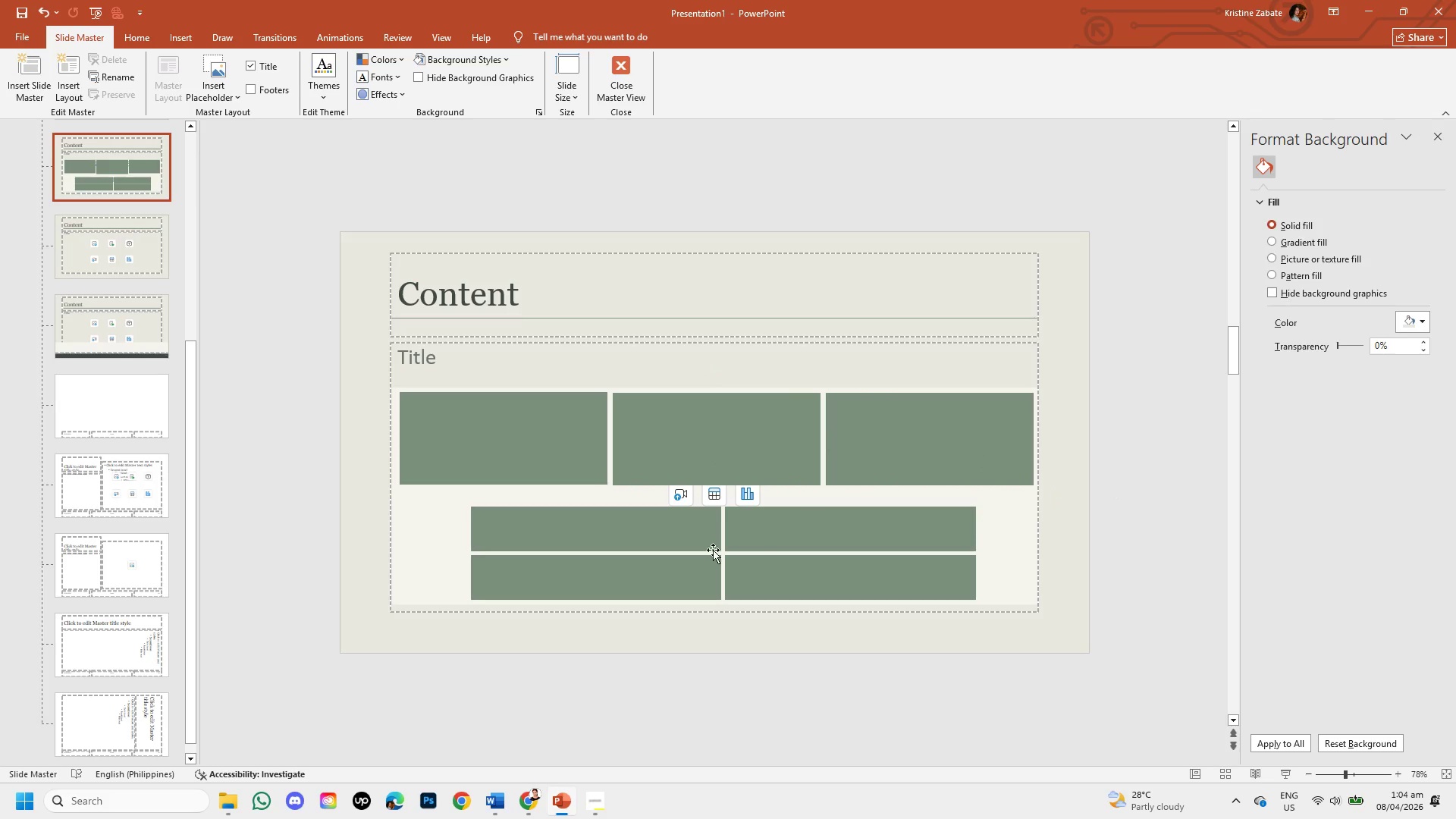 
wait(5.44)
 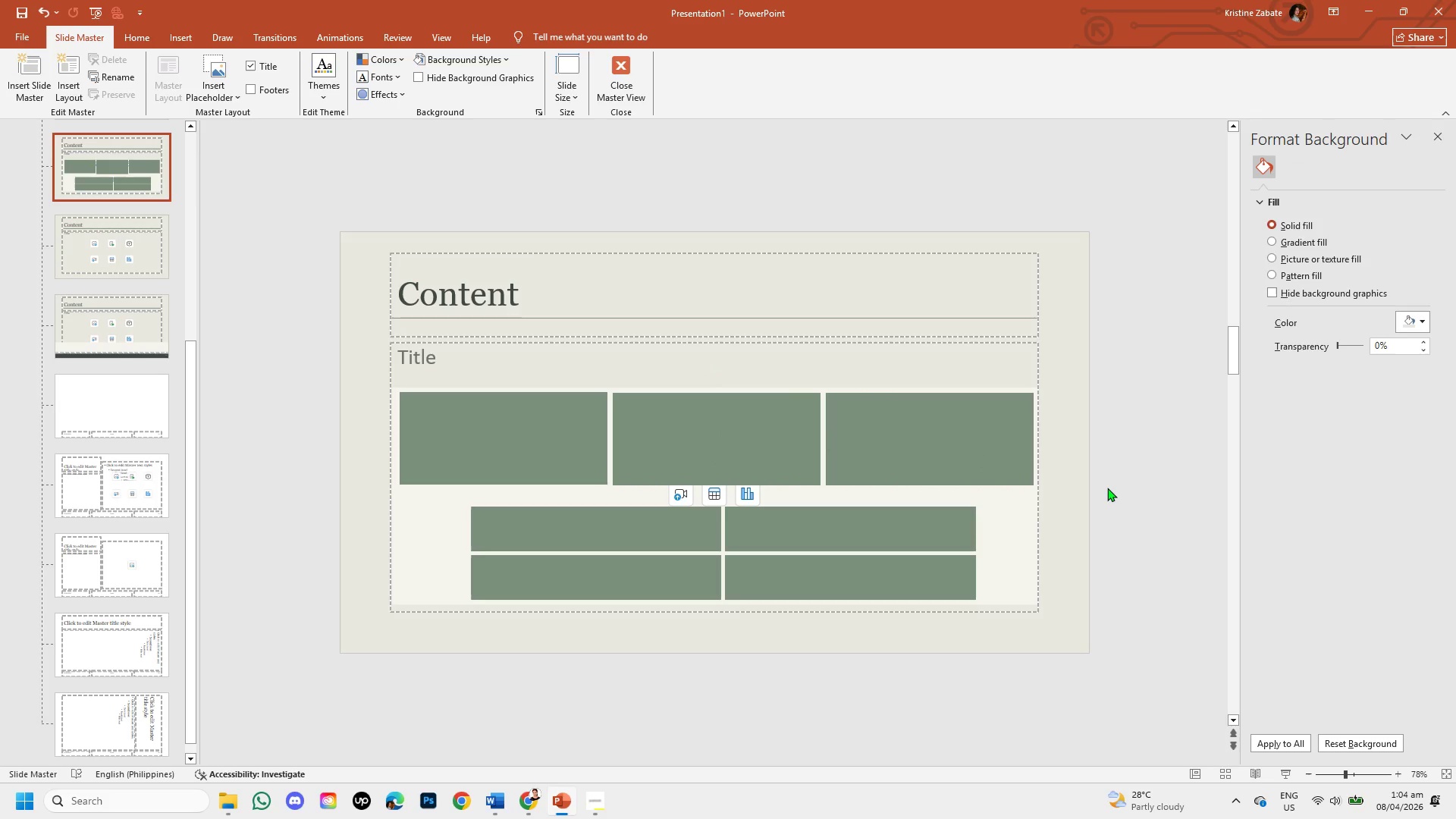 
left_click([575, 526])
 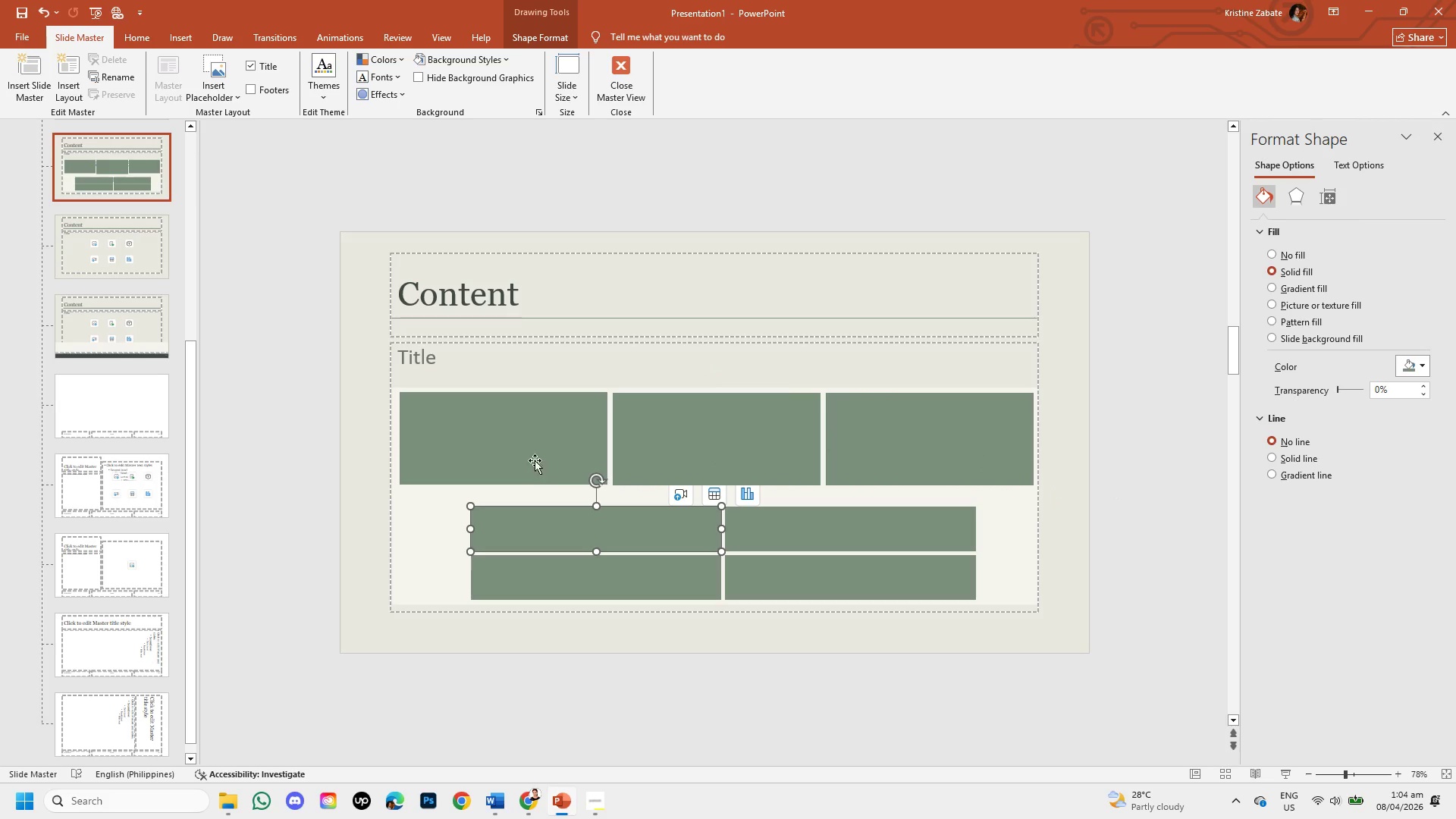 
left_click([535, 460])
 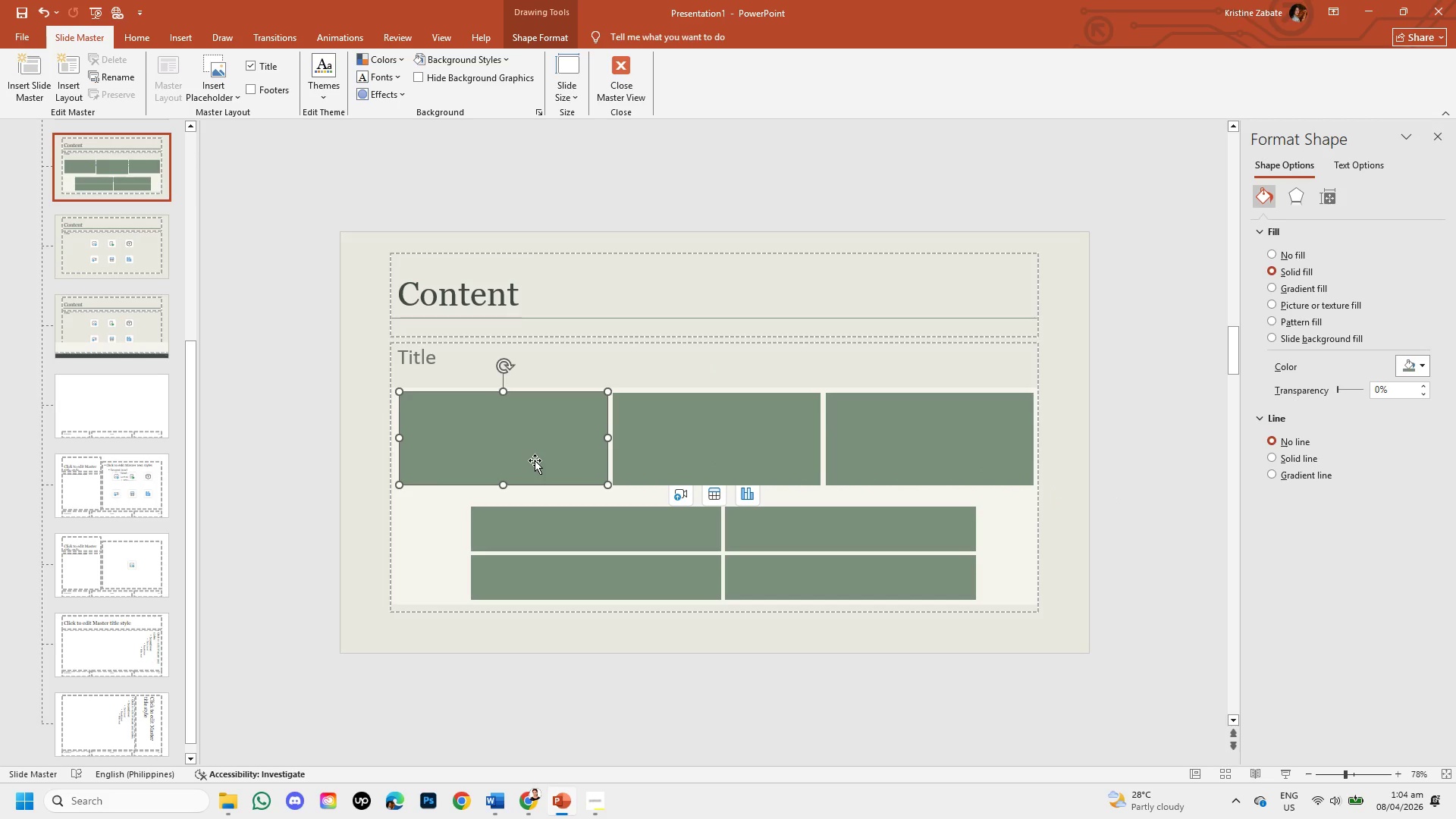 
key(ArrowLeft)
 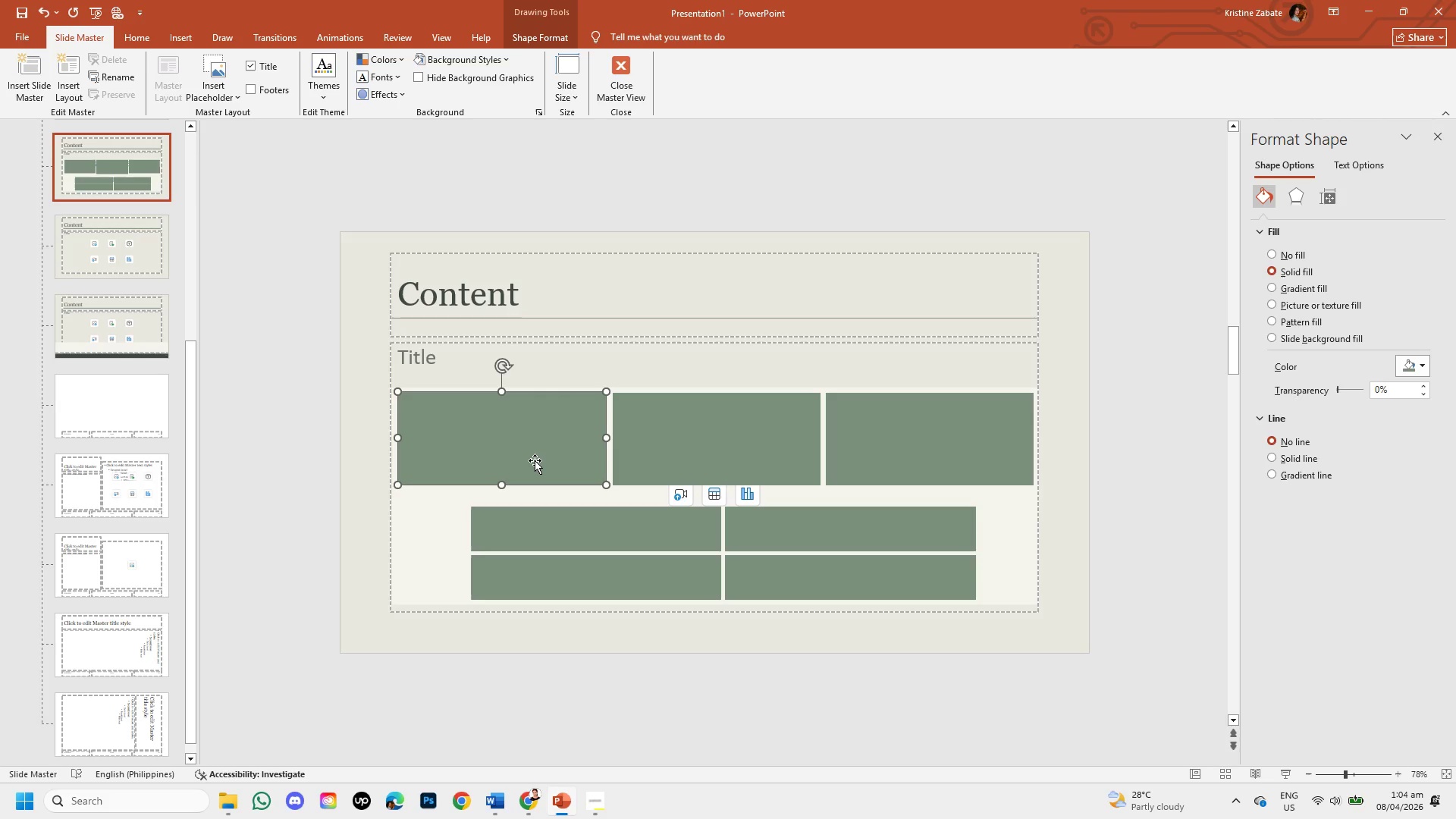 
key(ArrowLeft)
 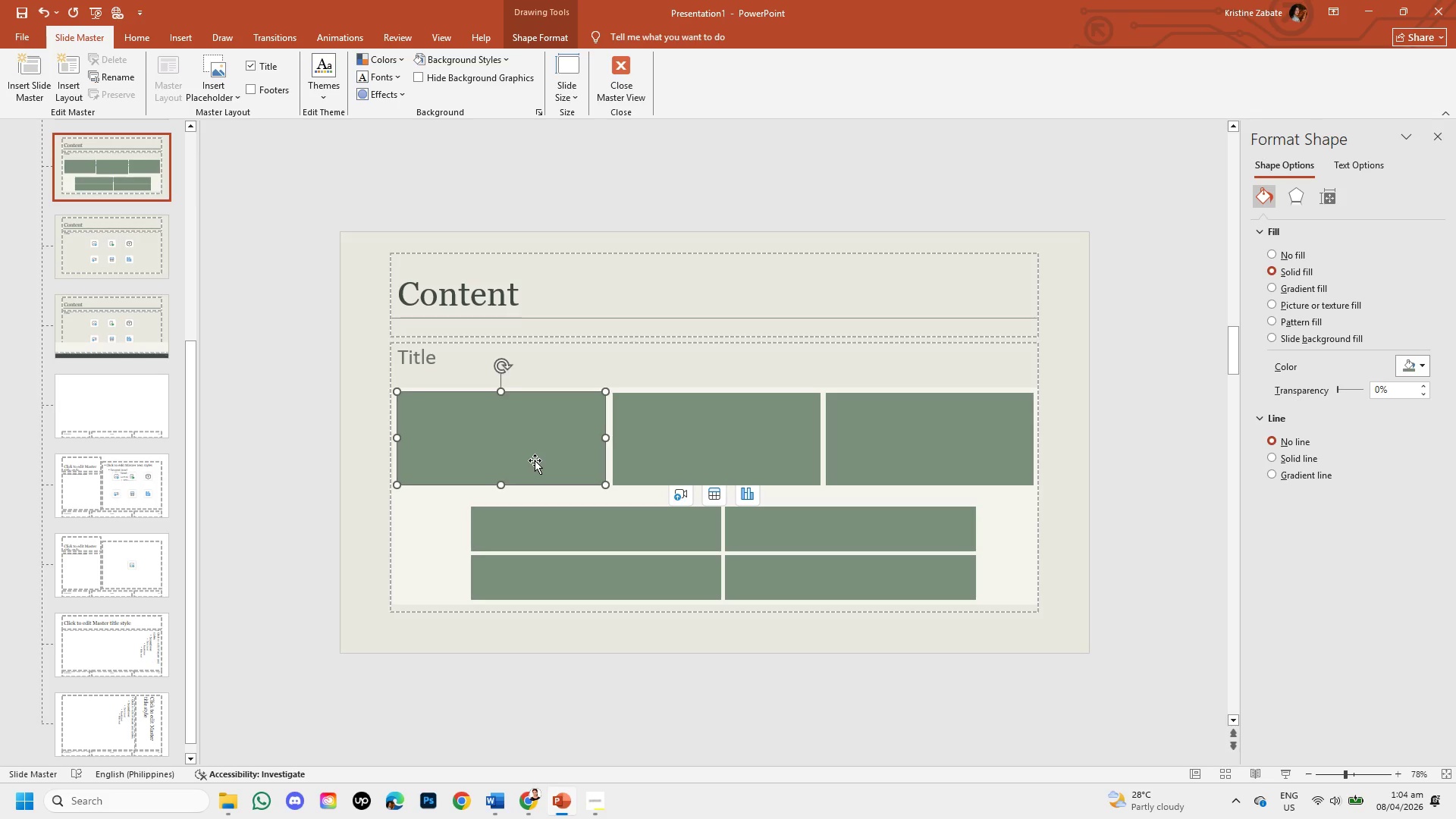 
key(ArrowLeft)
 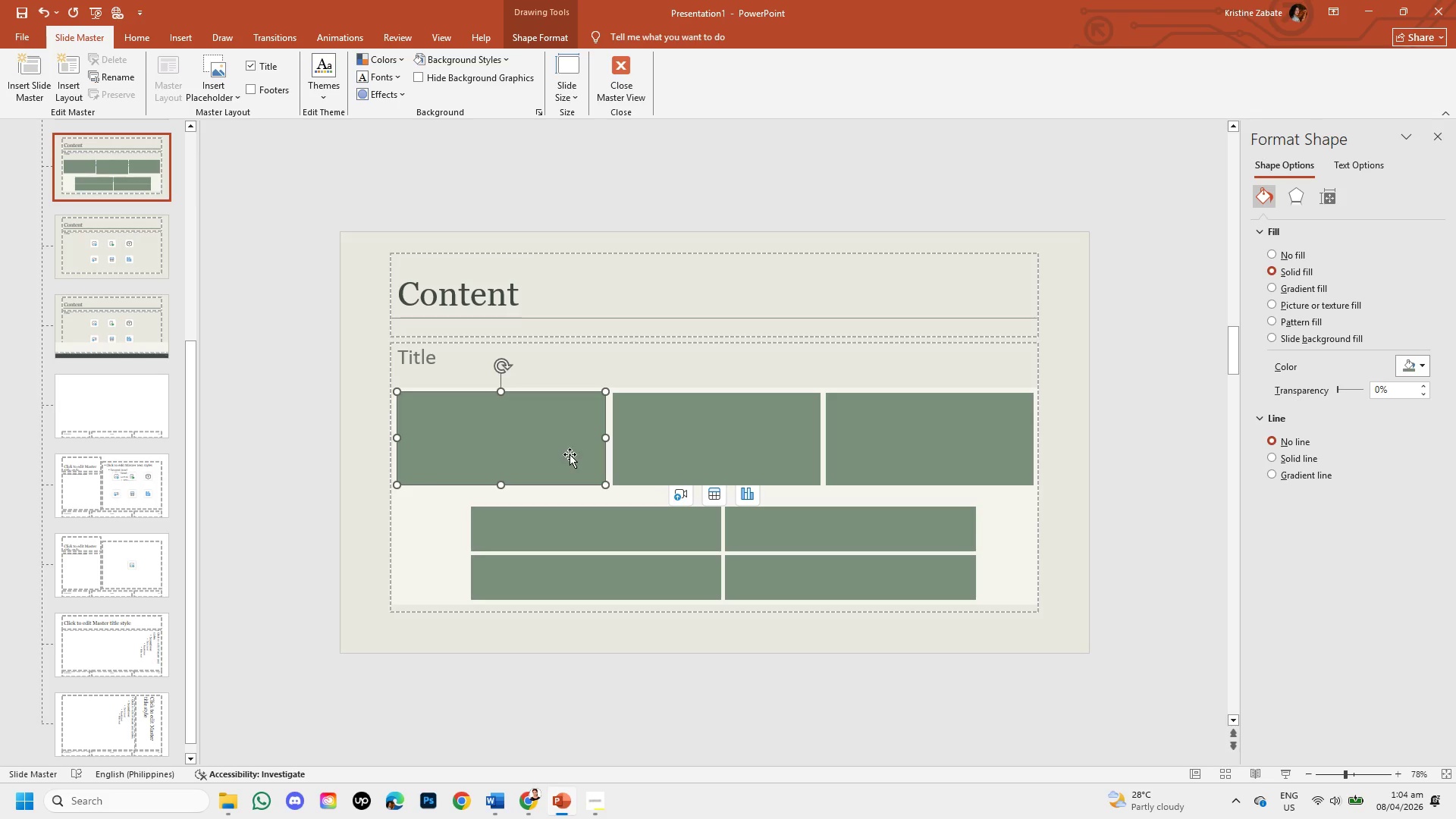 
left_click([664, 453])
 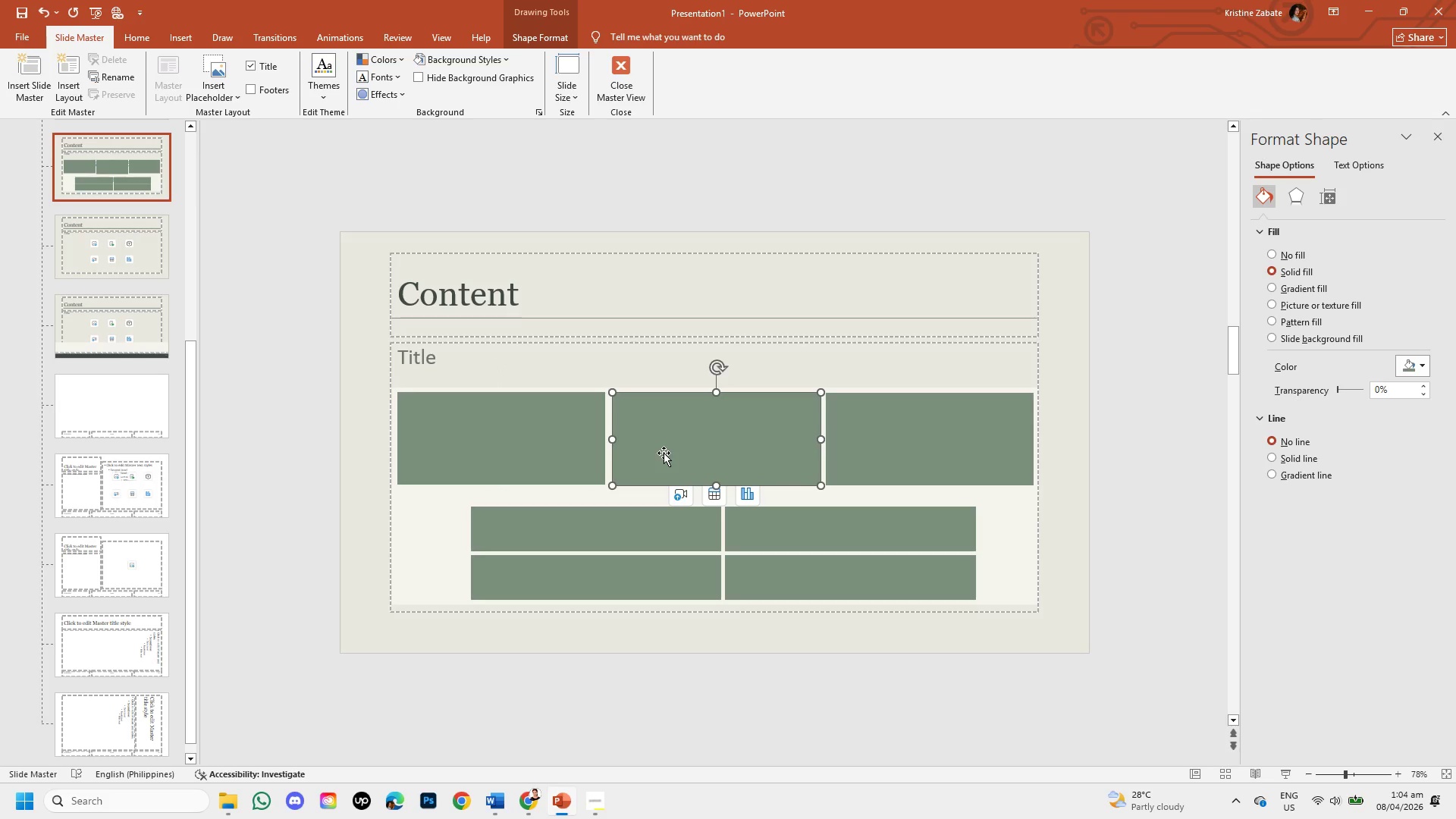 
key(ArrowLeft)
 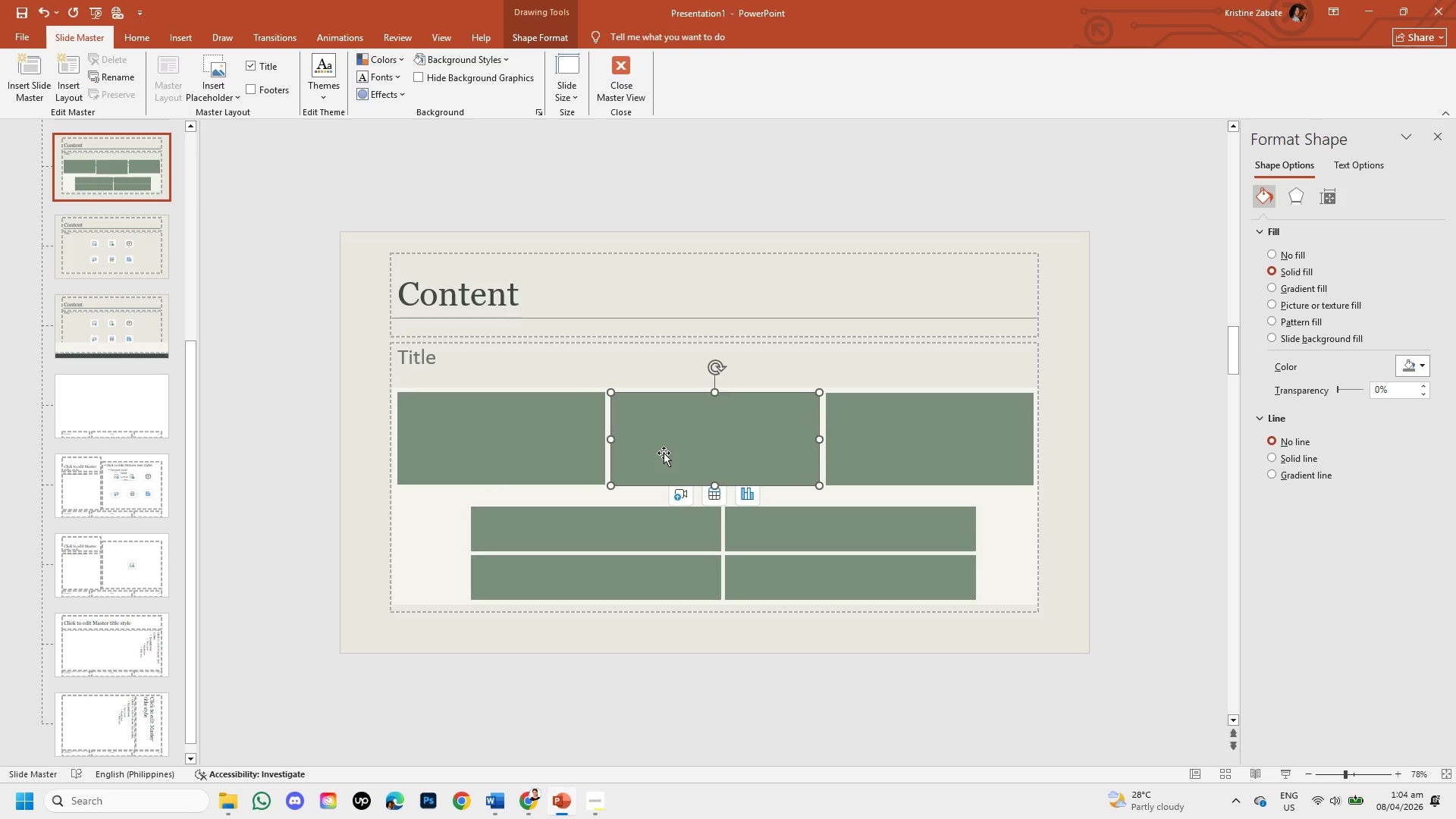 
key(ArrowLeft)
 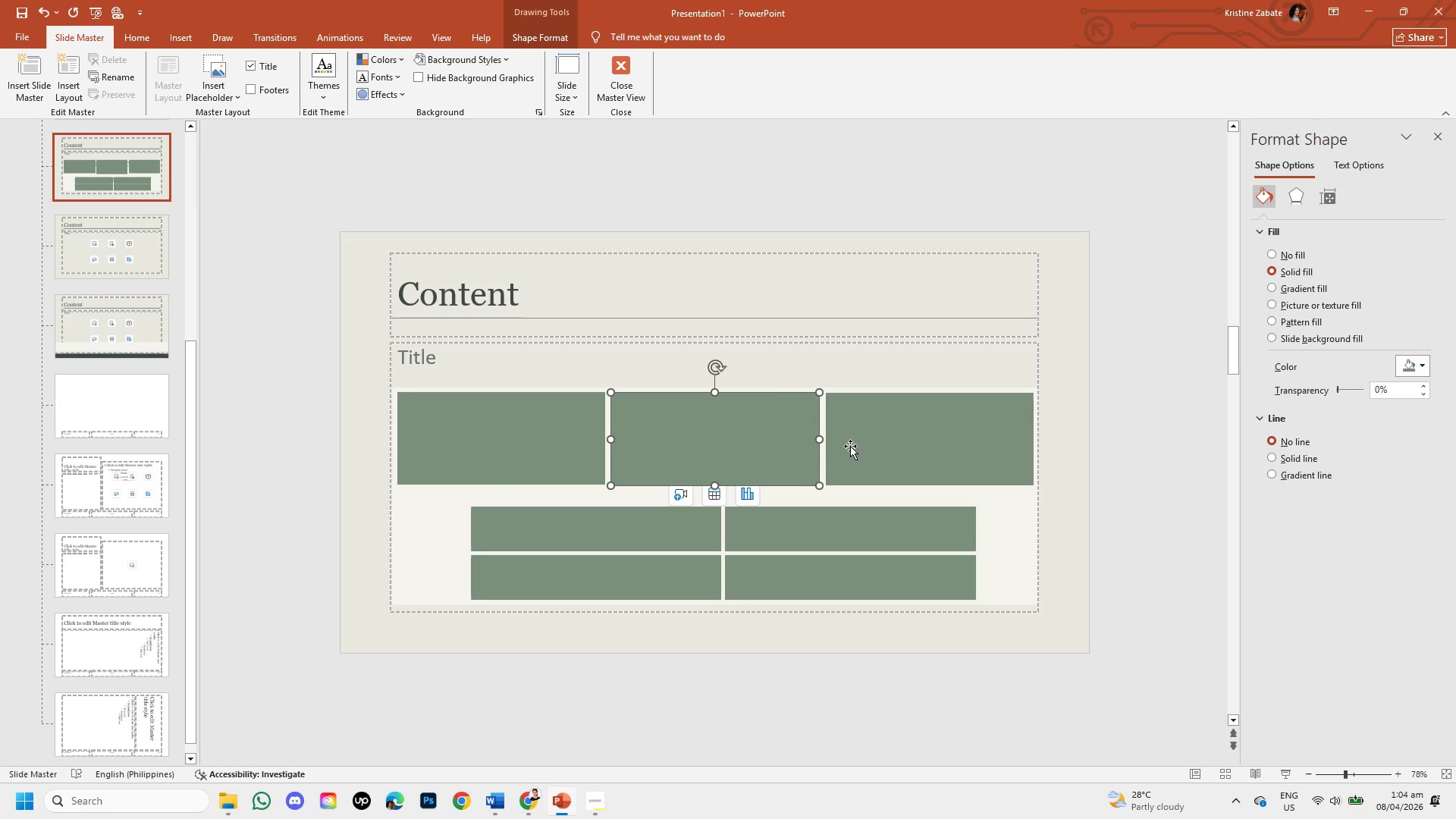 
left_click([852, 446])
 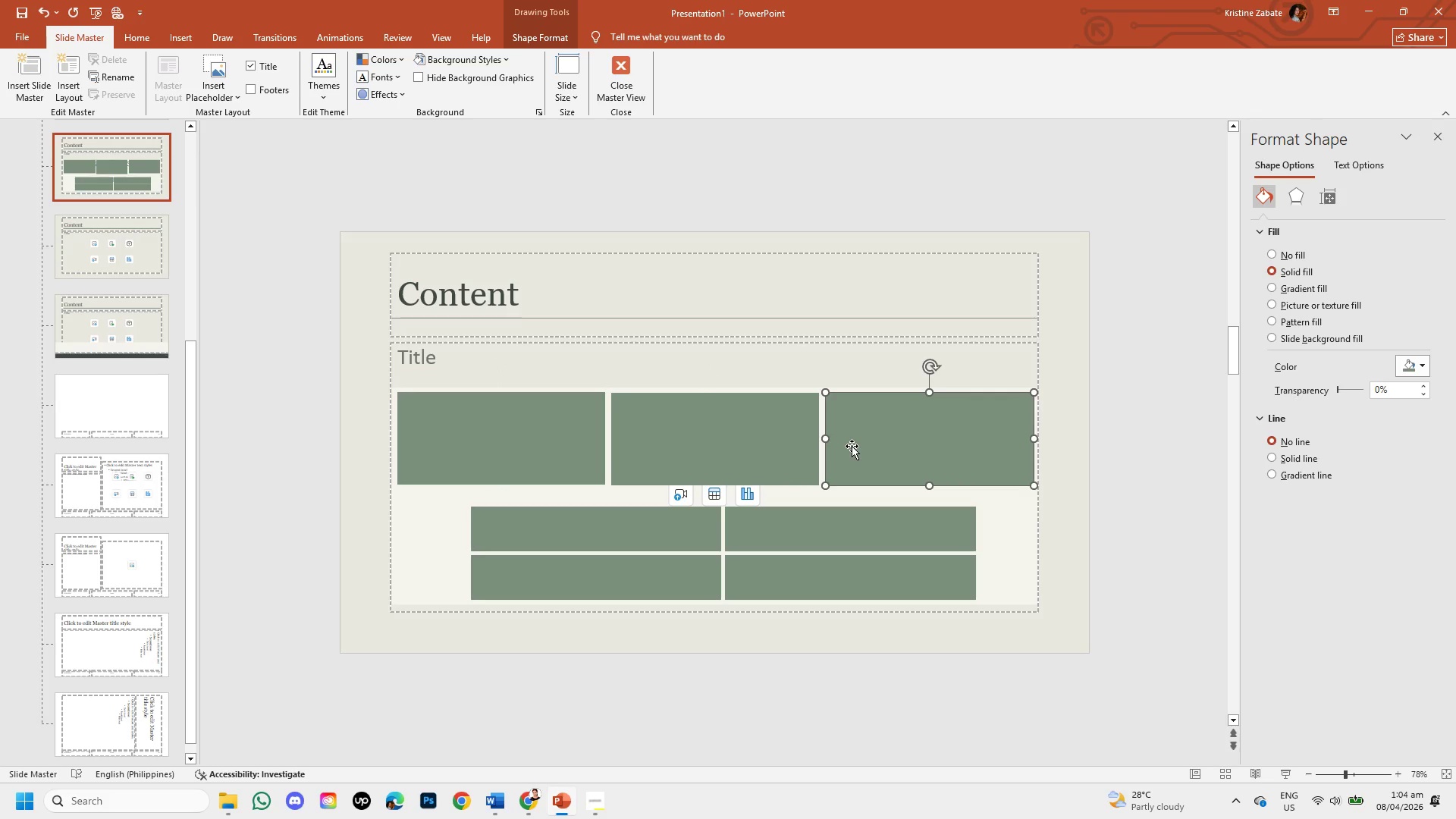 
key(ArrowLeft)
 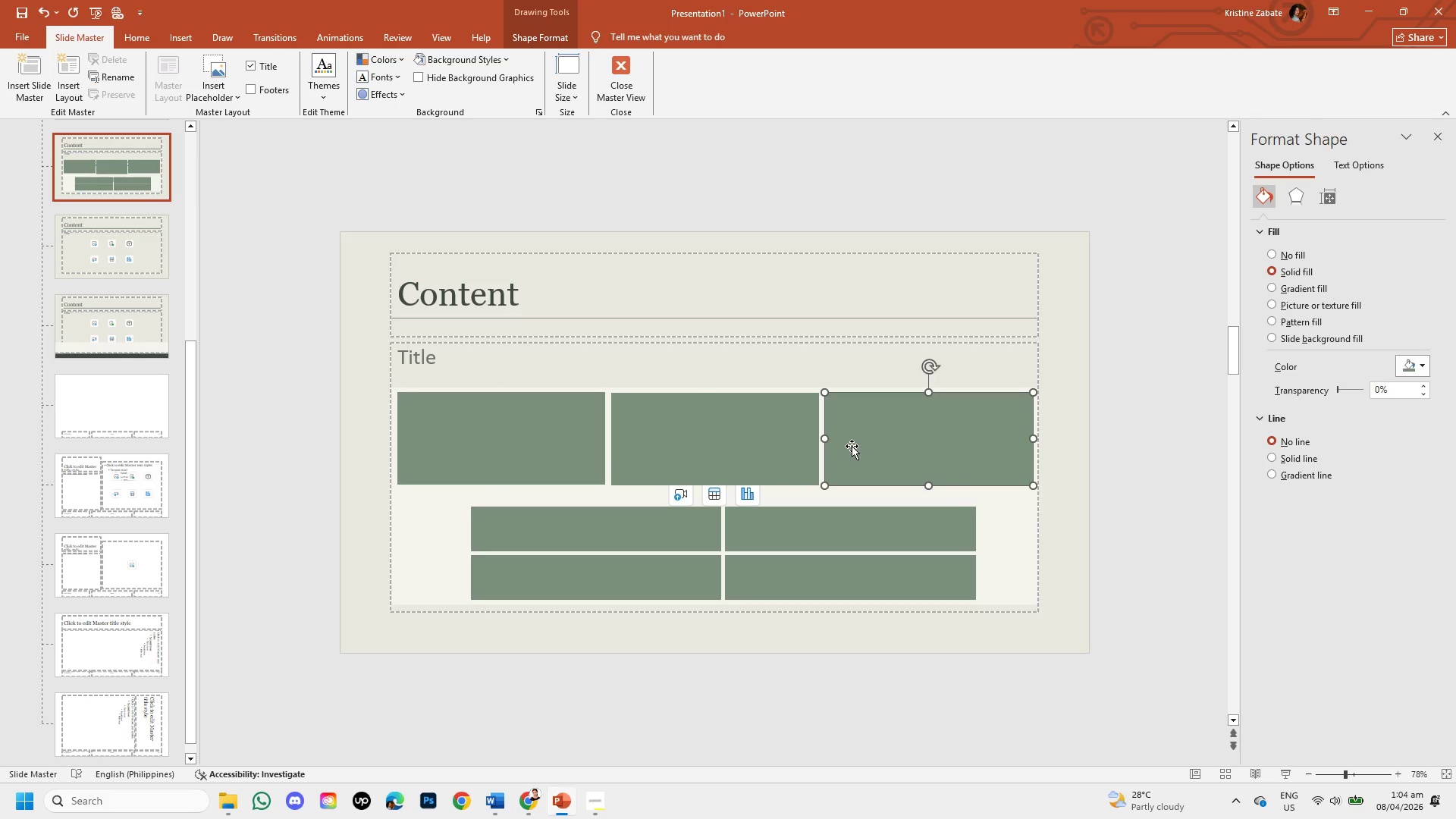 
key(ArrowLeft)
 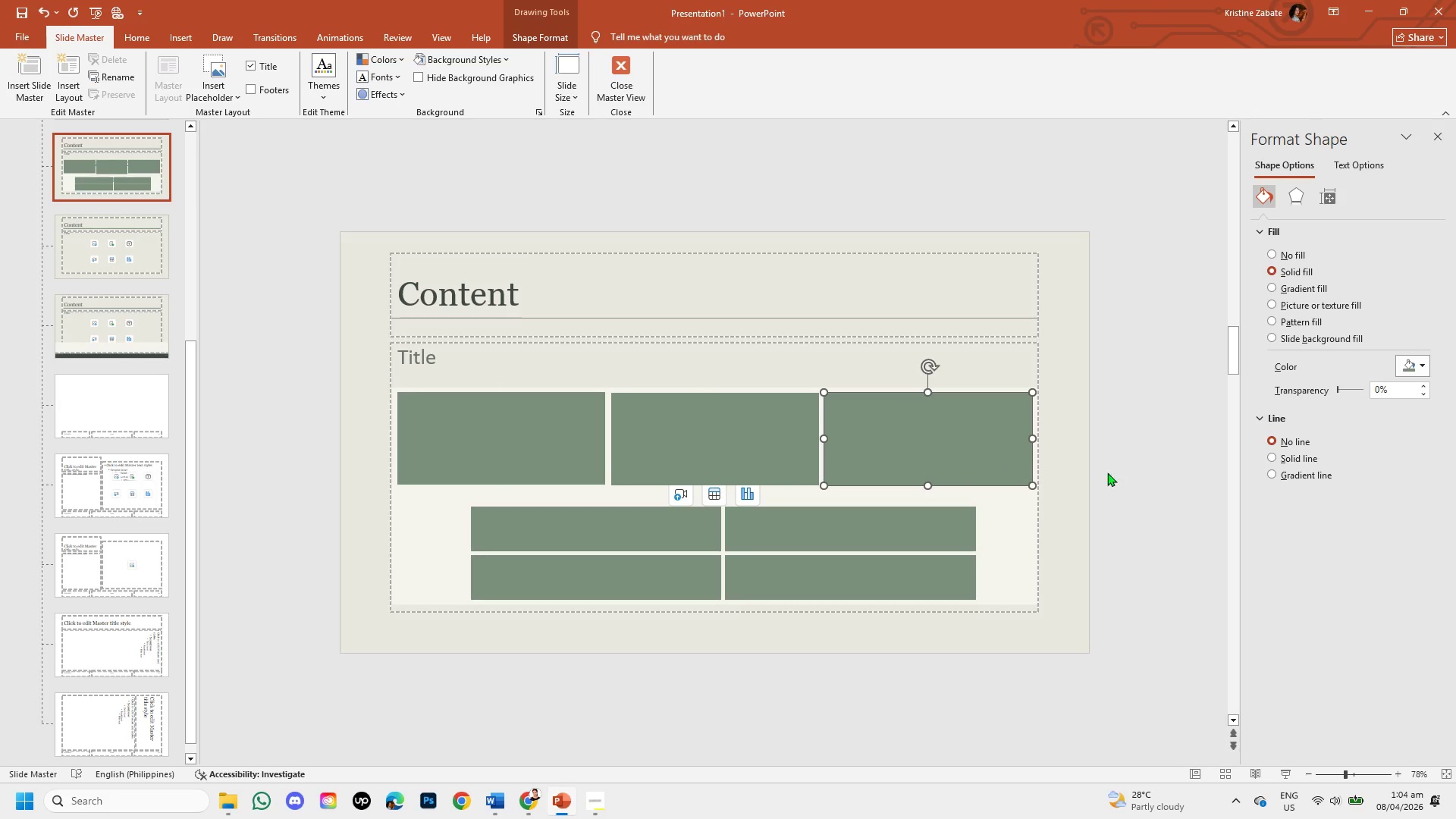 
left_click([1162, 479])
 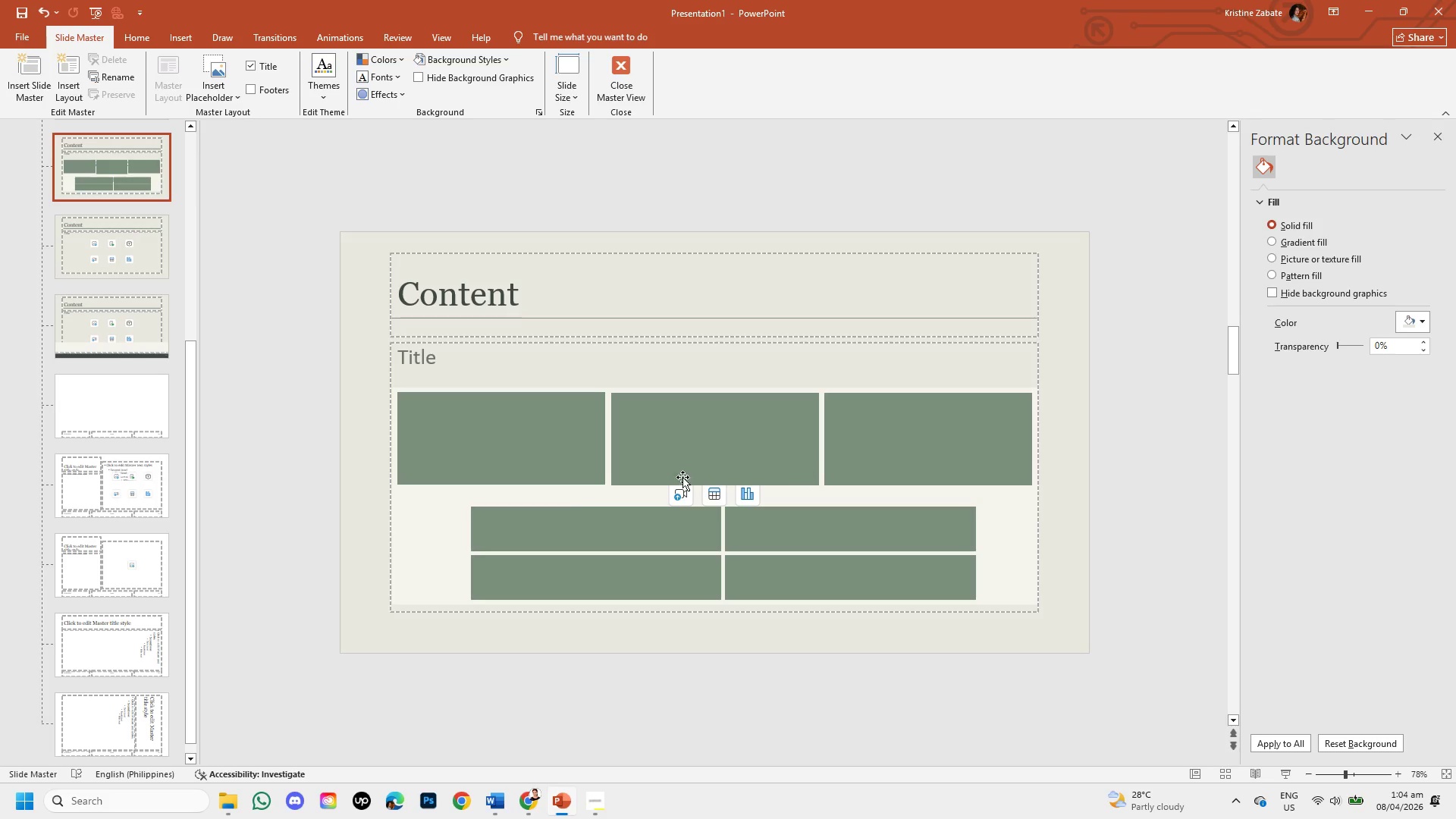 
left_click([576, 525])
 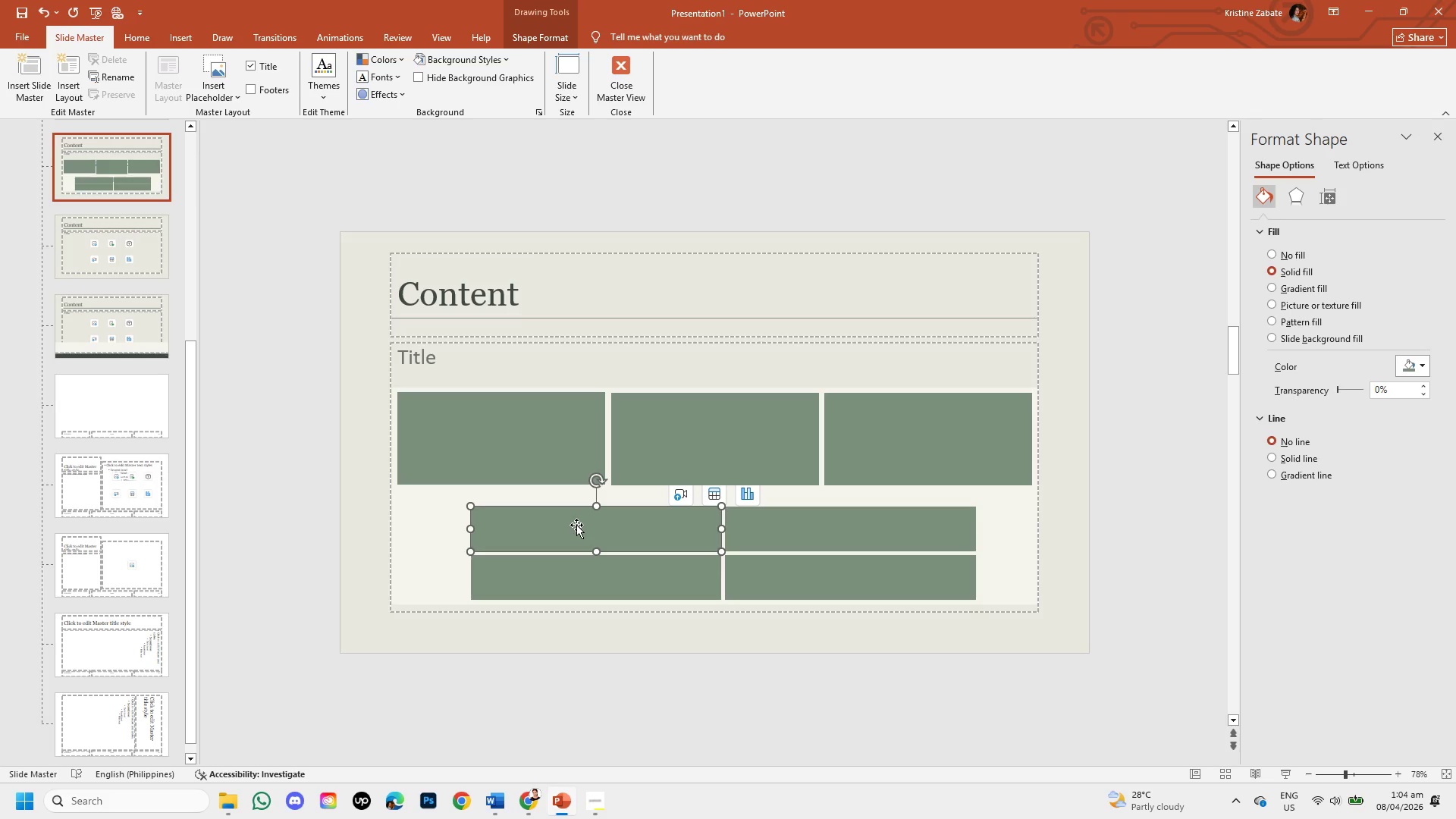 
left_click_drag(start_coordinate=[576, 525], to_coordinate=[577, 519])
 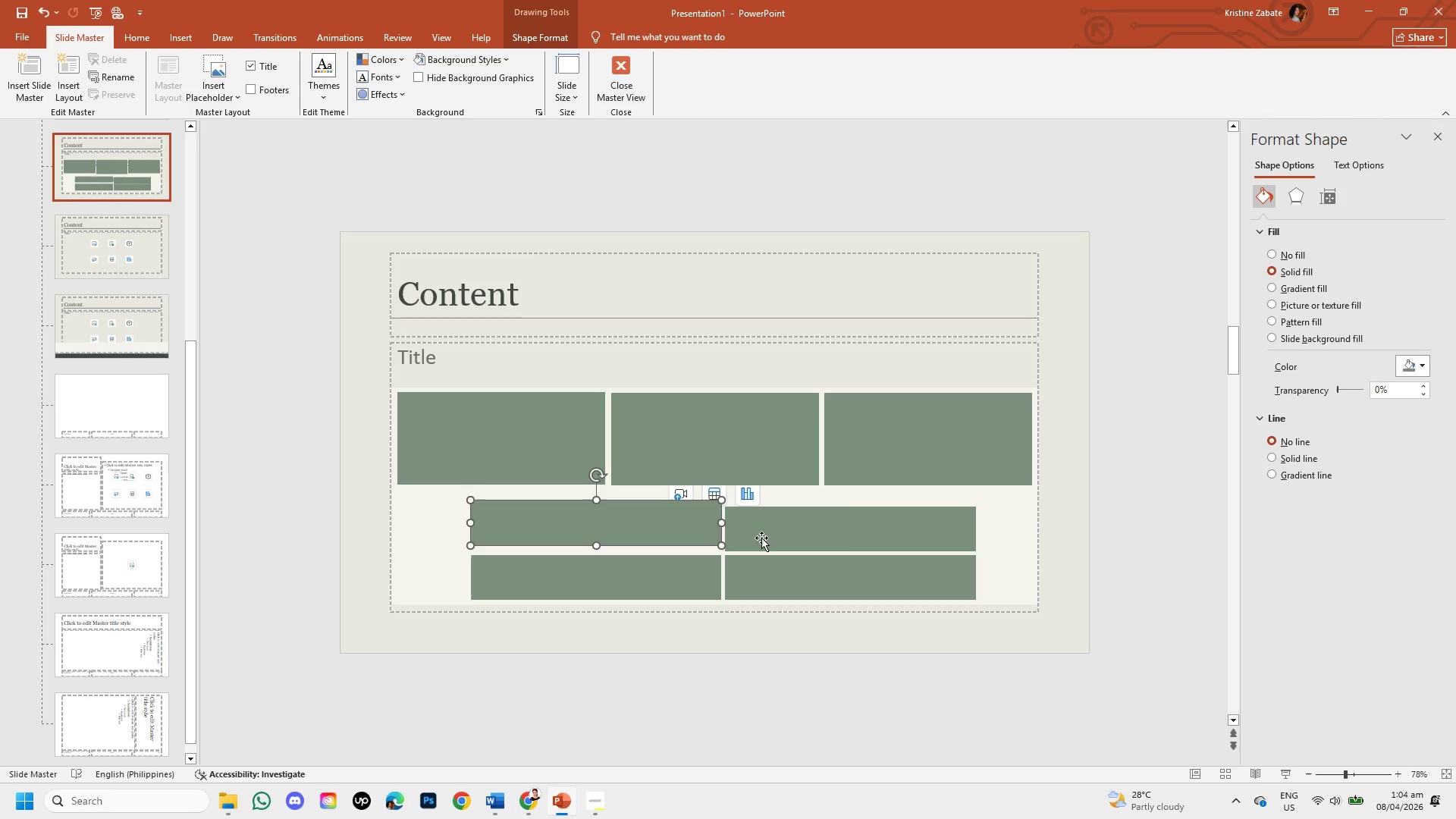 
left_click([761, 538])
 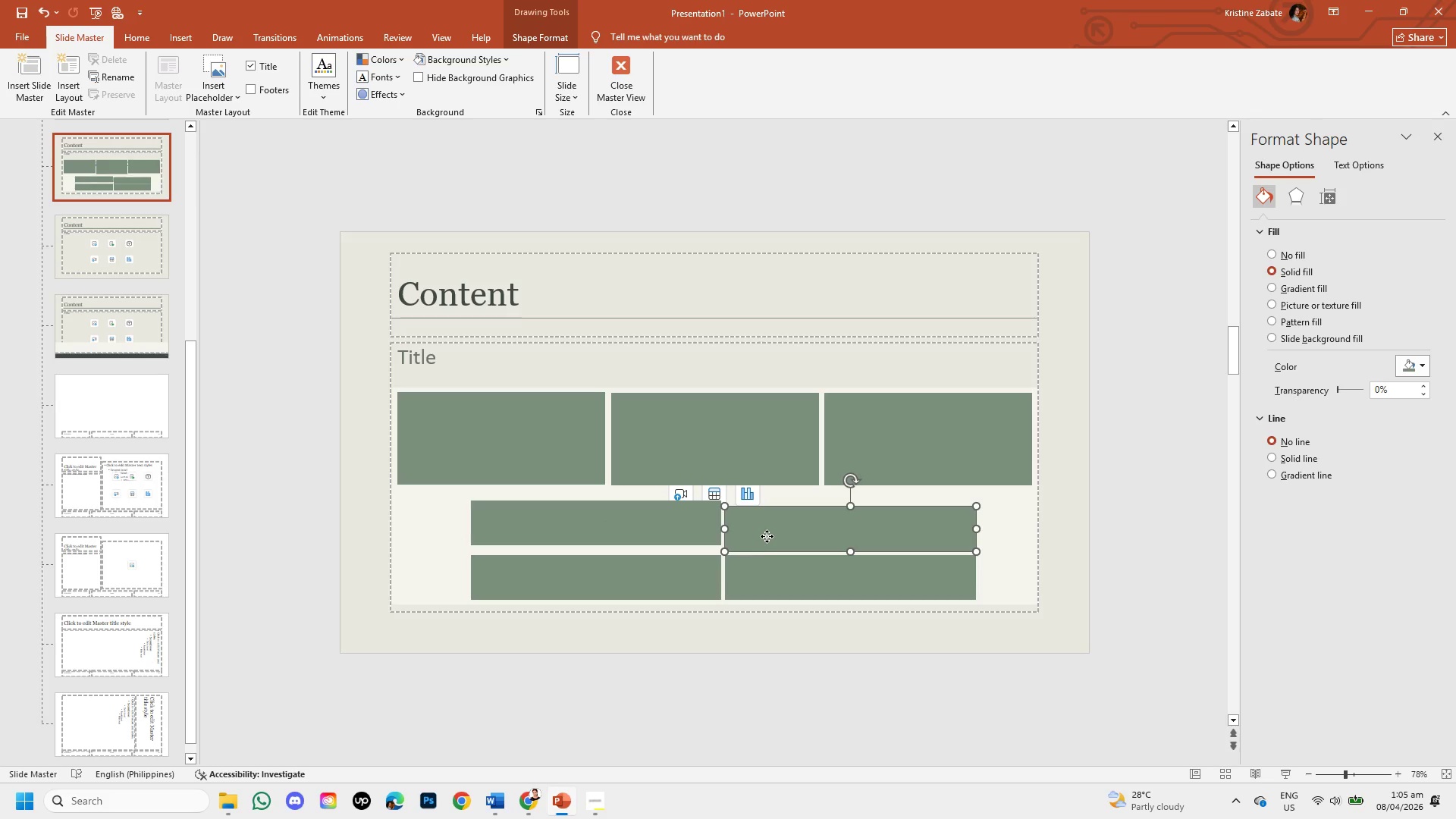 
left_click_drag(start_coordinate=[767, 536], to_coordinate=[767, 530])
 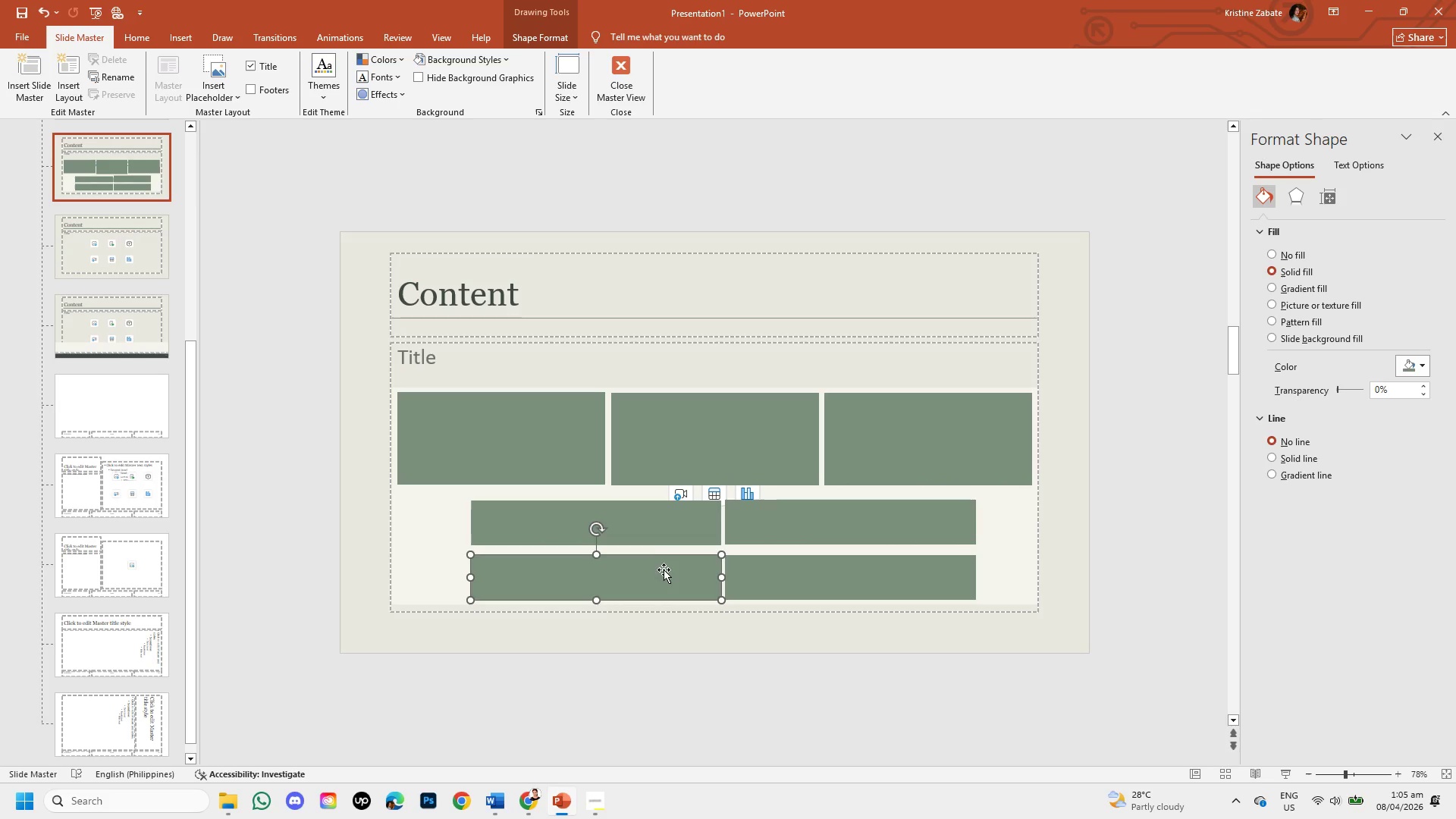 
left_click_drag(start_coordinate=[664, 570], to_coordinate=[664, 565])
 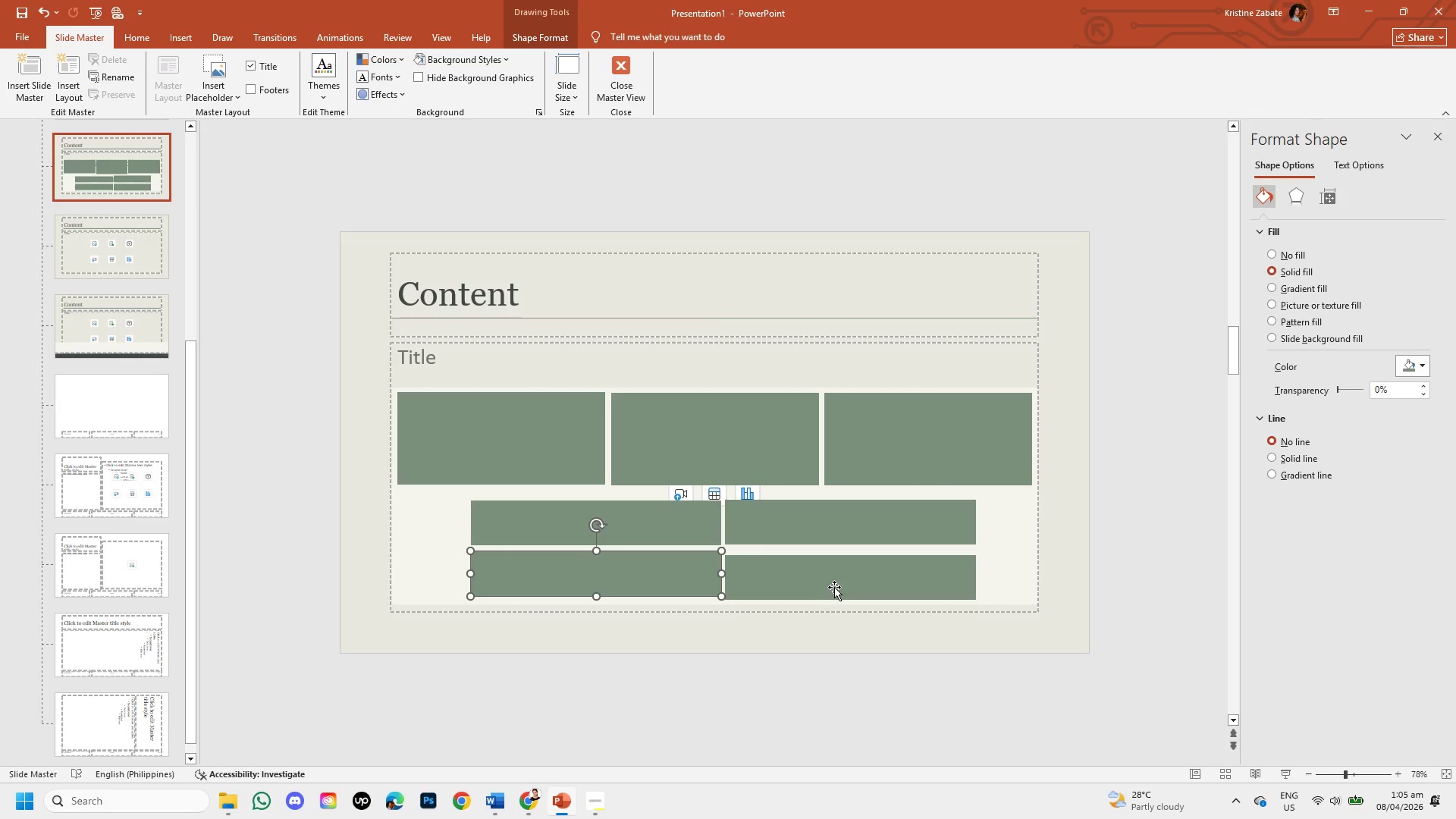 
left_click([835, 587])
 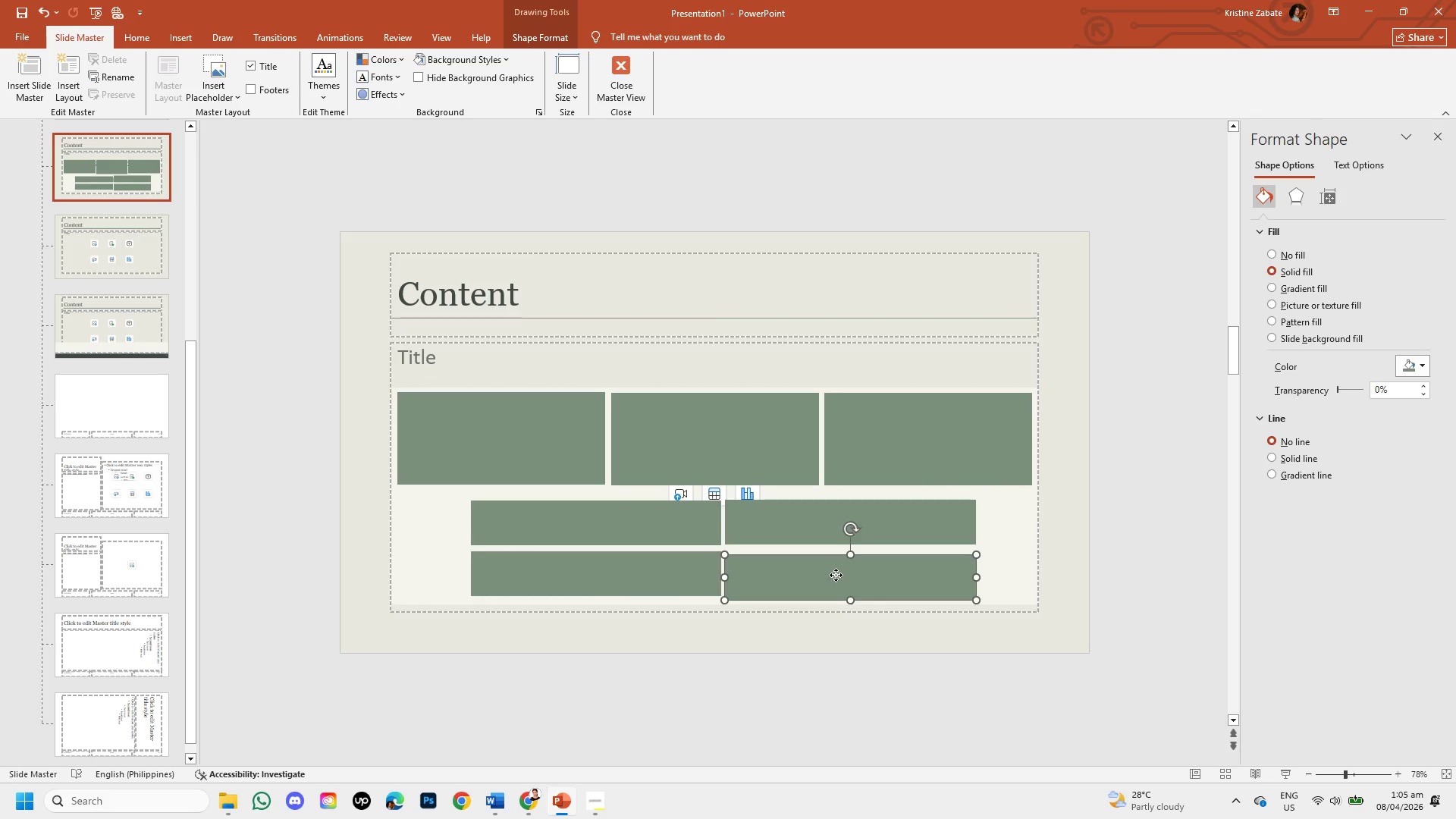 
left_click_drag(start_coordinate=[836, 575], to_coordinate=[834, 570])
 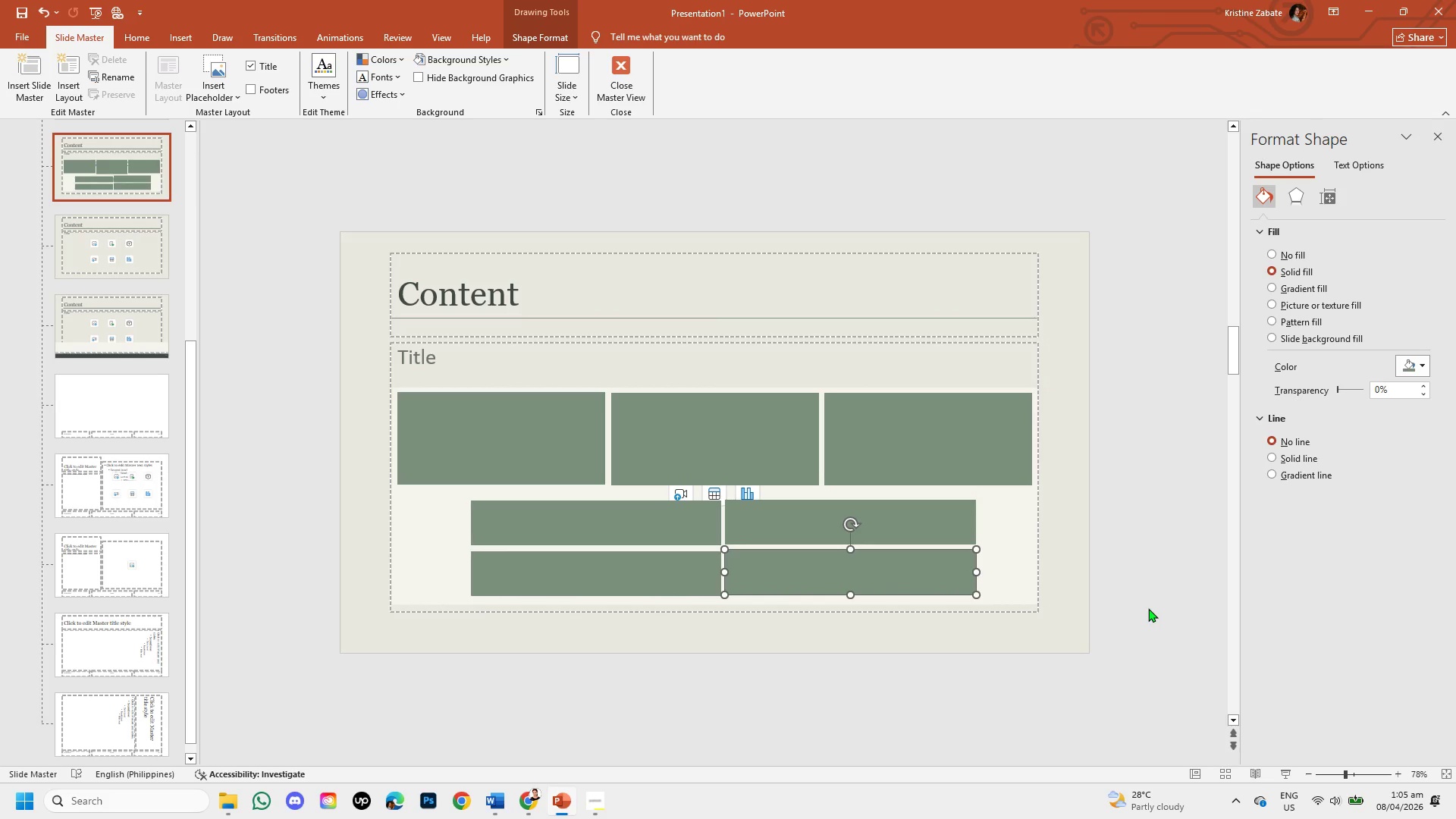 
left_click([1148, 608])
 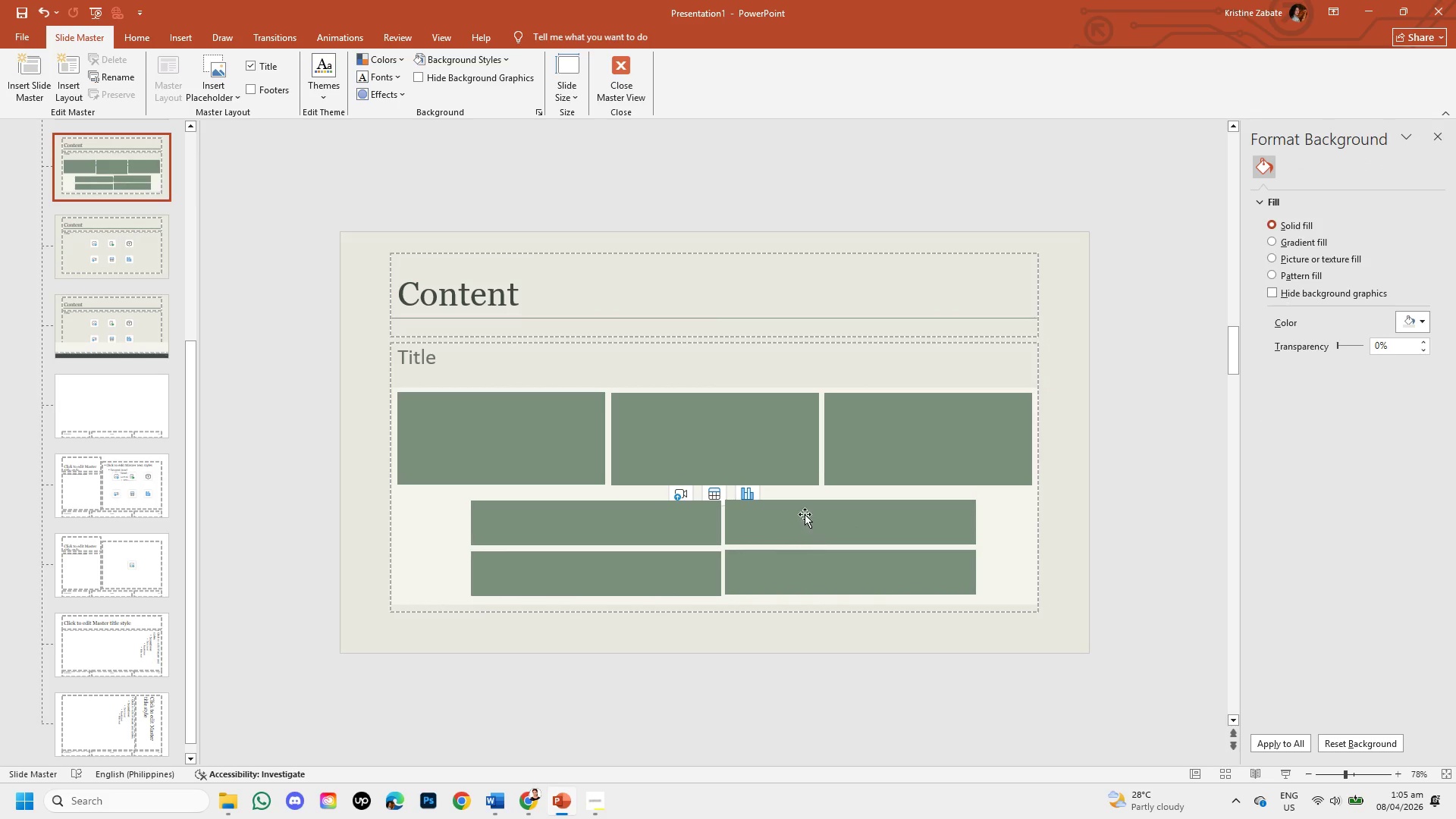 
left_click([780, 581])
 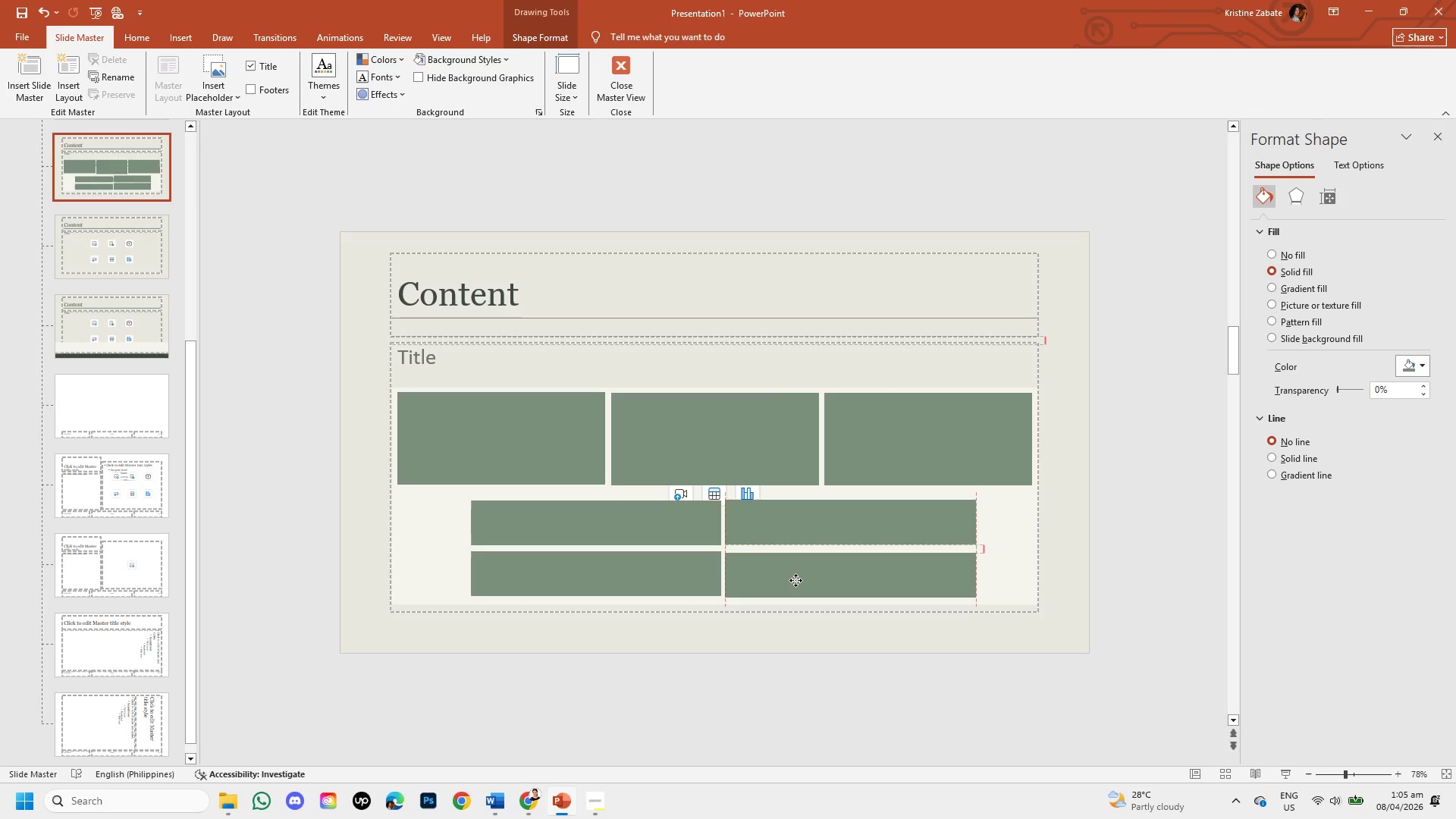 
wait(9.56)
 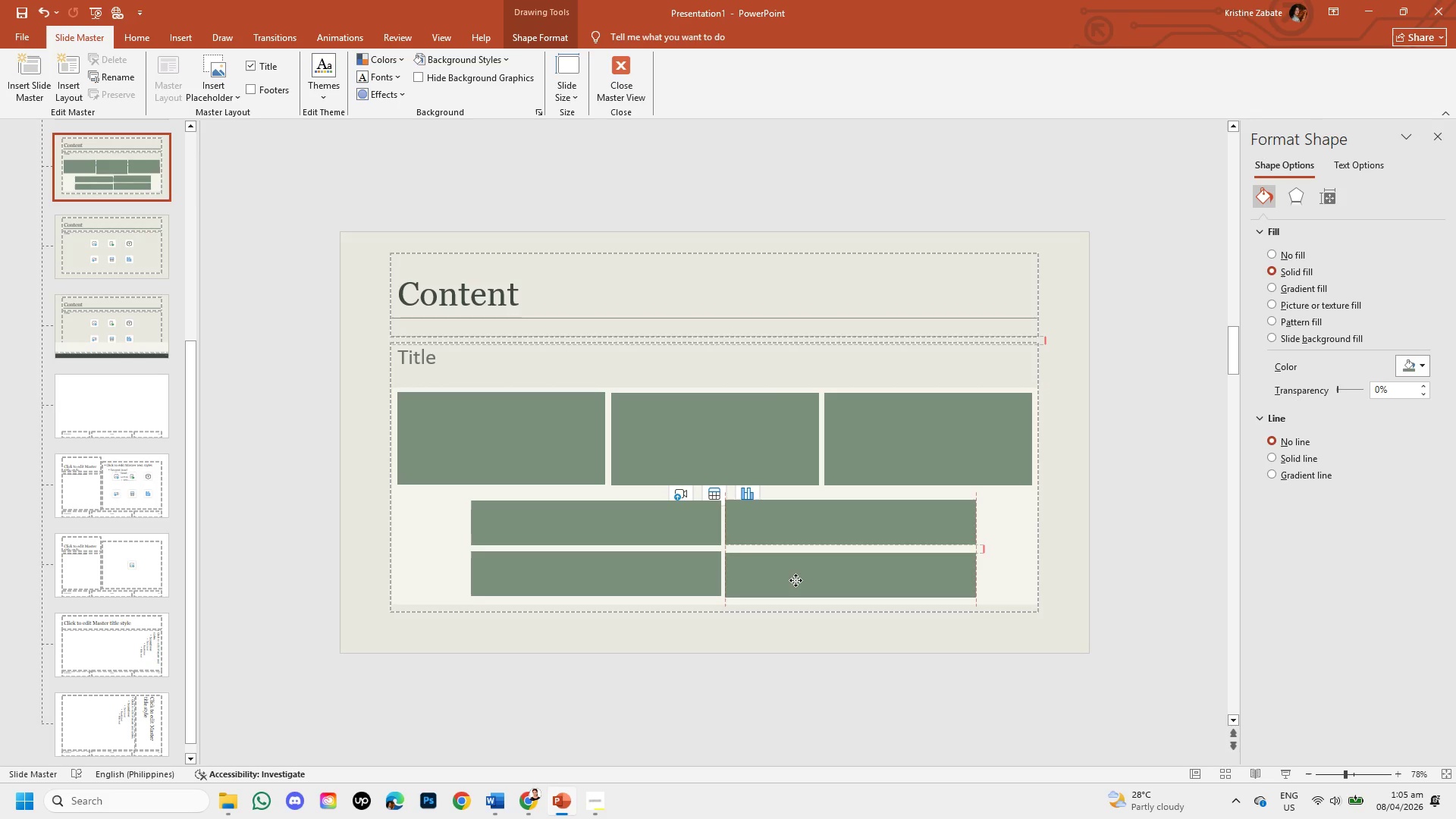 
left_click([798, 527])
 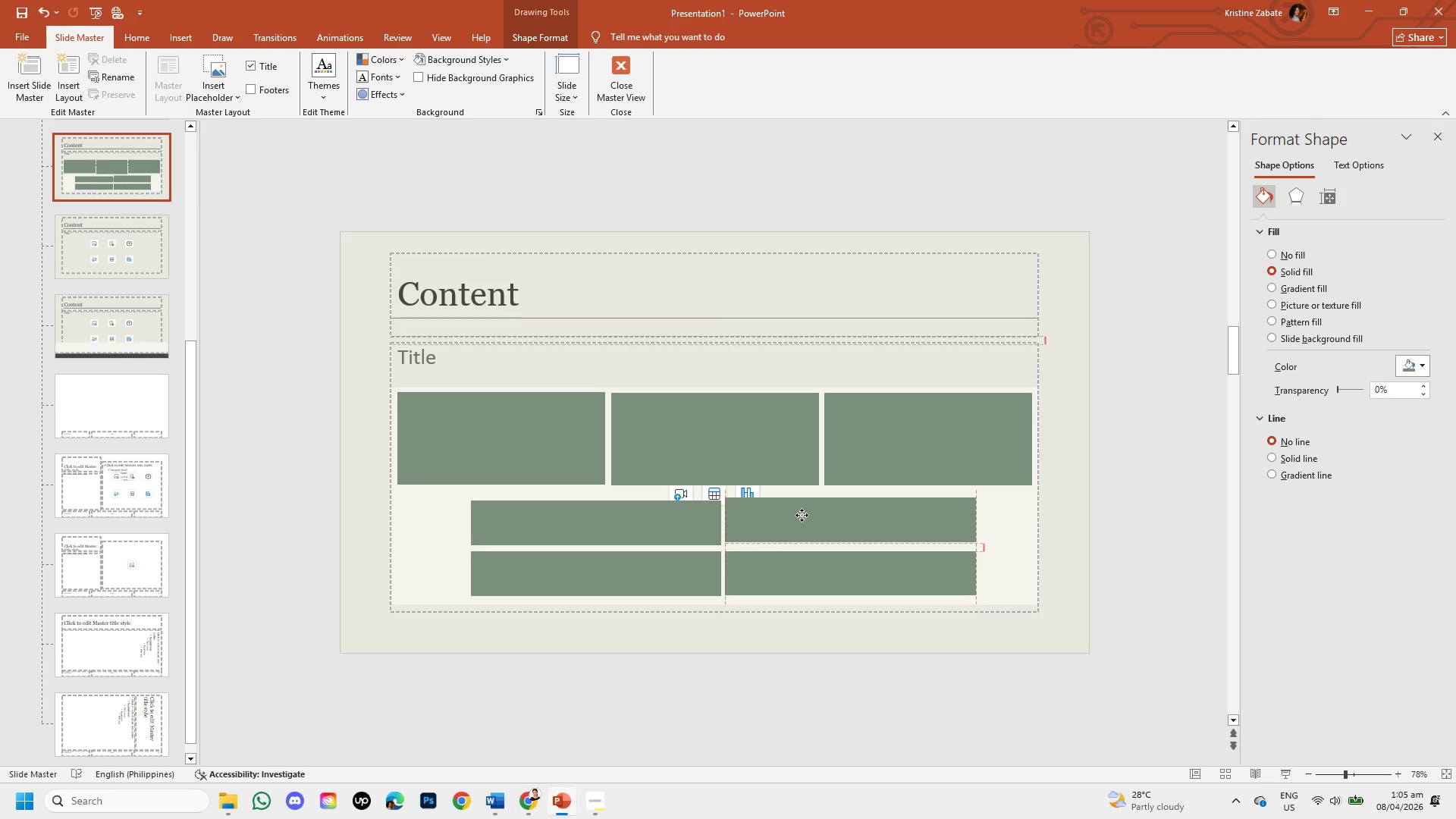 
wait(12.05)
 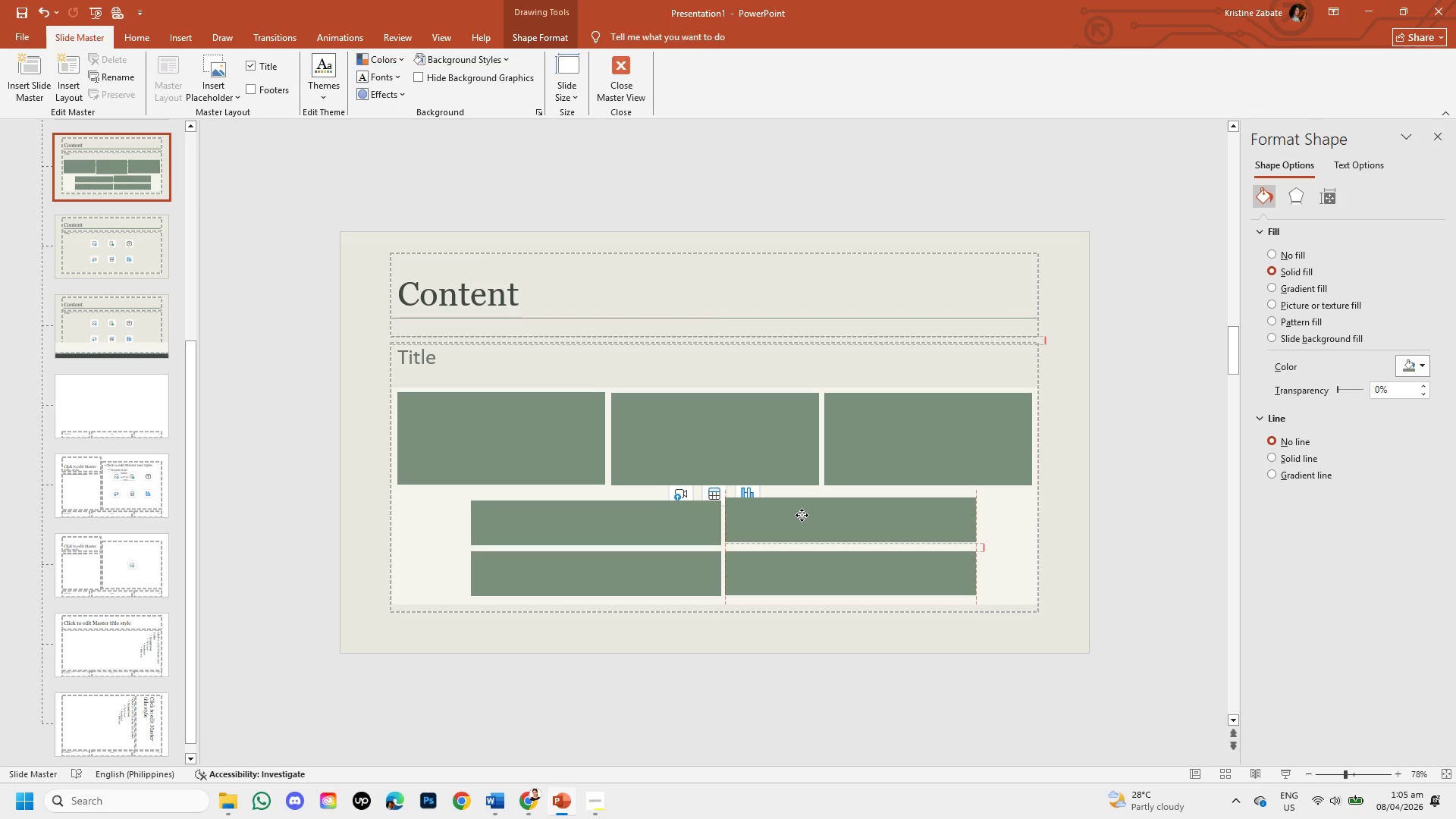 
left_click([679, 527])
 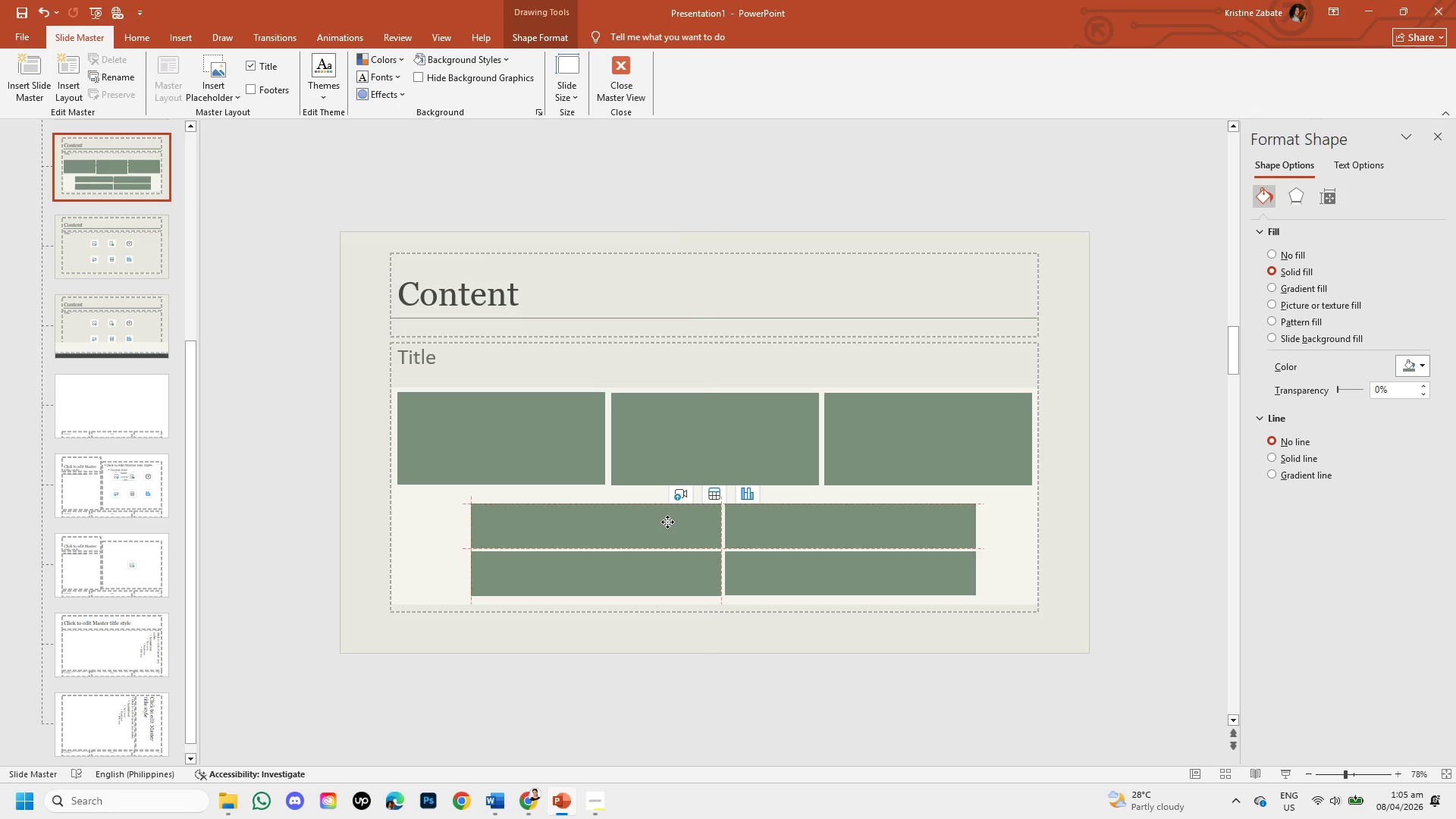 
wait(6.17)
 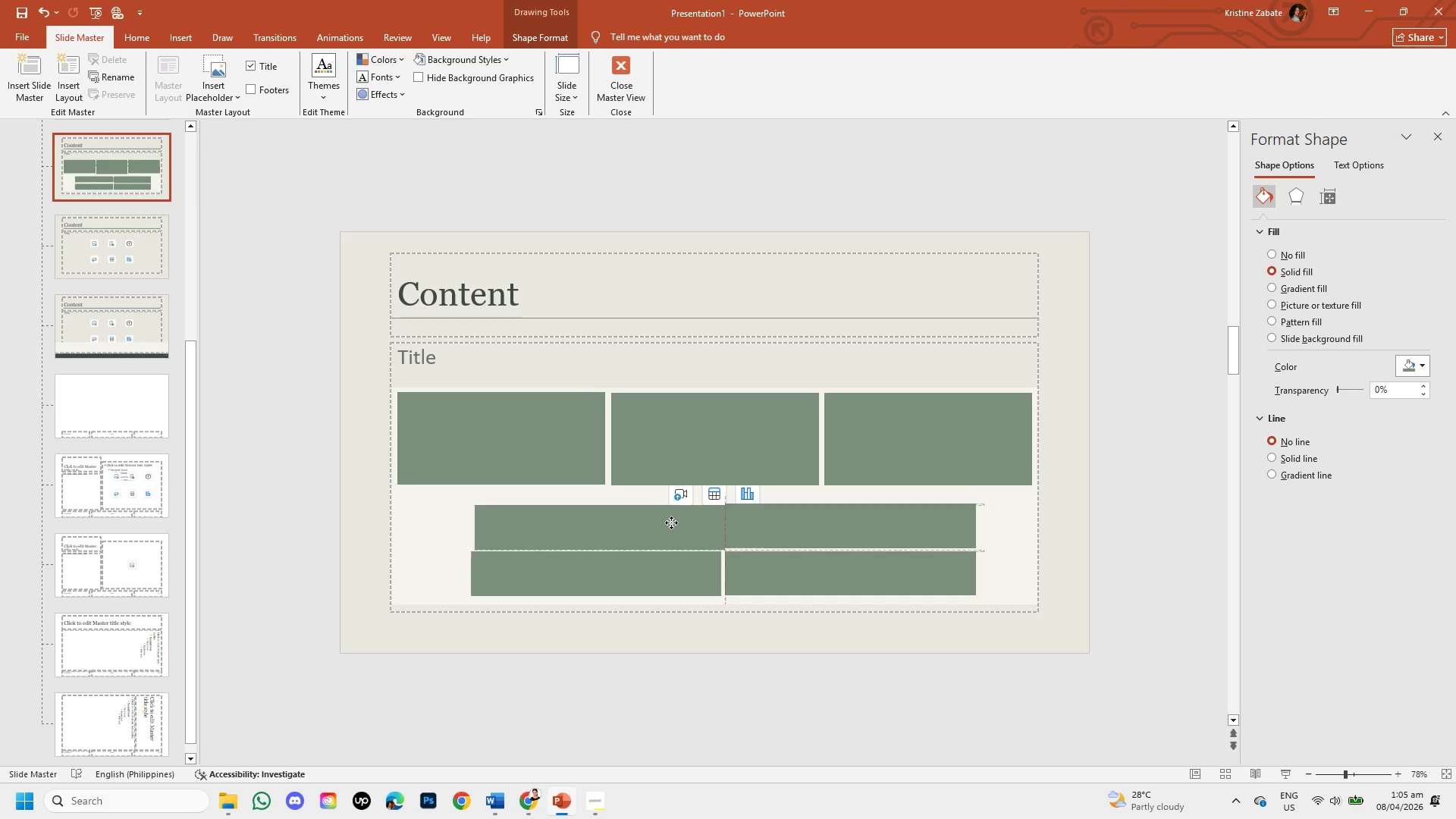 
left_click_drag(start_coordinate=[1065, 581], to_coordinate=[1433, 133])
 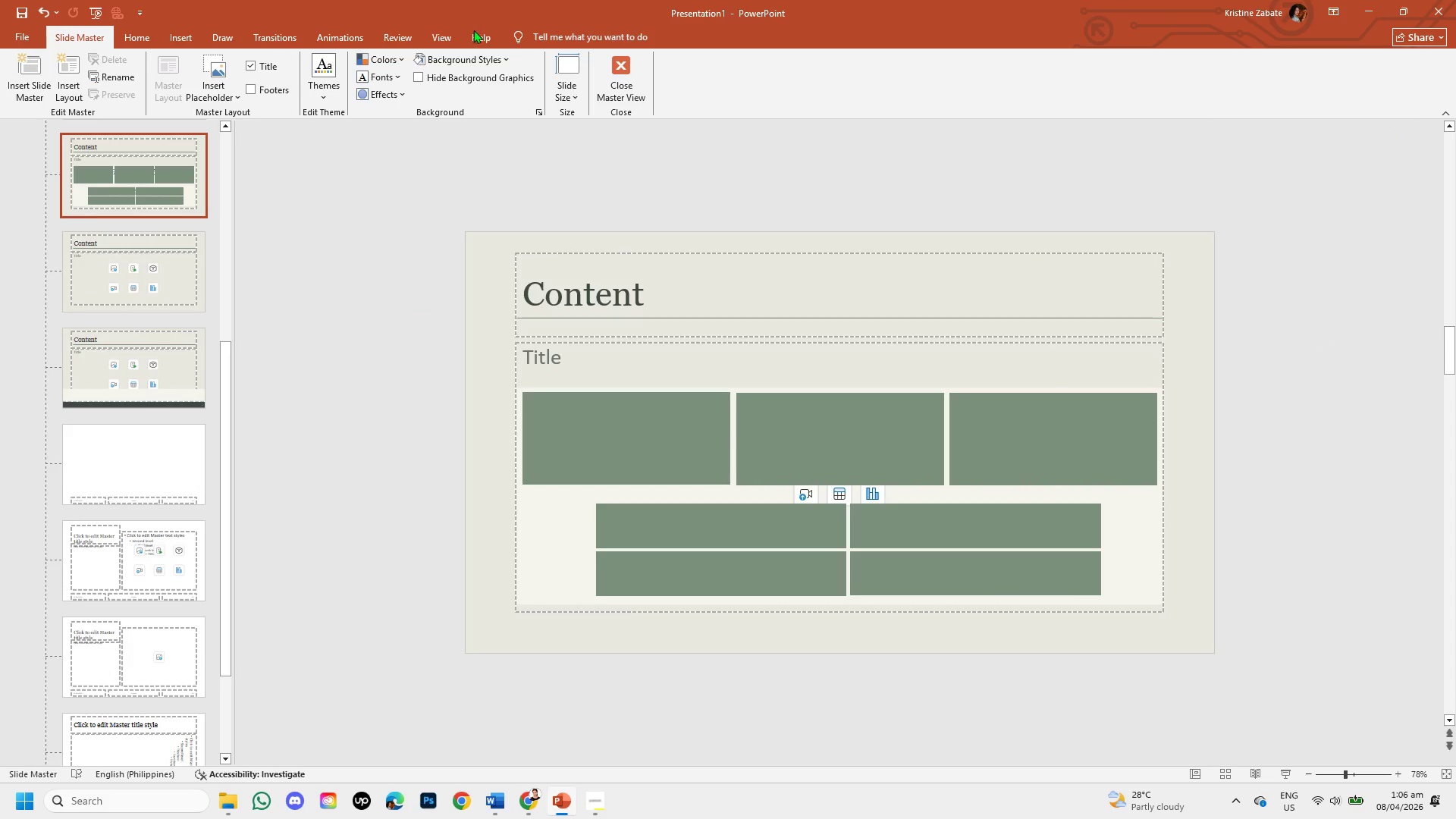 
left_click([1433, 133])
 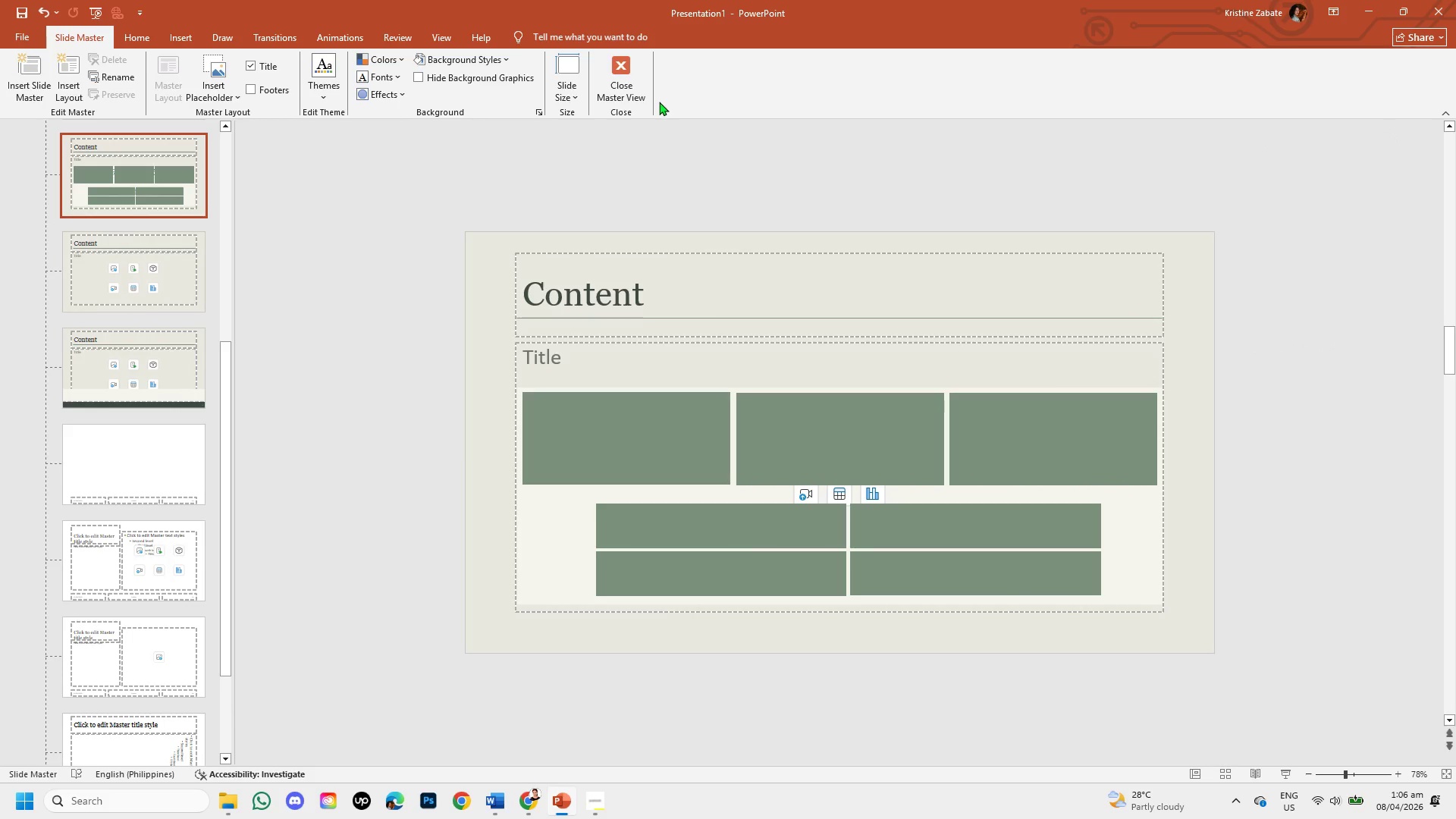 
left_click([619, 85])
 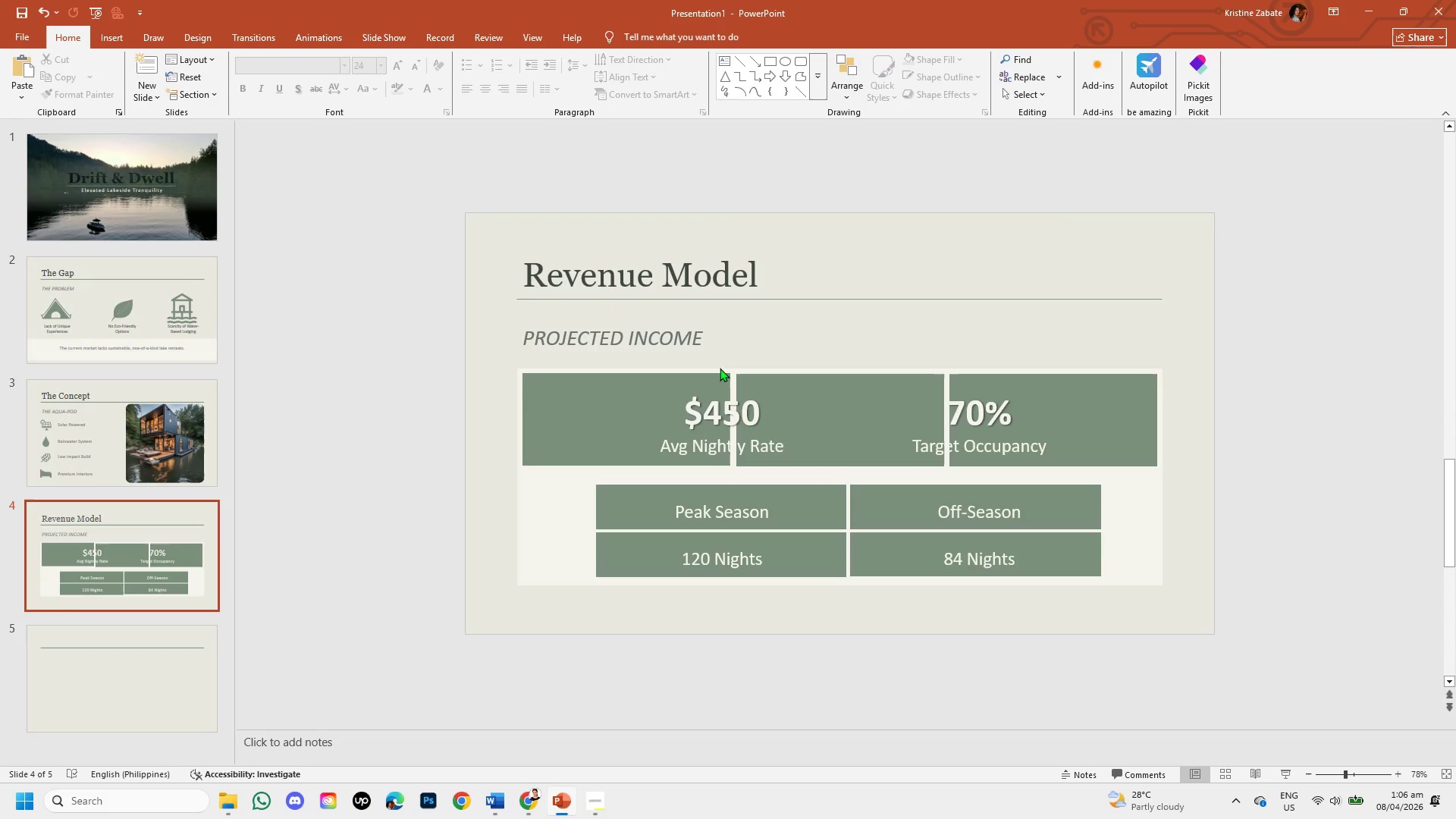 
left_click([734, 442])
 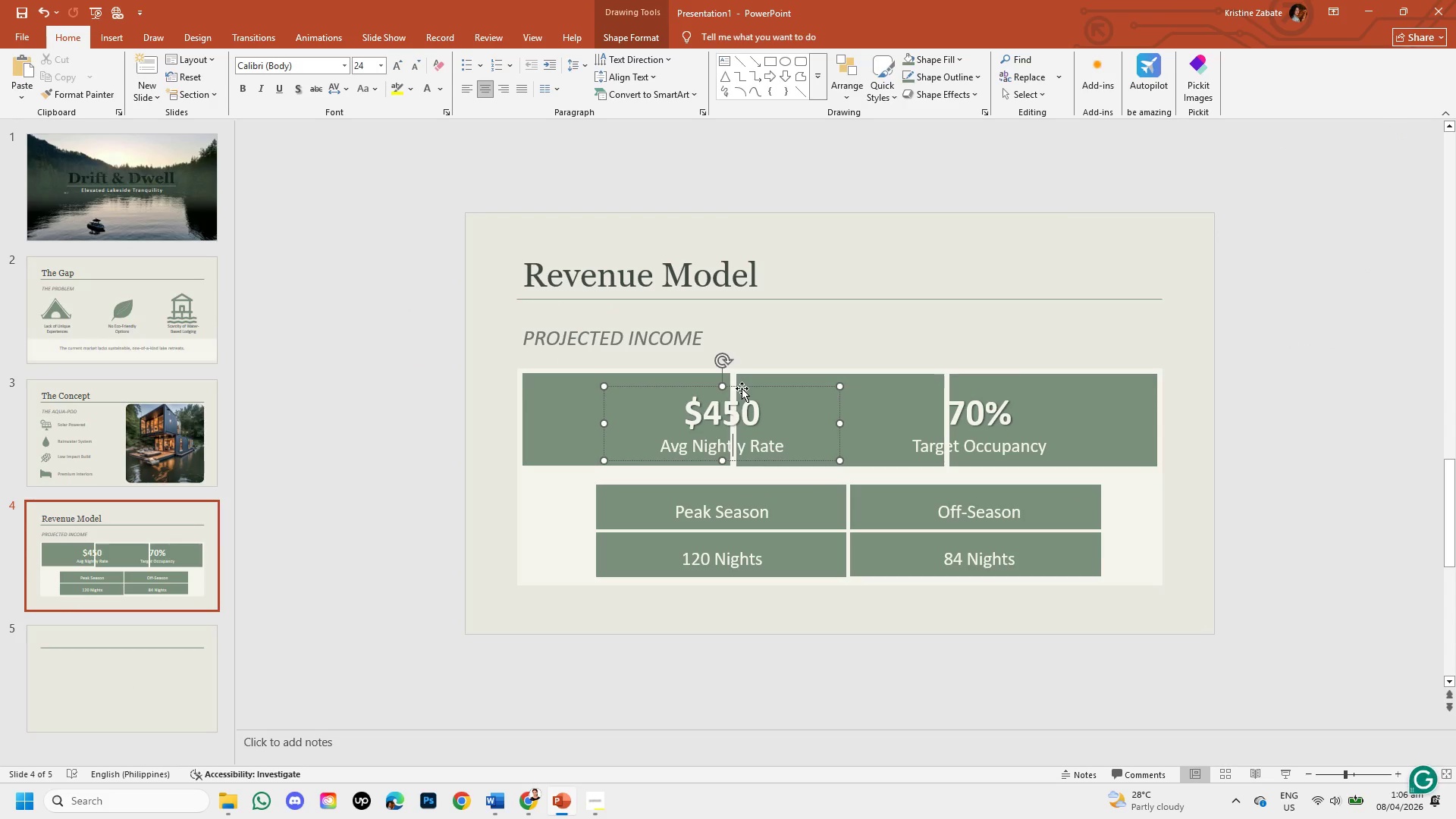 
left_click_drag(start_coordinate=[742, 388], to_coordinate=[641, 376])
 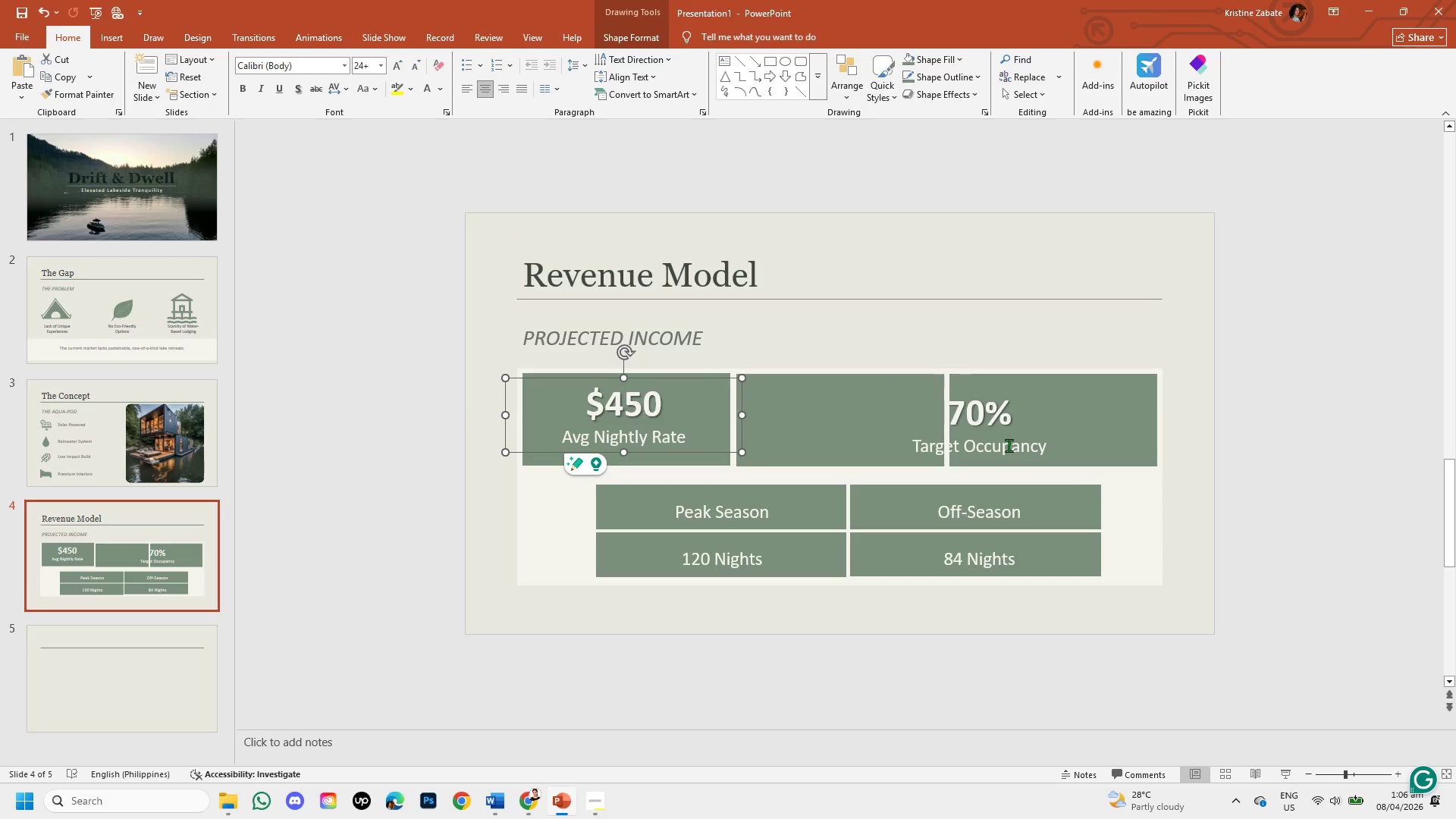 
left_click([1009, 445])
 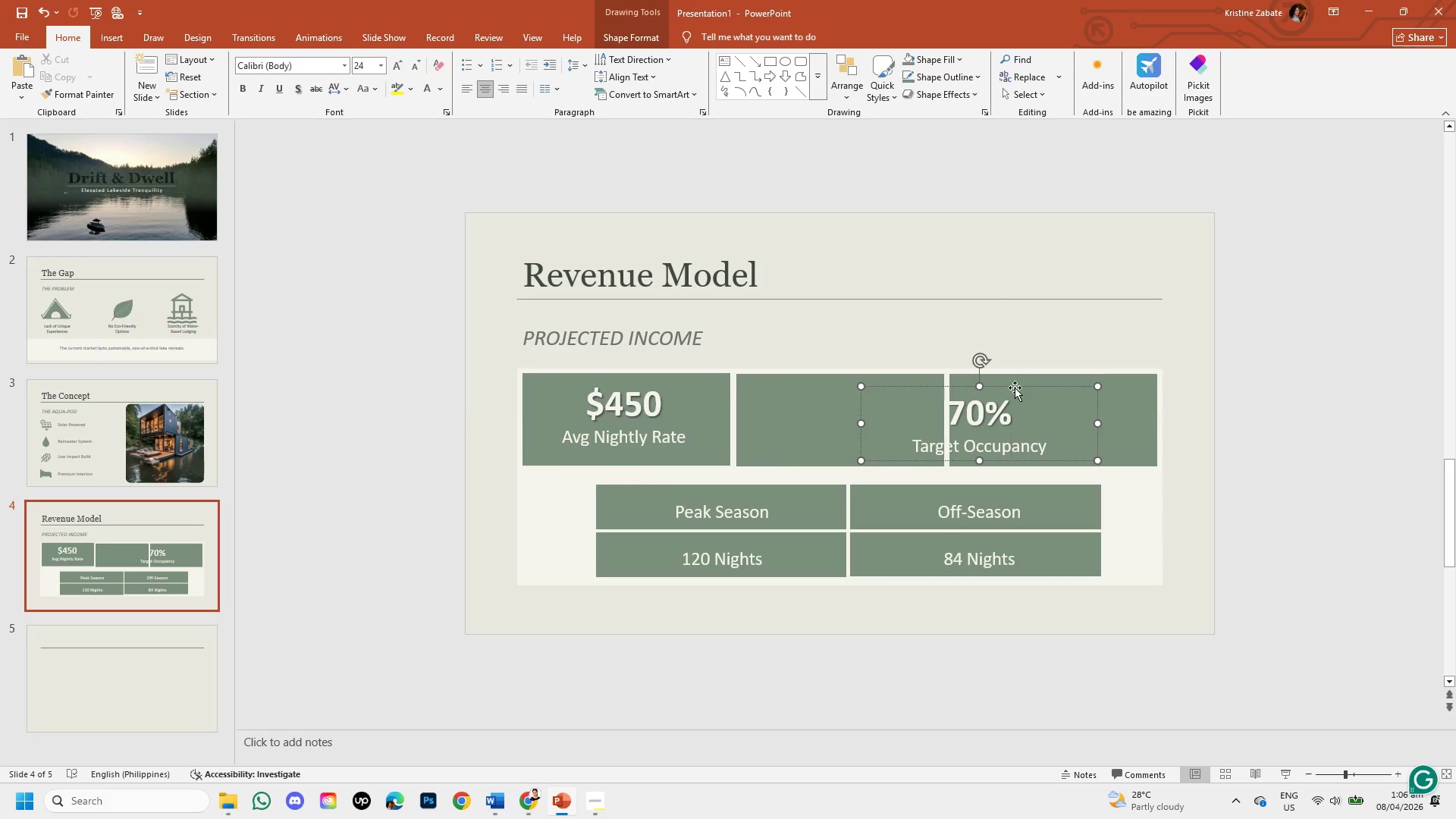 
left_click_drag(start_coordinate=[1015, 385], to_coordinate=[879, 377])
 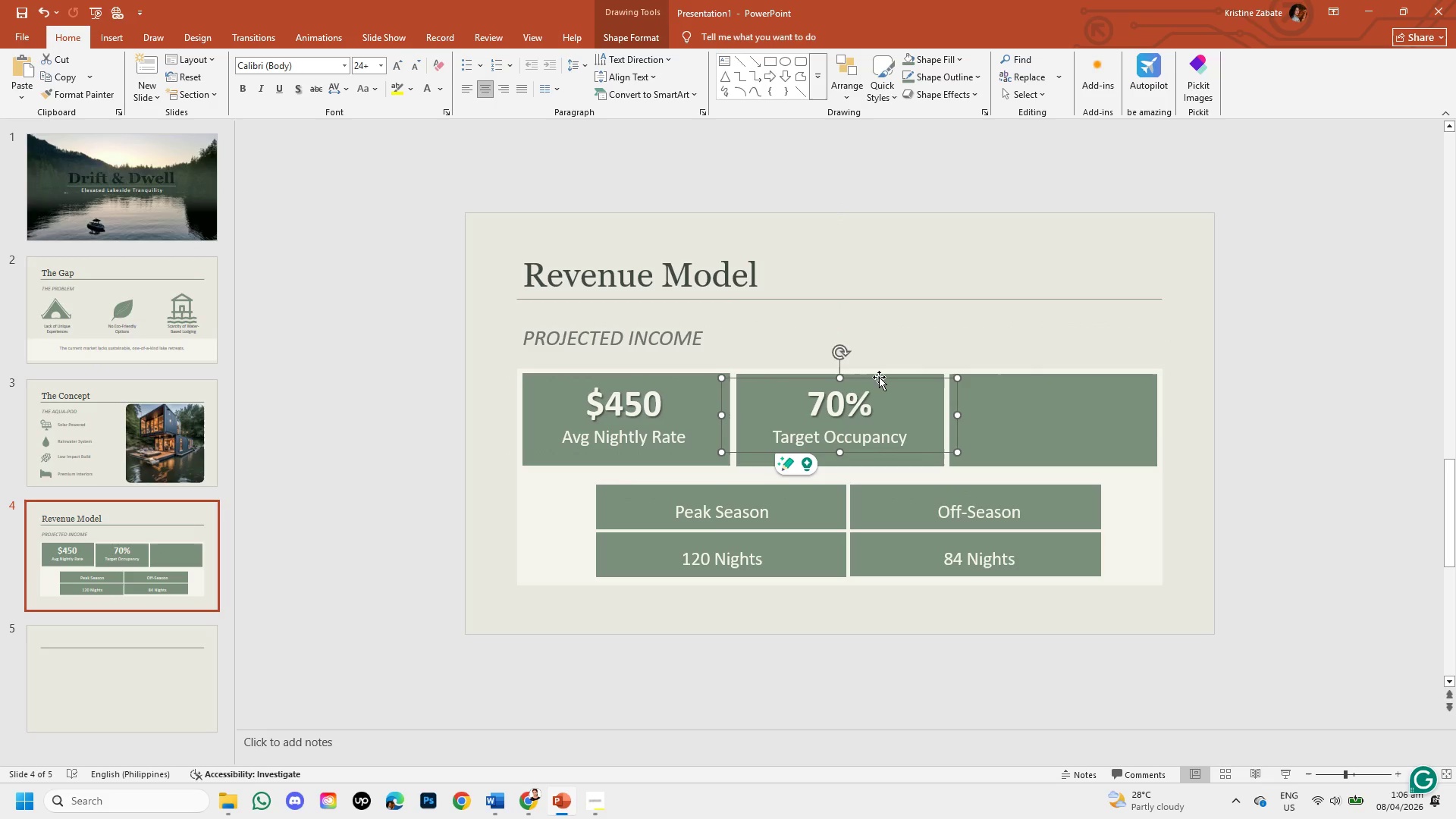 
left_click([877, 377])
 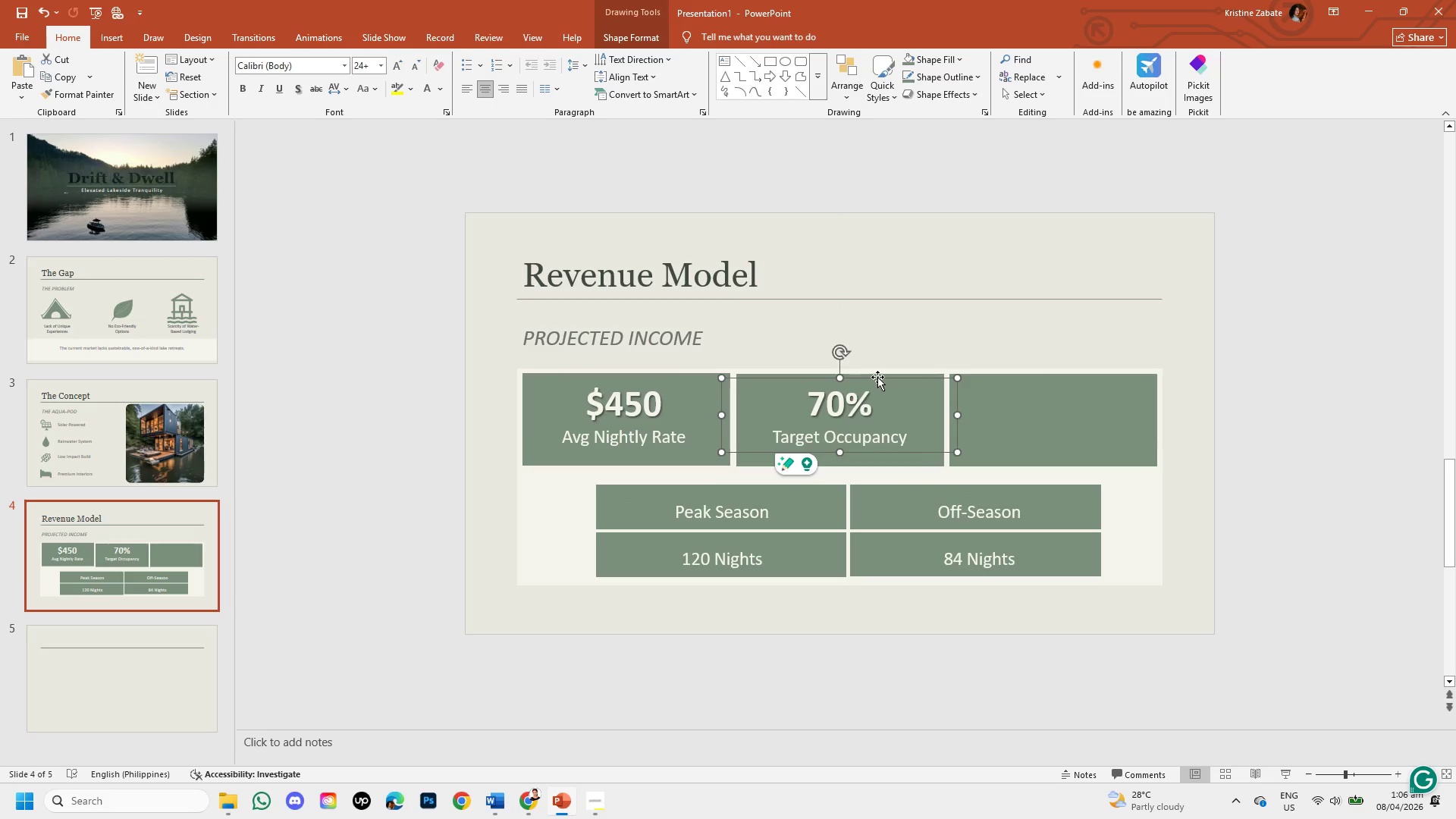 
key(Control+C)
 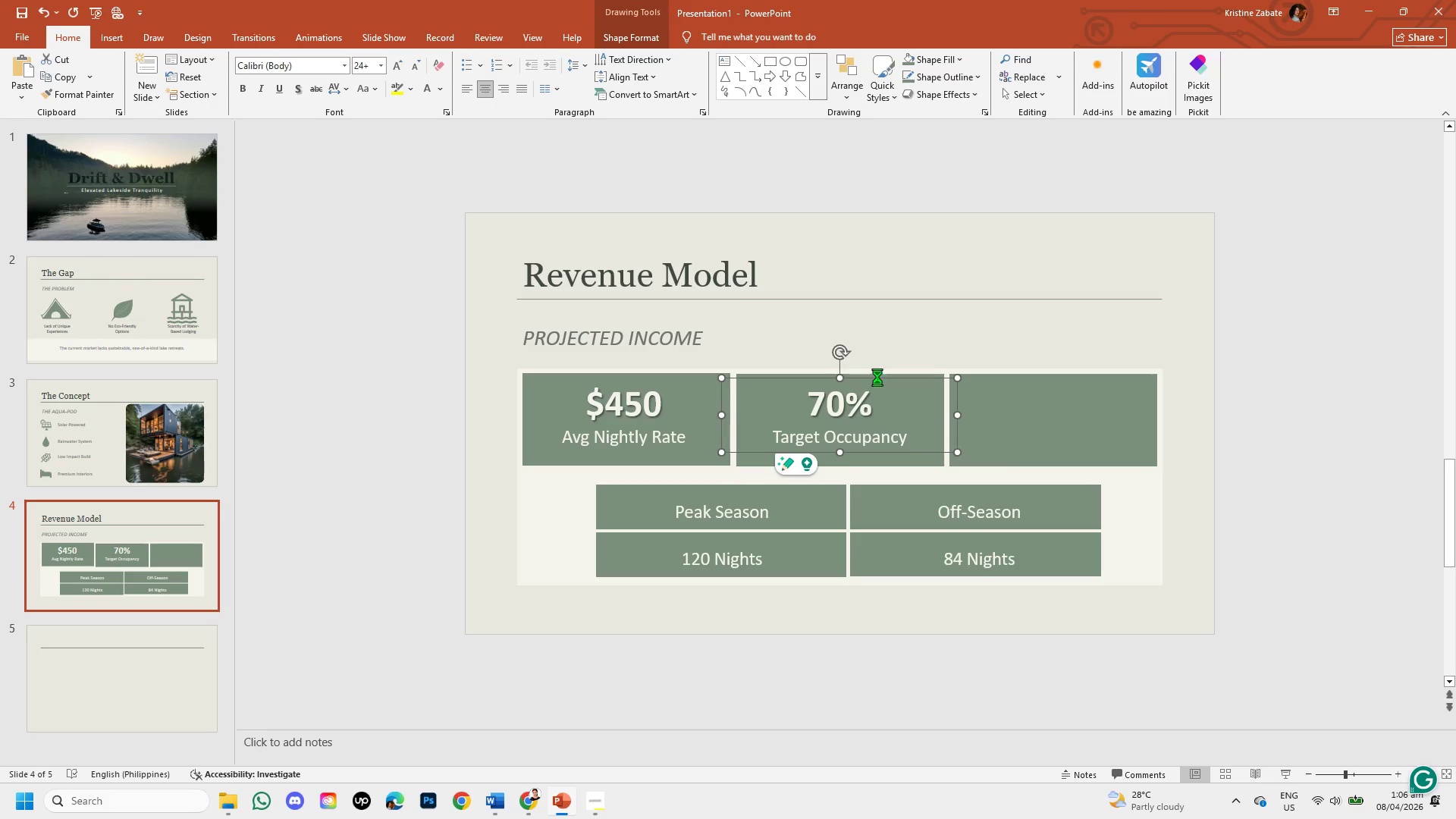 
key(Control+V)
 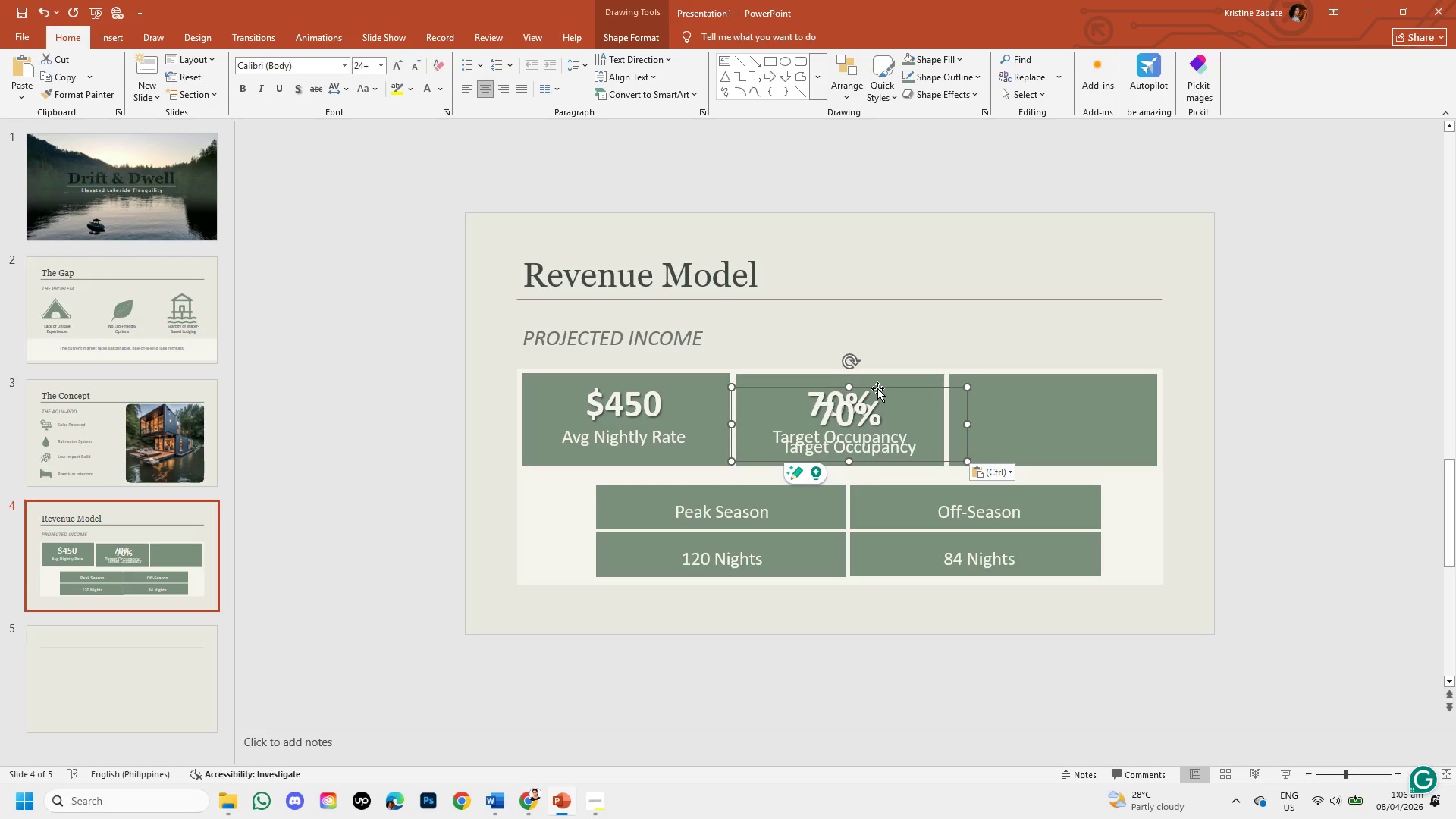 
left_click_drag(start_coordinate=[877, 388], to_coordinate=[1082, 381])
 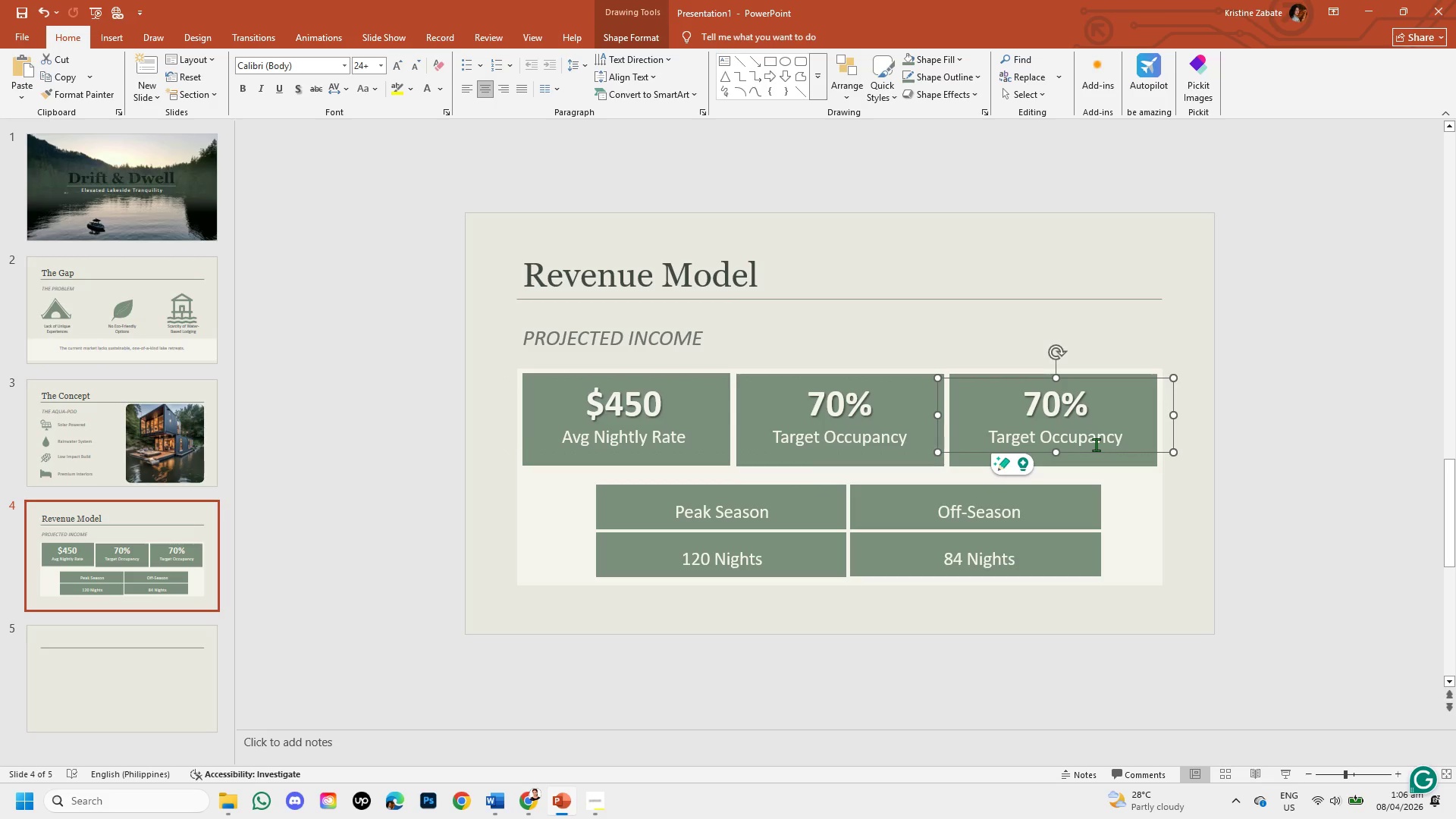 
left_click([1108, 435])
 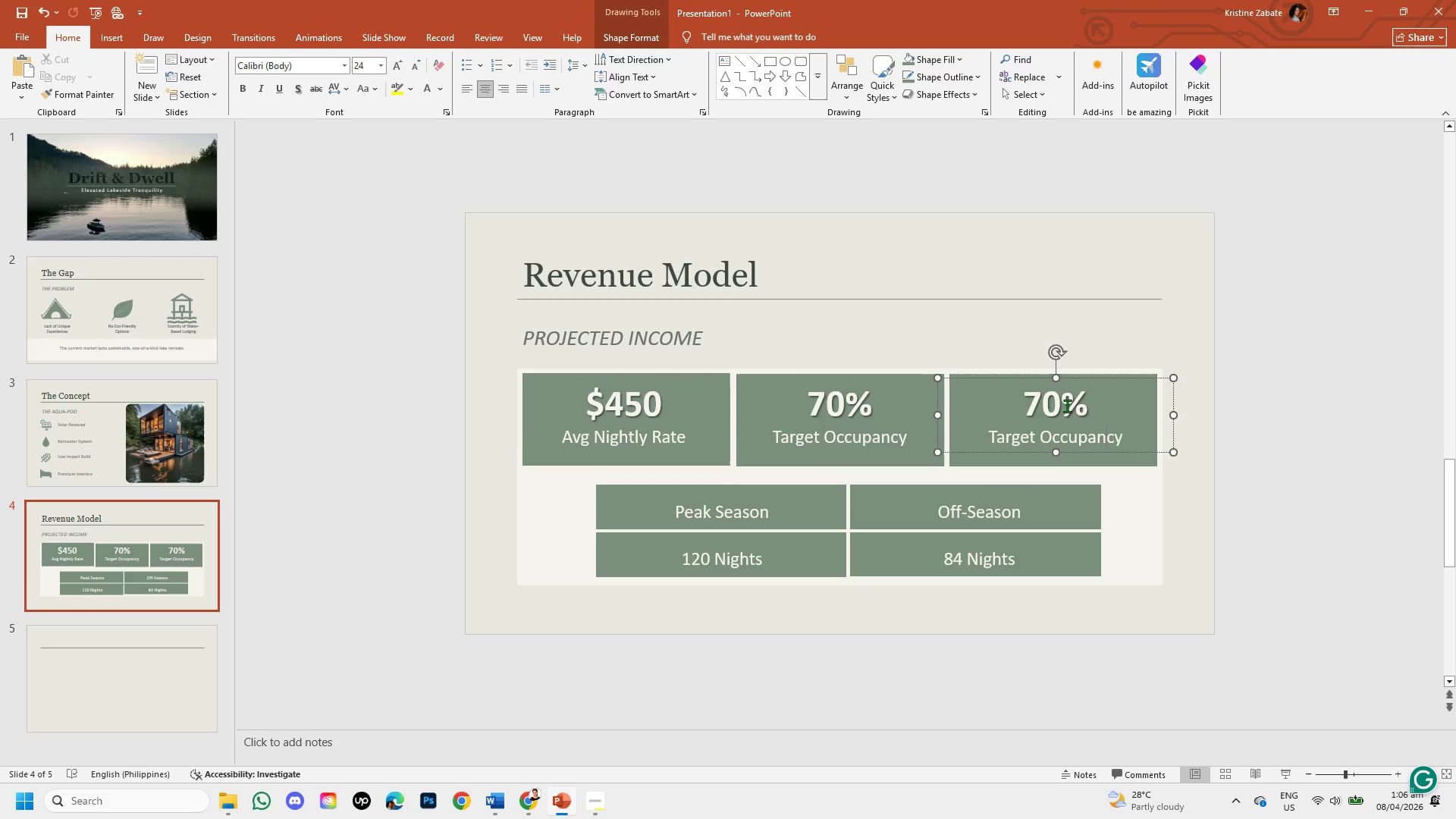 
left_click([1067, 406])
 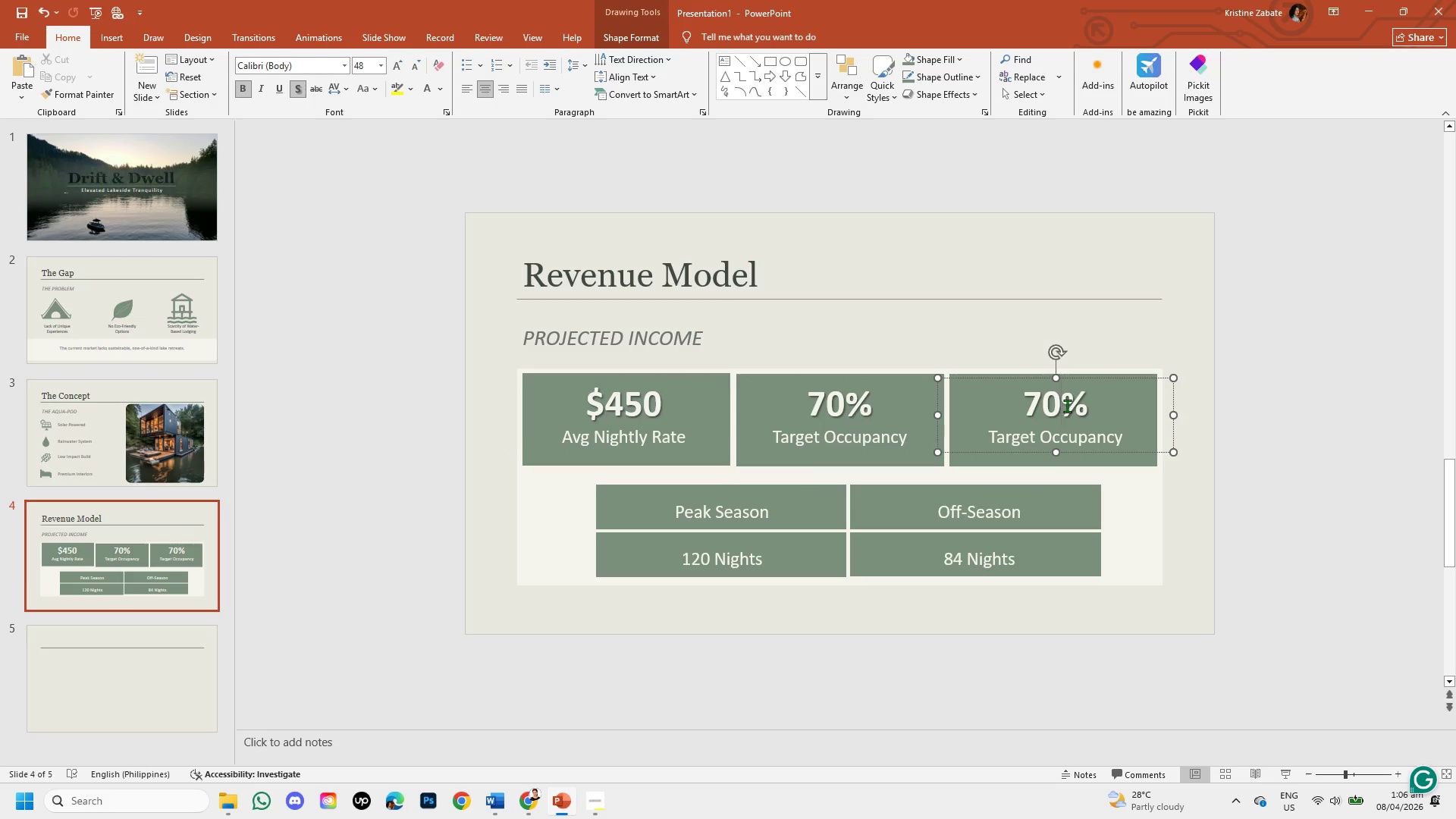 
left_click([1089, 416])
 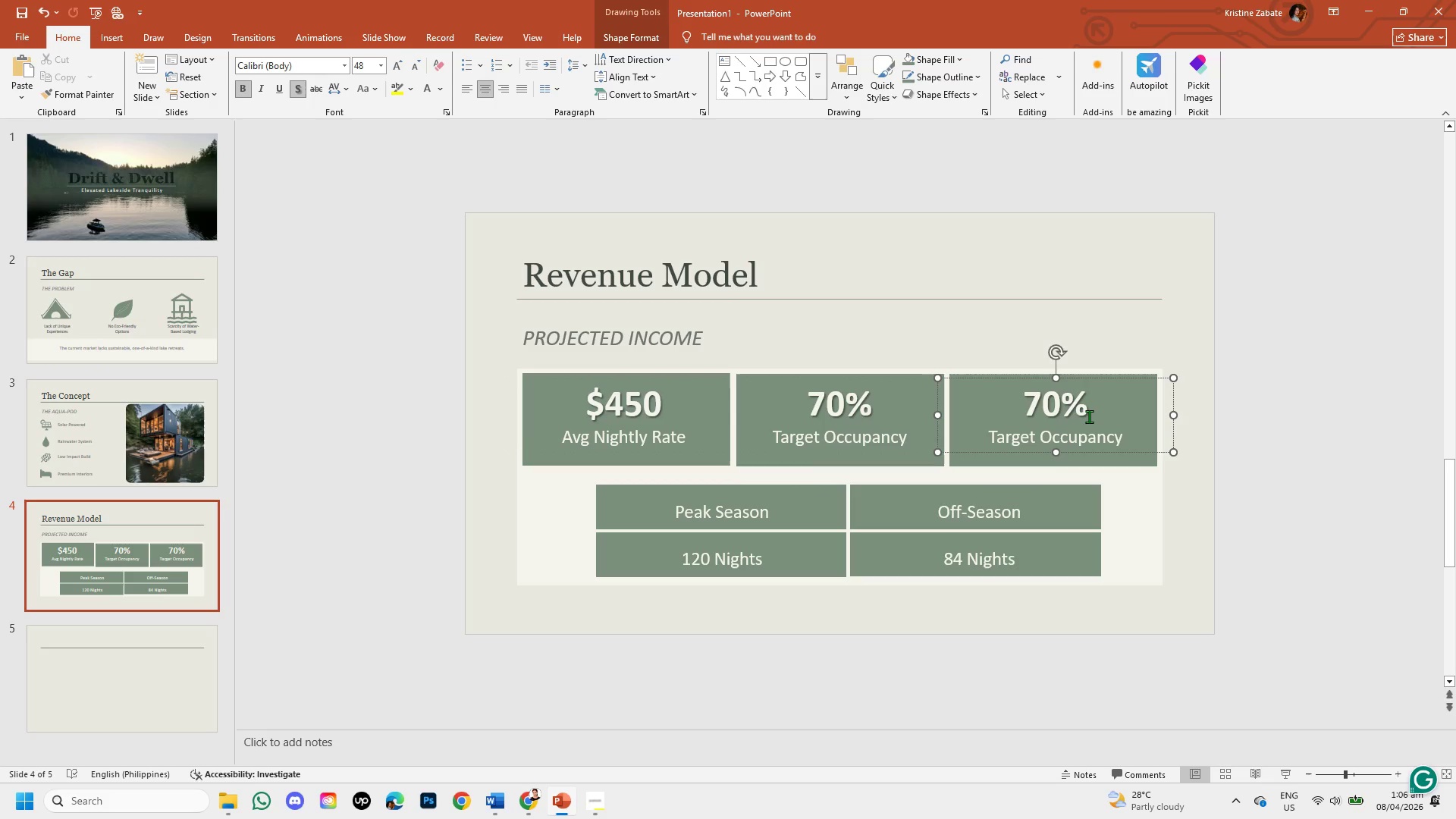 
key(Backspace)
 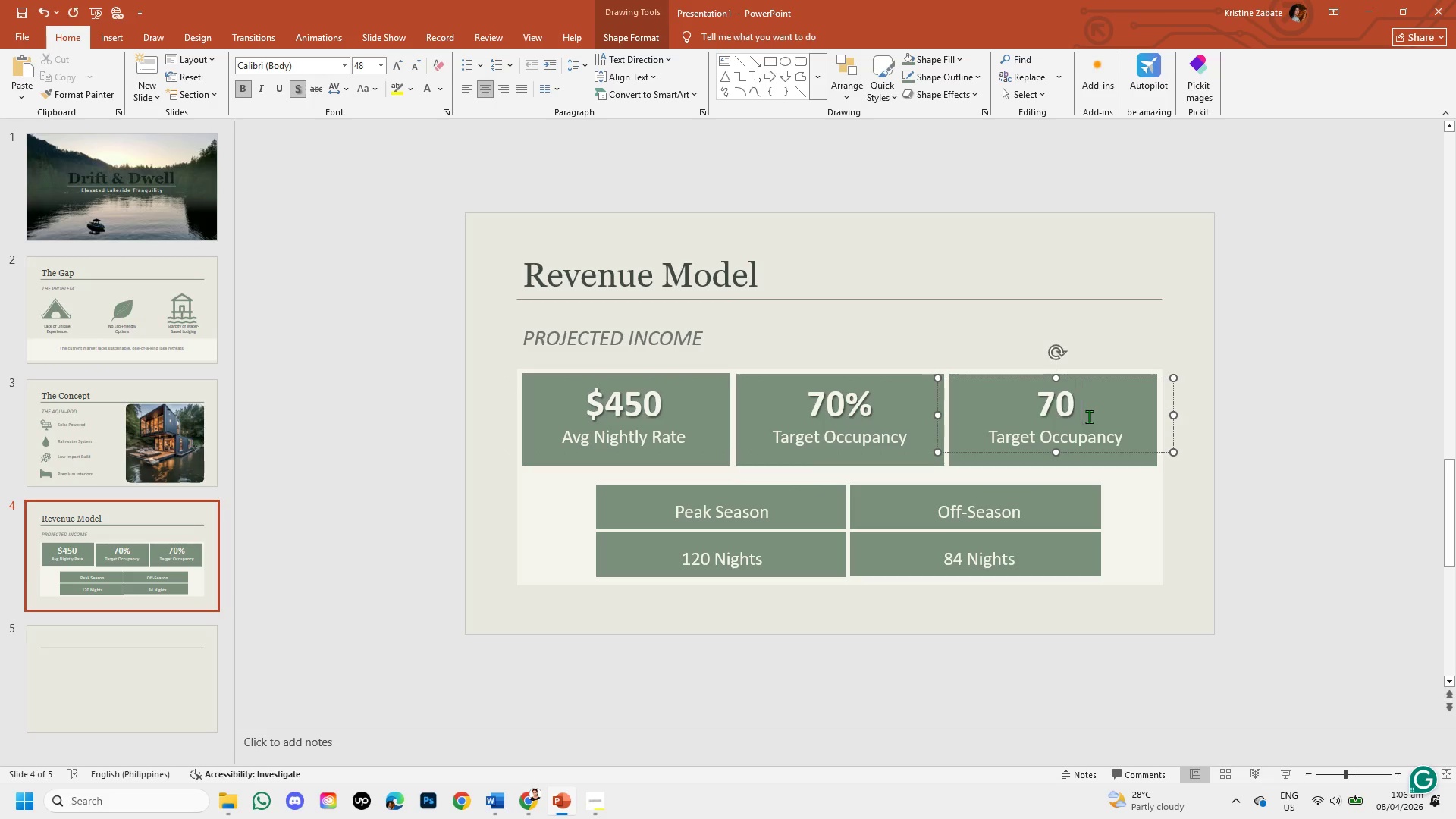 
key(Backspace)
 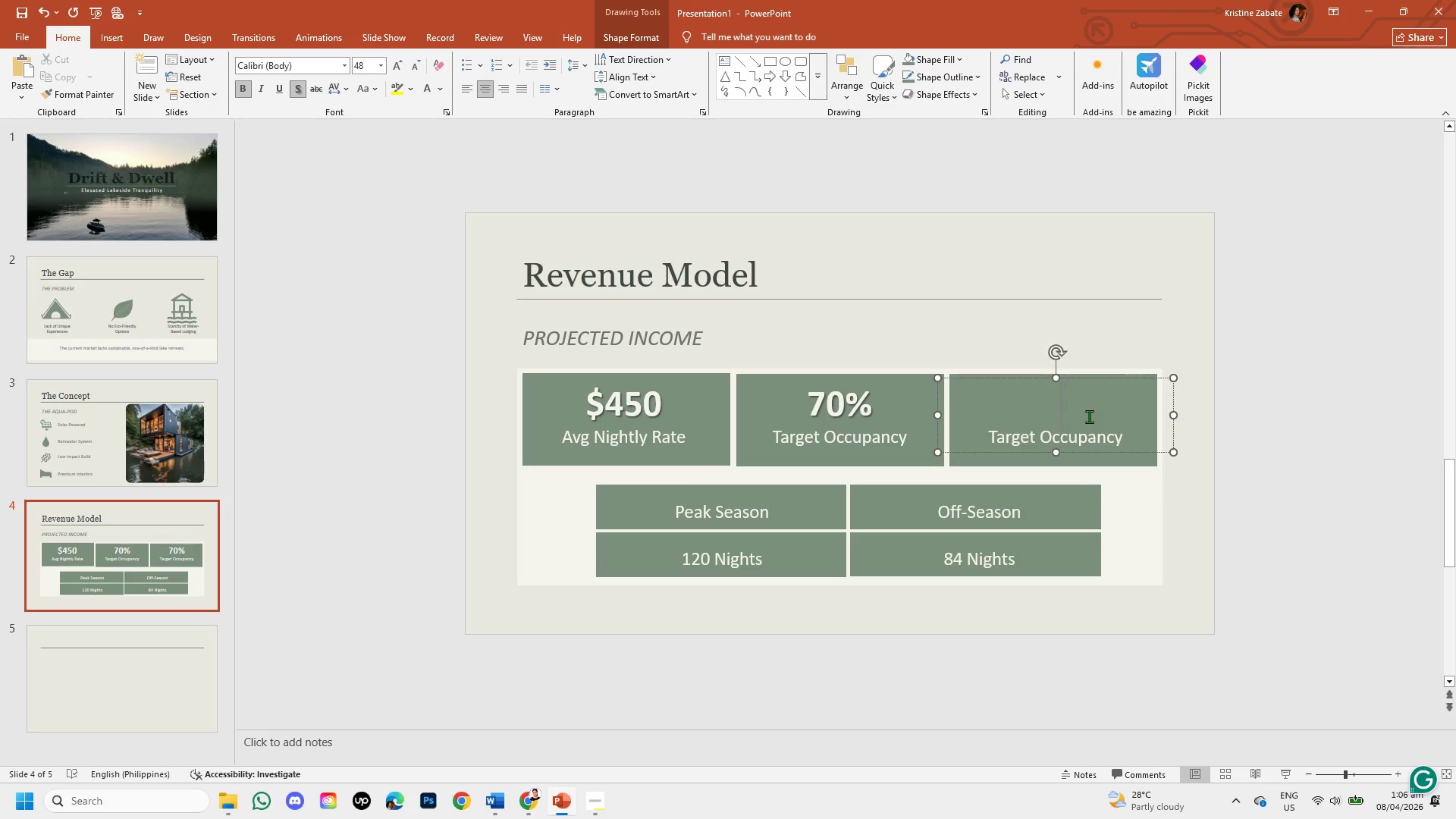 
key(Backspace)
 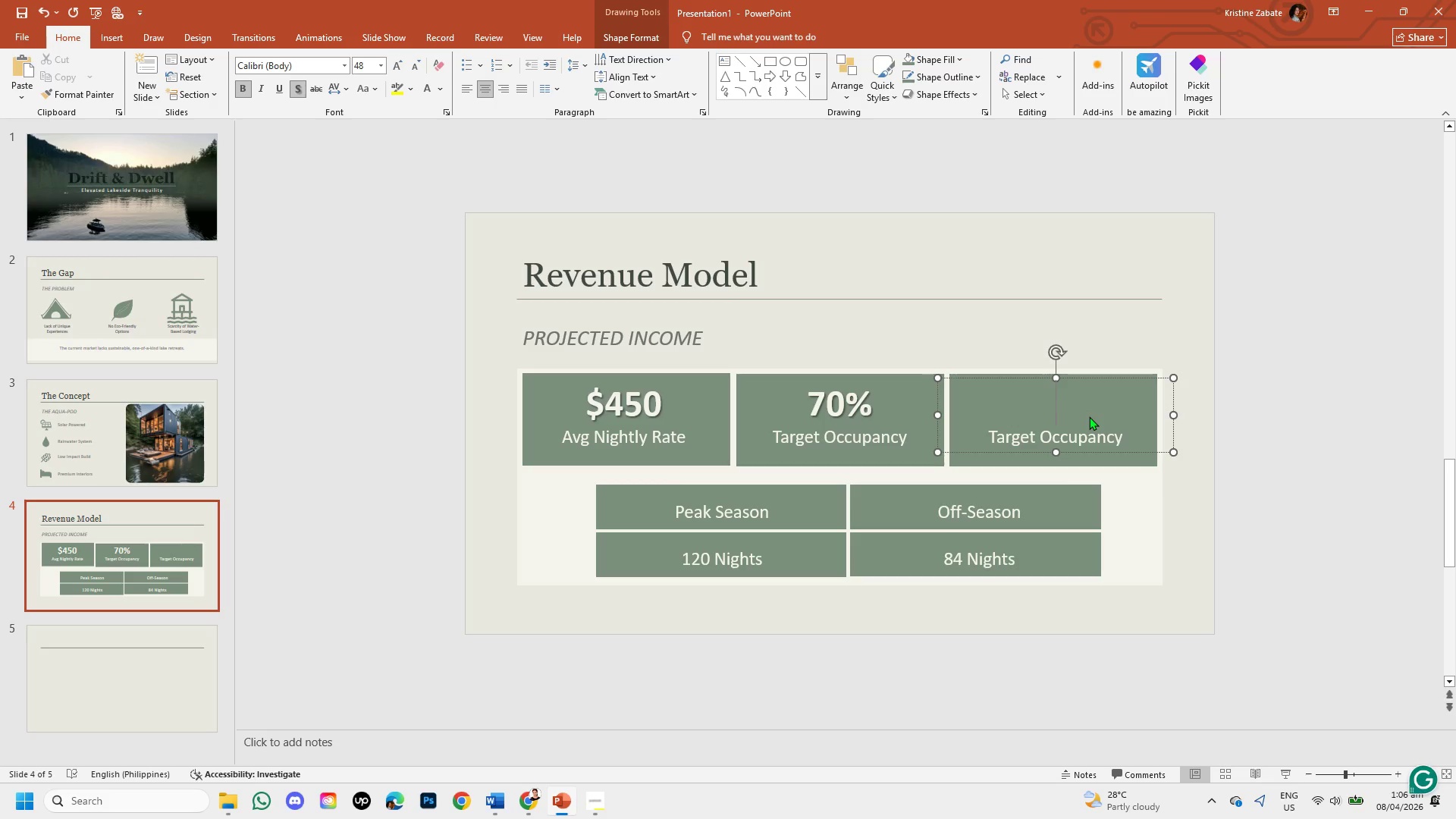 
hold_key(key=ShiftRight, duration=2.64)
 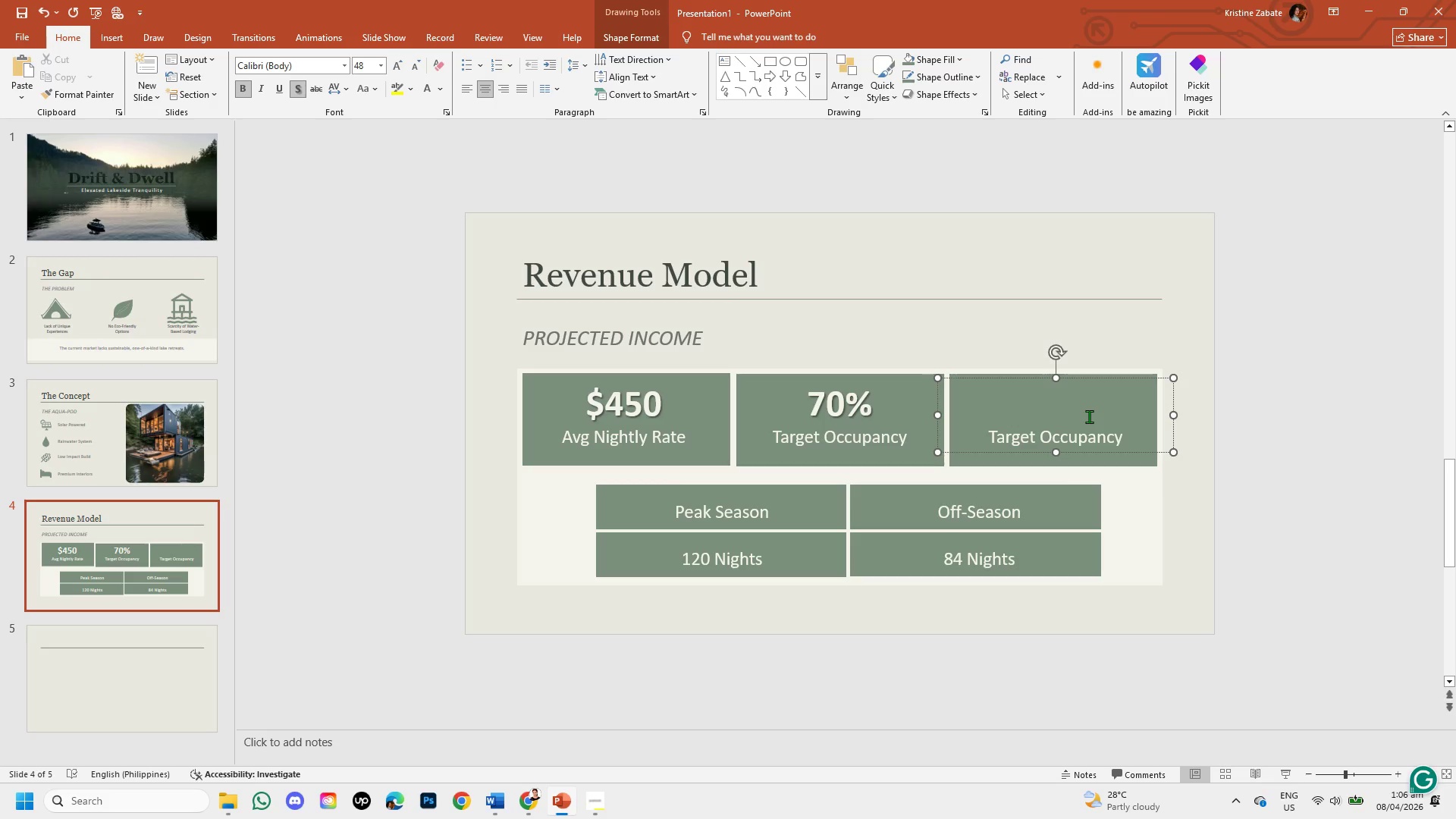 
type($115k)
key(Backspace)
type(K+)
 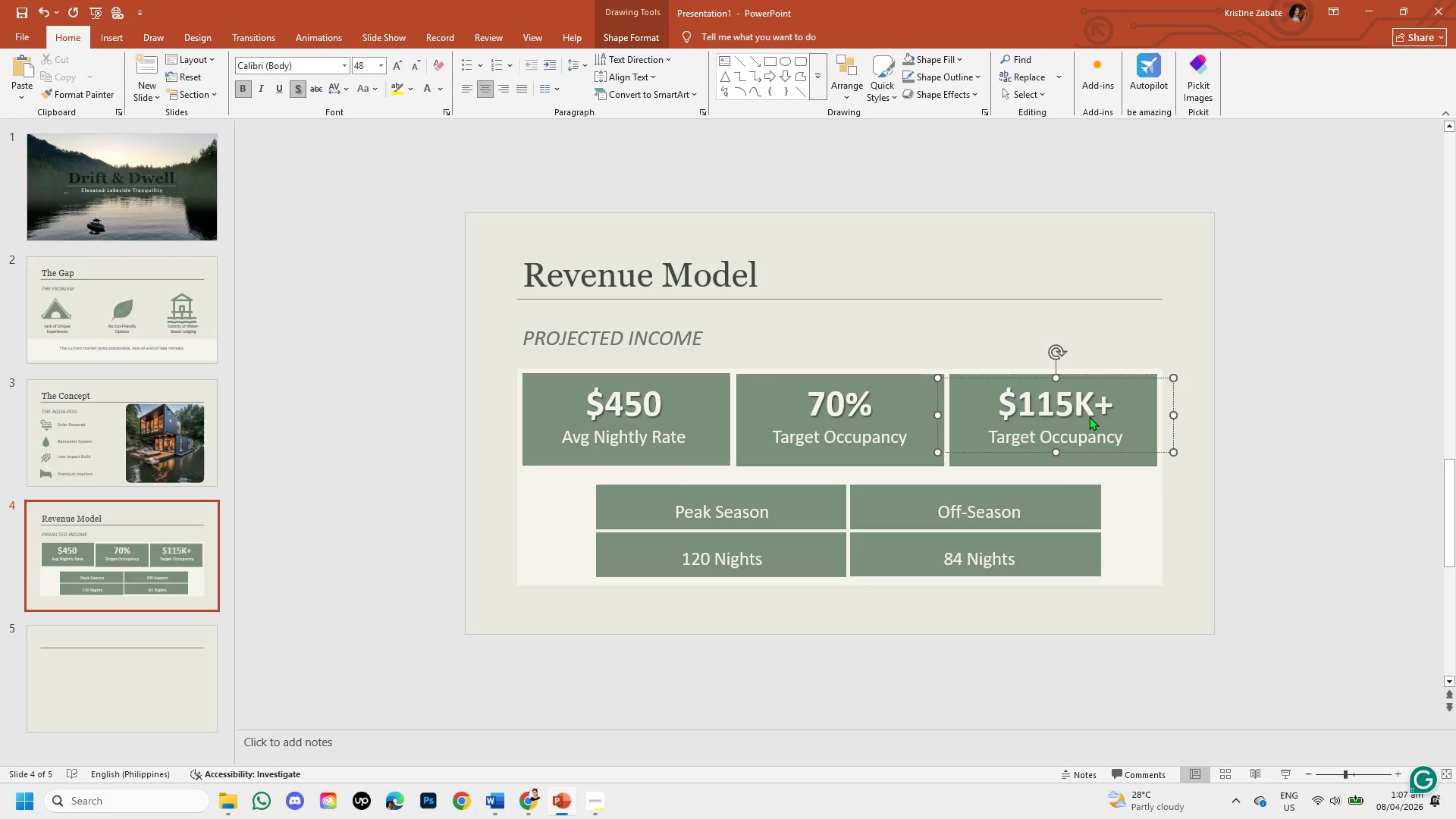 
left_click([1122, 445])
 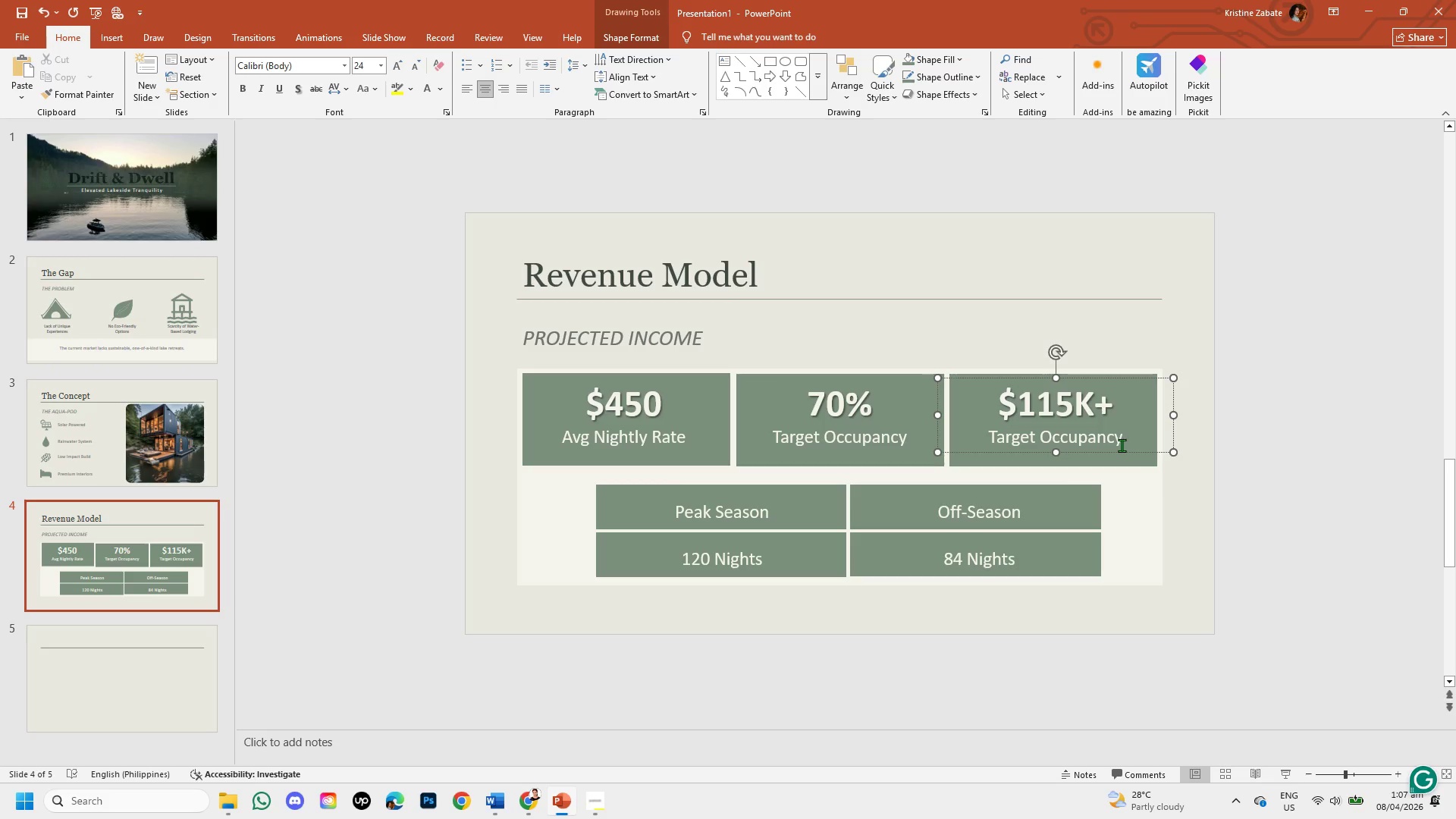 
key(Backspace)
key(Backspace)
key(Backspace)
key(Backspace)
key(Backspace)
key(Backspace)
key(Backspace)
key(Backspace)
key(Backspace)
key(Backspace)
key(Backspace)
key(Backspace)
key(Backspace)
key(Backspace)
key(Backspace)
key(Backspace)
type(a)
key(Backspace)
type(Annual)
 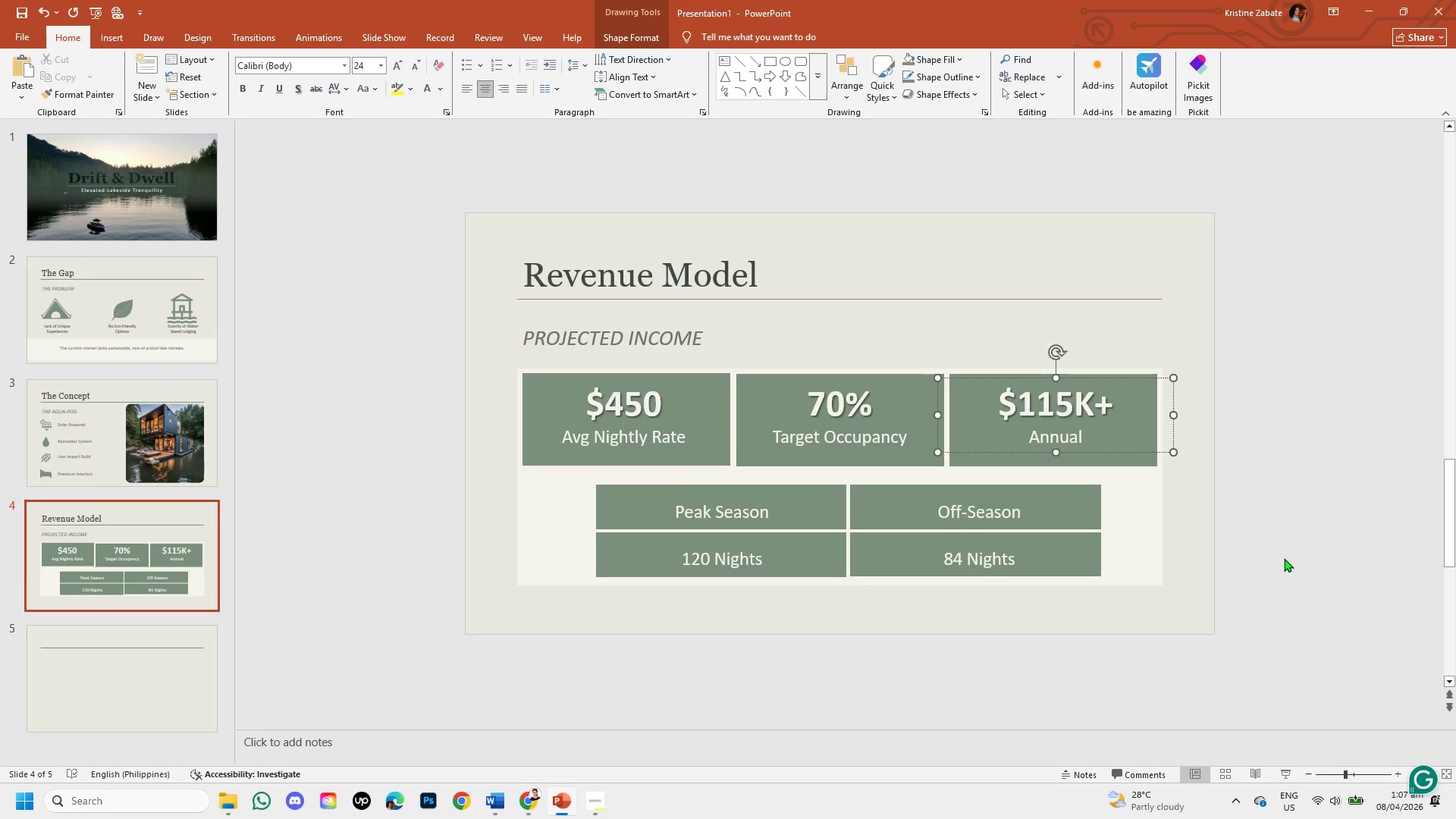 
left_click([1284, 558])
 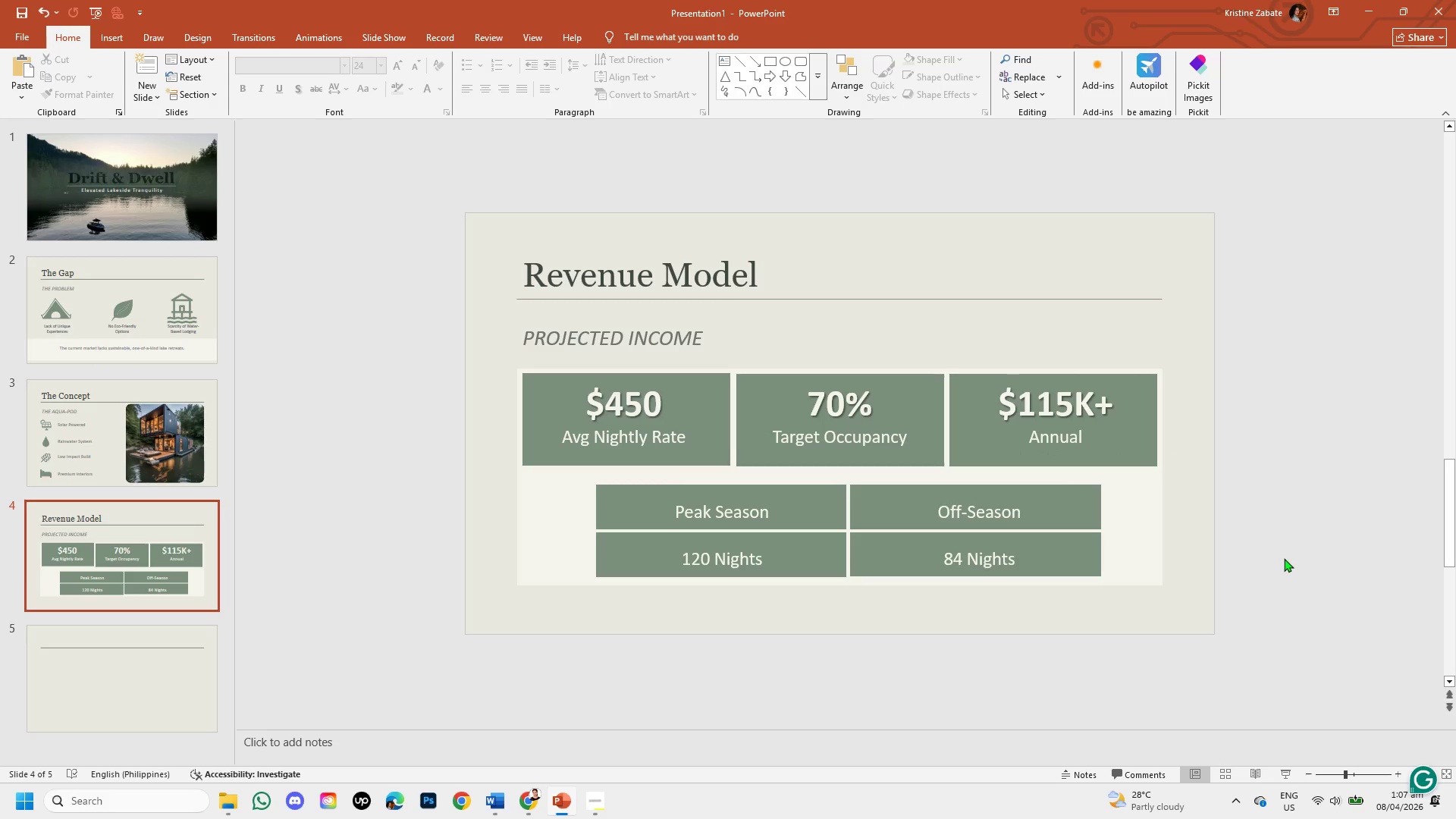 
wait(5.31)
 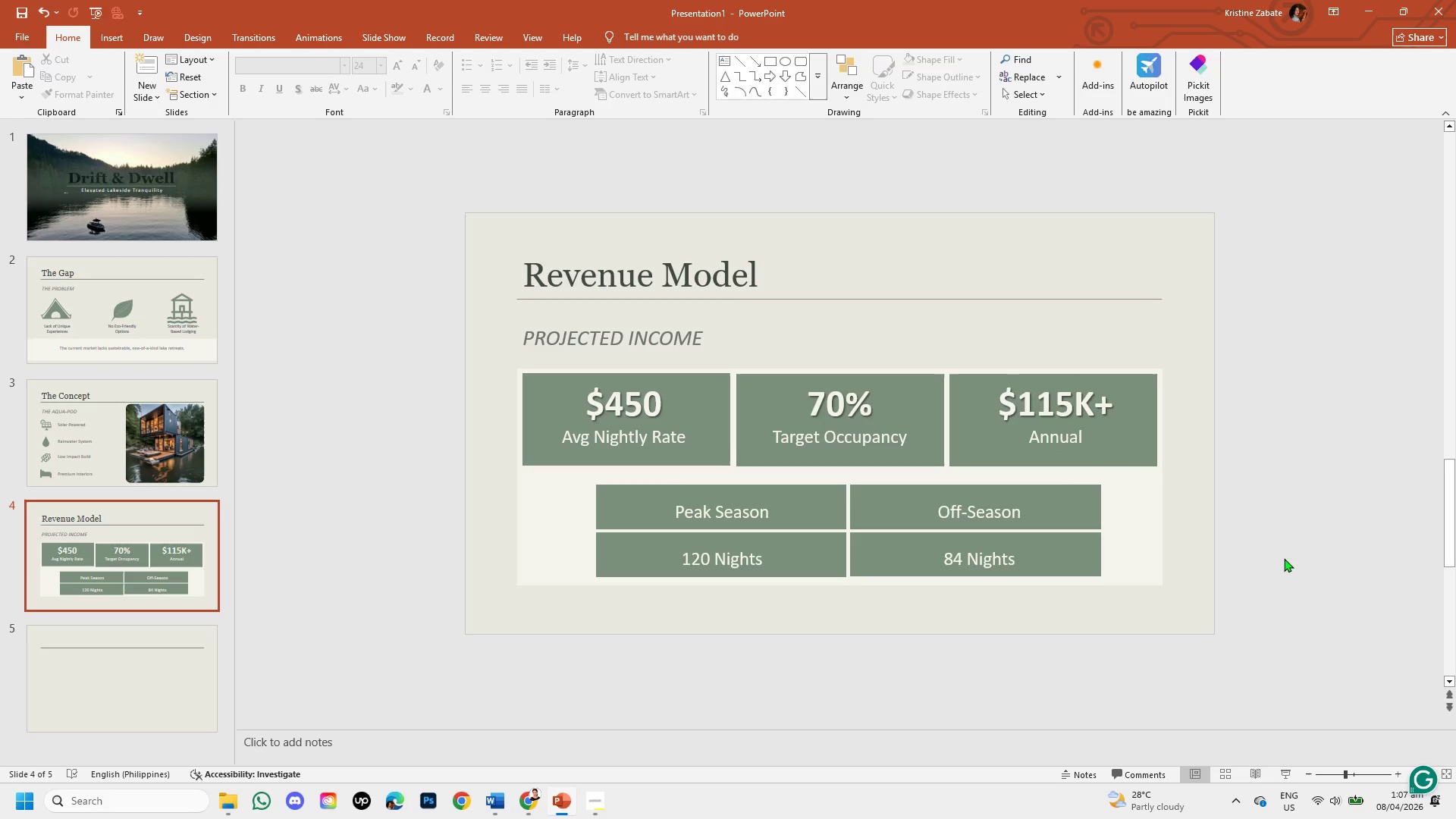 
left_click([783, 500])
 